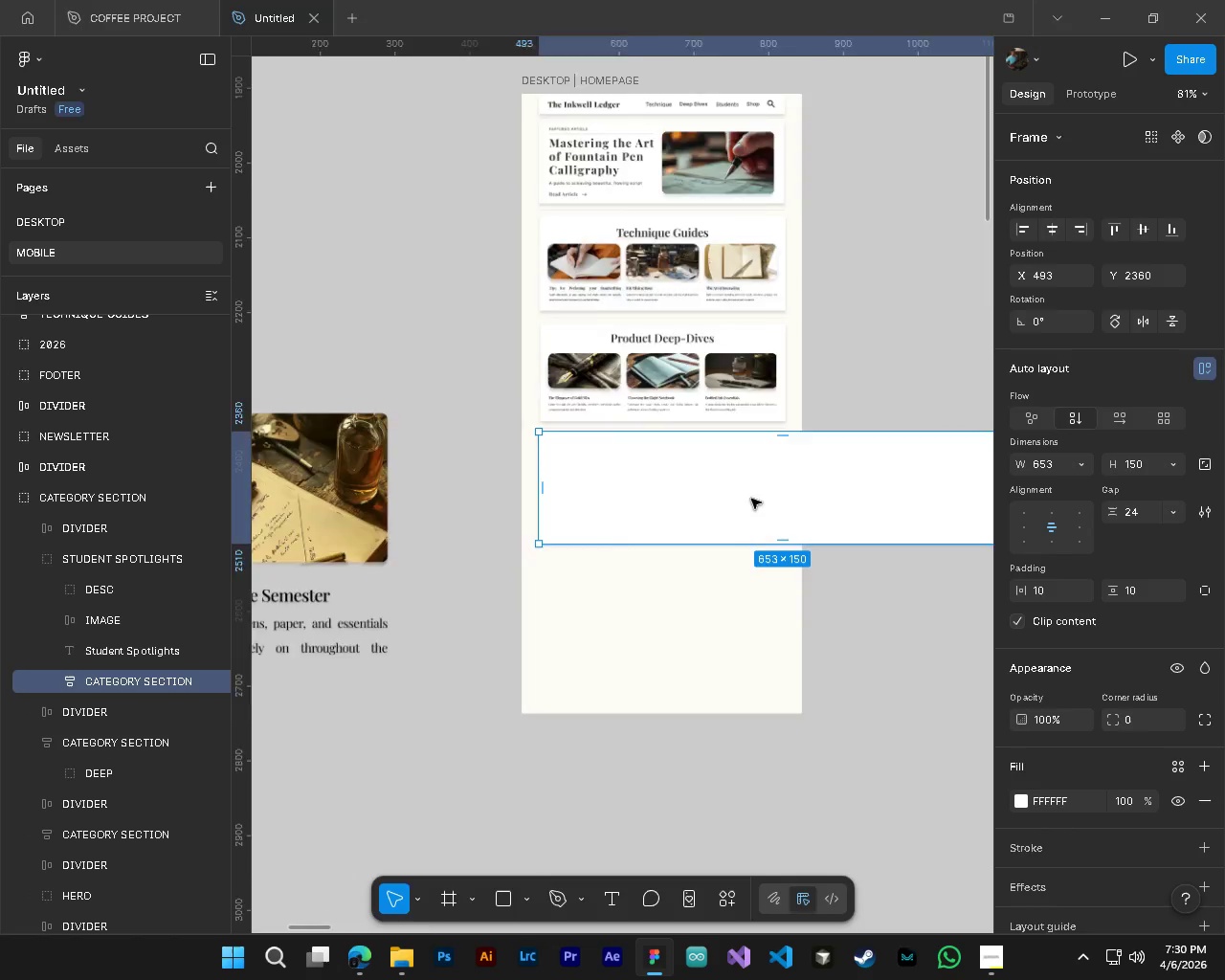 
scroll: coordinate [751, 499], scroll_direction: down, amount: 5.0
 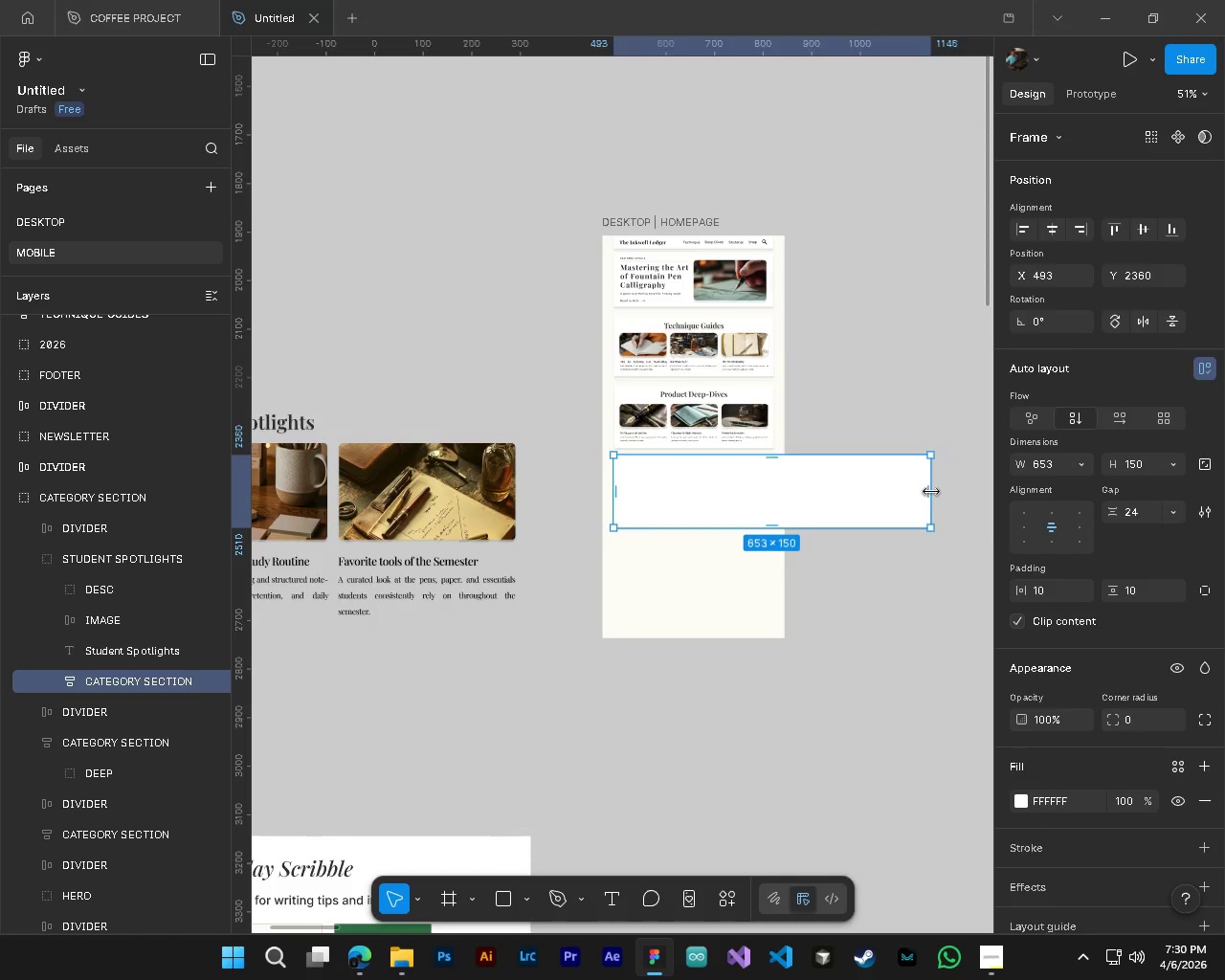 
left_click_drag(start_coordinate=[931, 492], to_coordinate=[772, 503])
 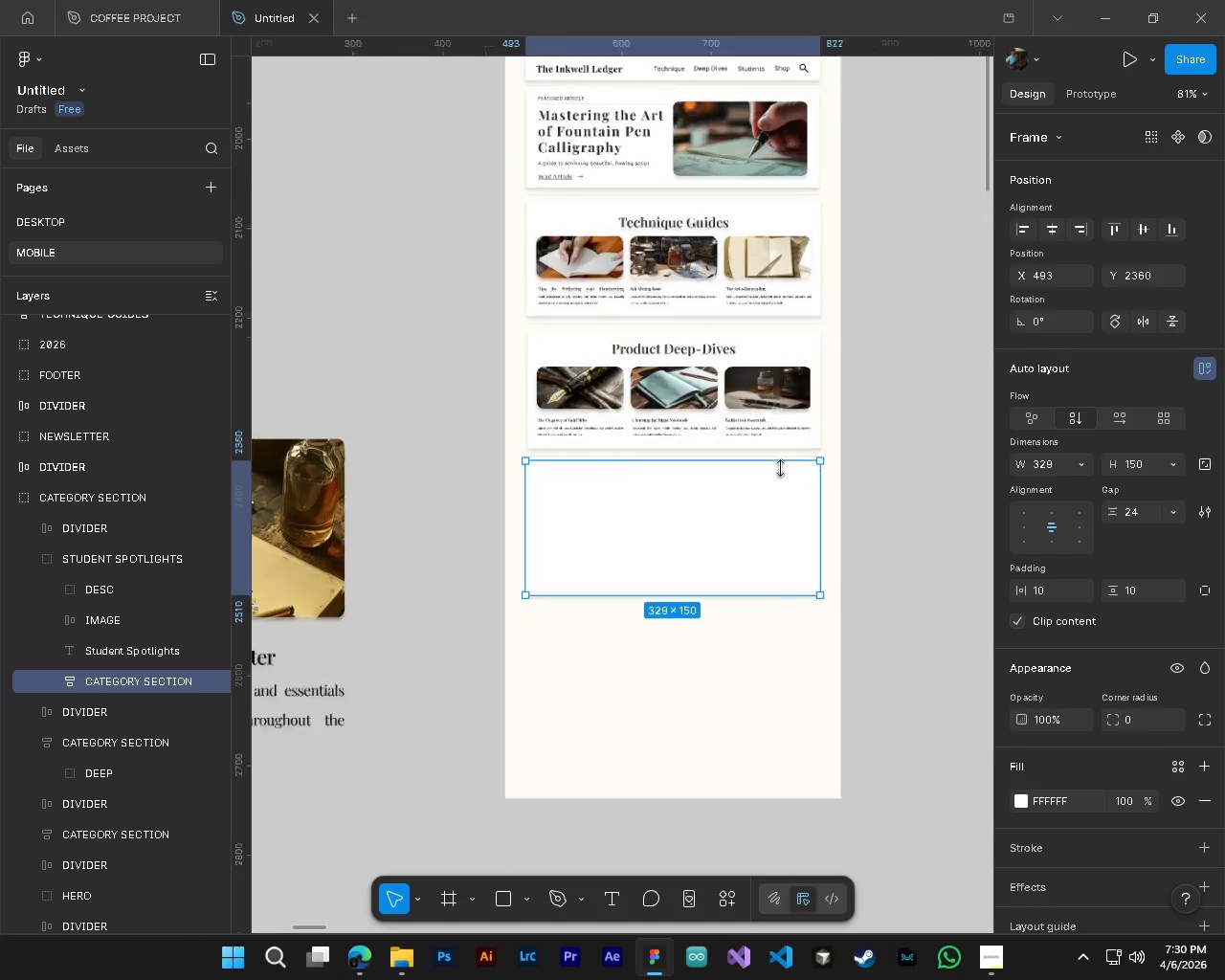 
key(Alt+AltLeft)
 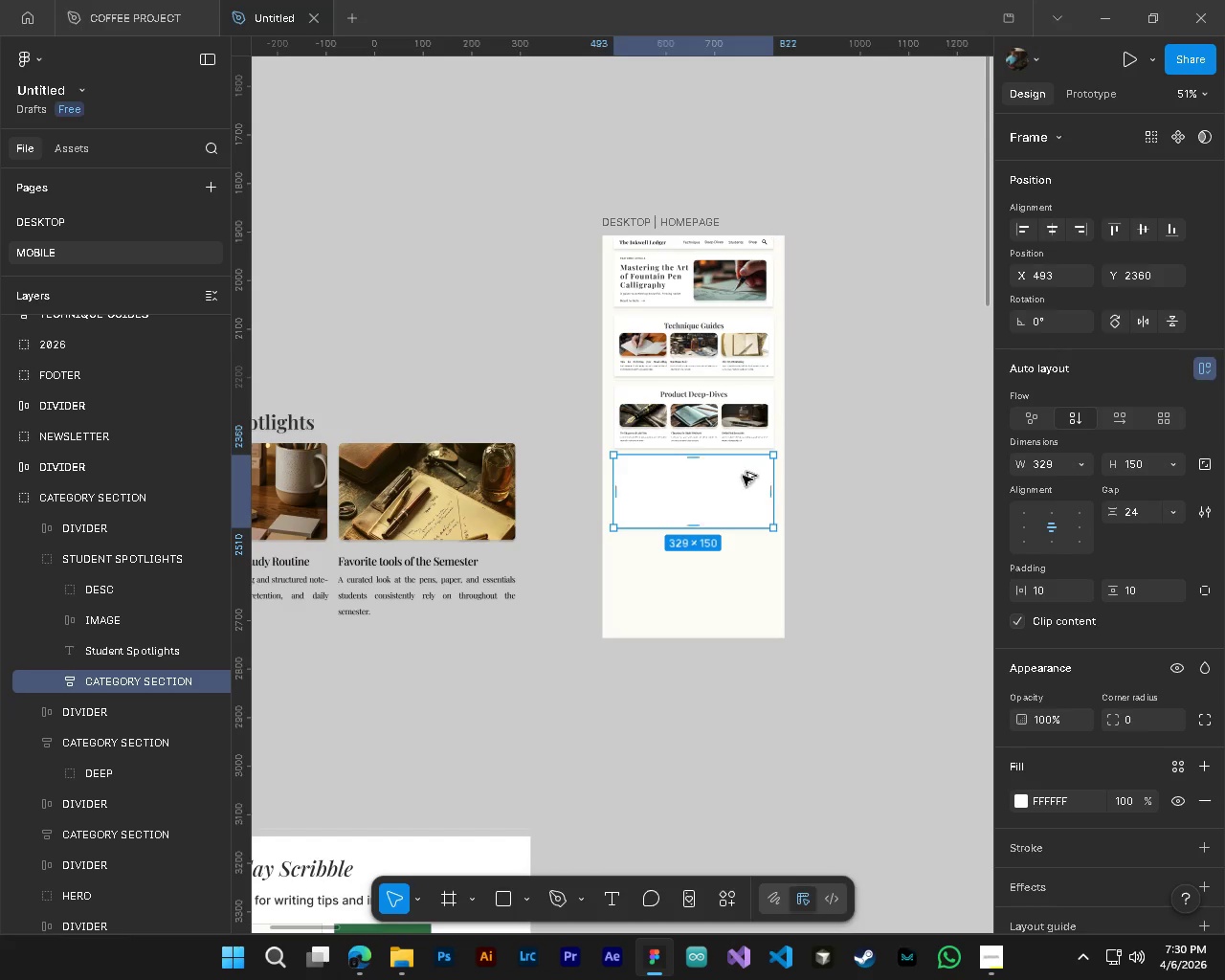 
hold_key(key=ControlLeft, duration=0.97)
hold_key(key=AltLeft, duration=0.92)
scroll: coordinate [782, 469], scroll_direction: up, amount: 10.0
 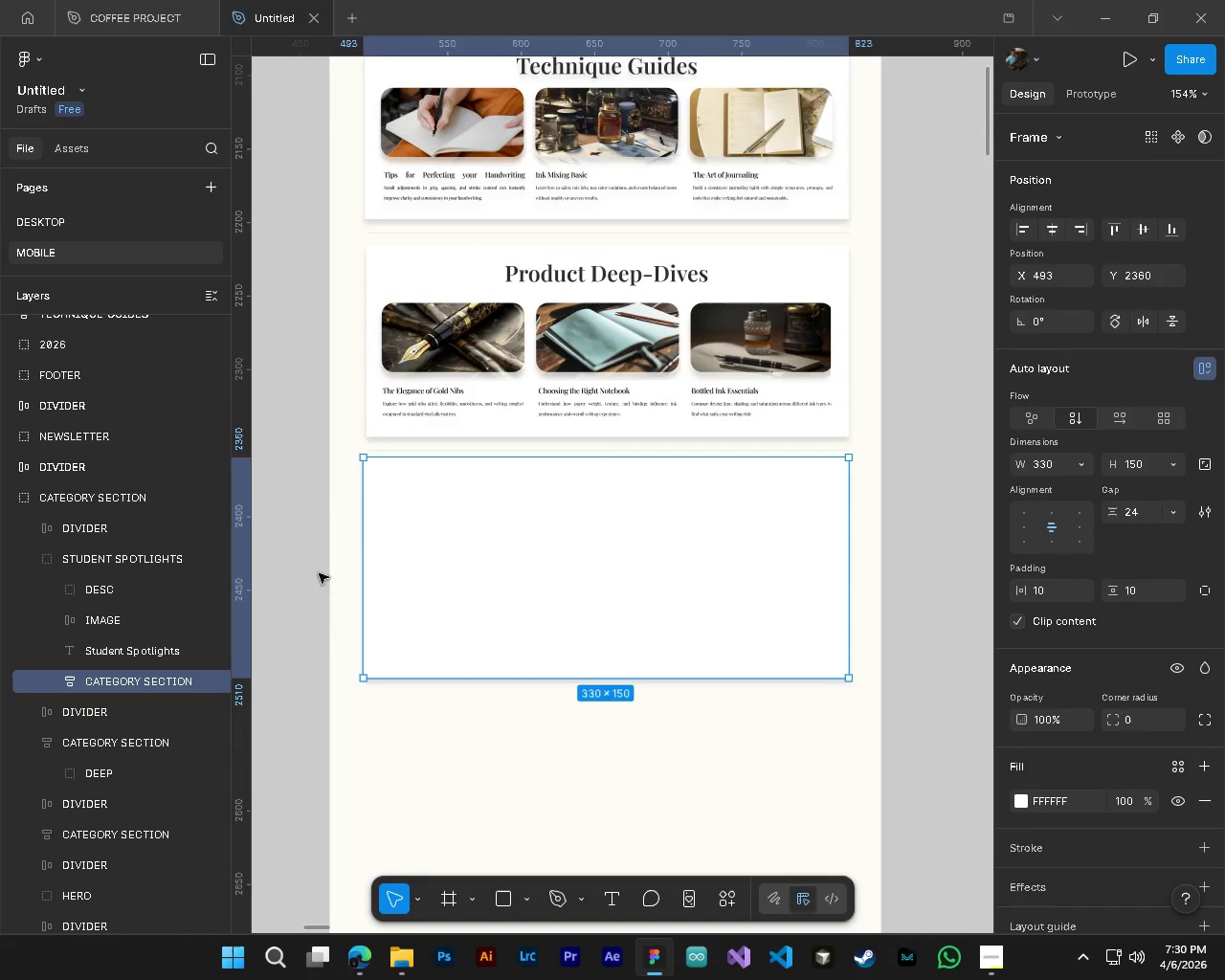 
left_click_drag(start_coordinate=[361, 557], to_coordinate=[369, 555])
 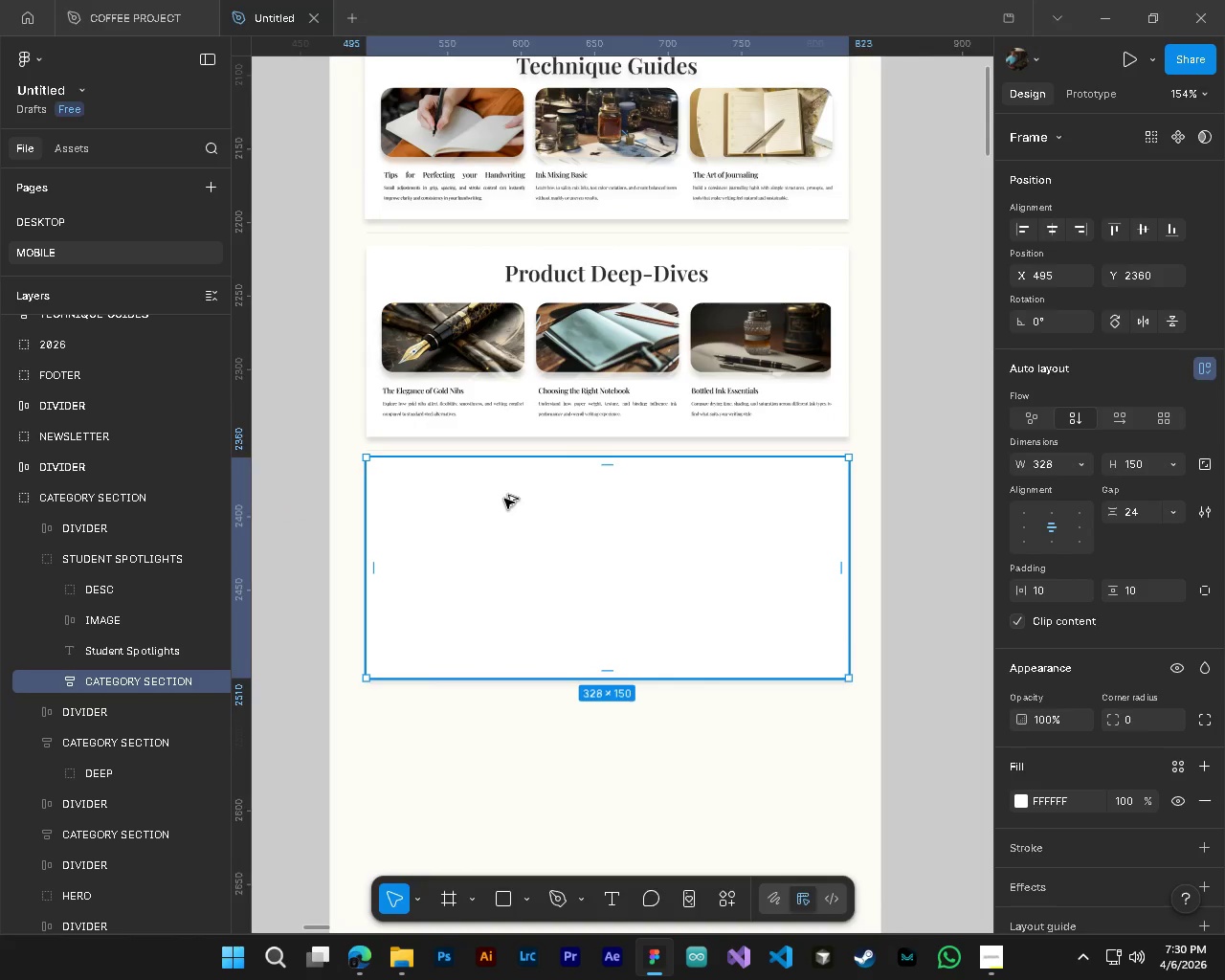 
hold_key(key=AltLeft, duration=0.72)
hold_key(key=ControlLeft, duration=0.7)
scroll: coordinate [462, 421], scroll_direction: up, amount: 7.0
 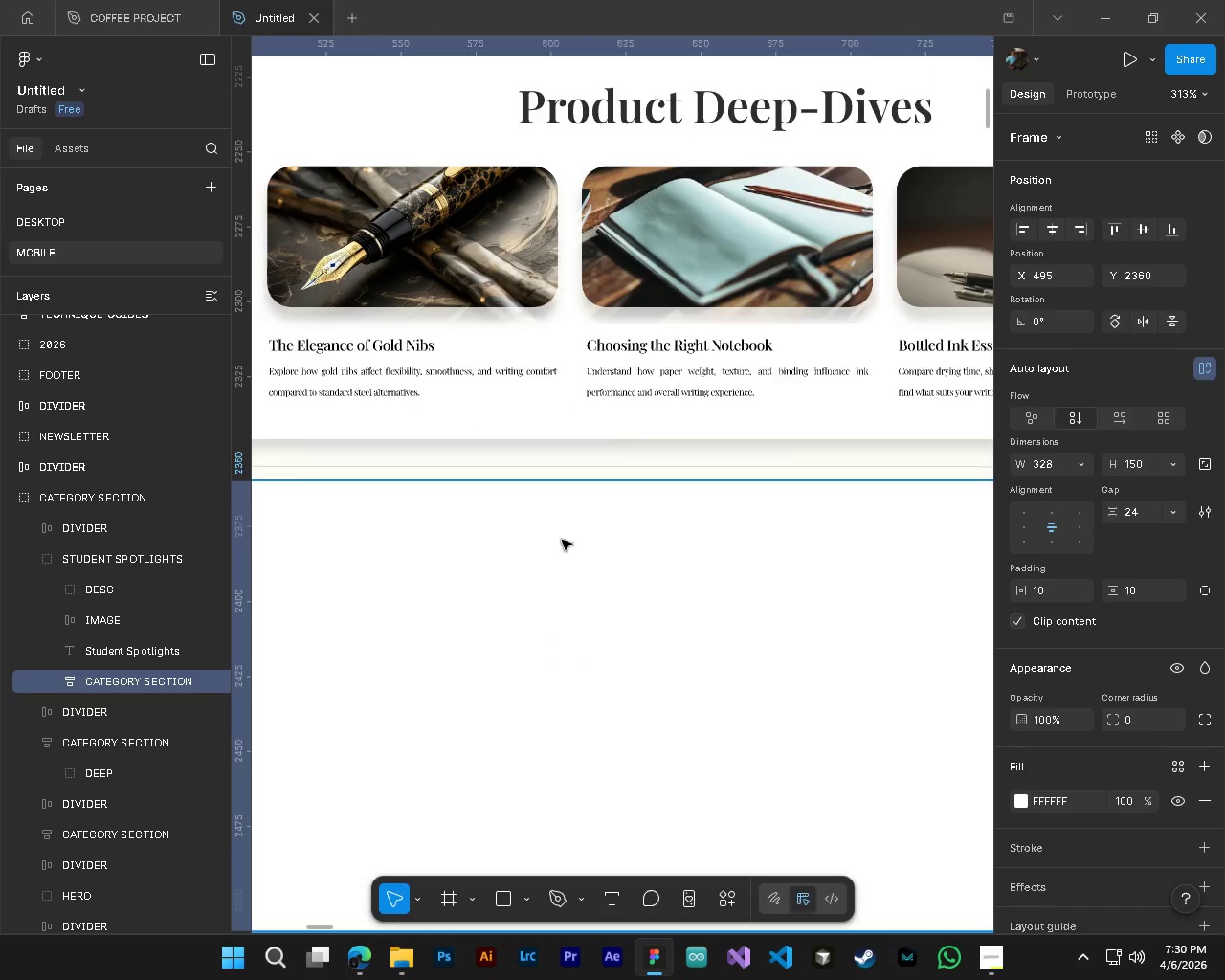 
left_click_drag(start_coordinate=[562, 540], to_coordinate=[562, 554])
 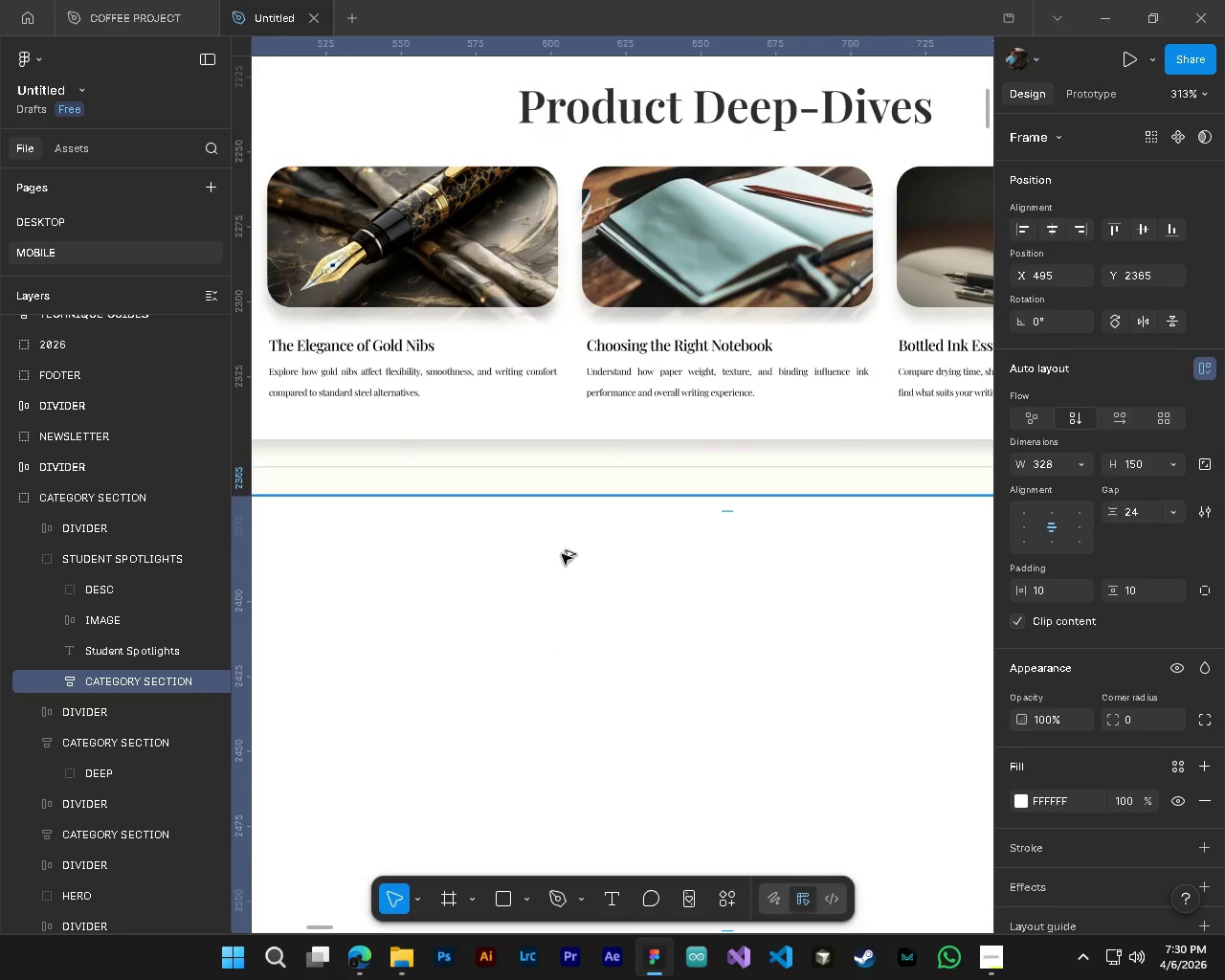 
hold_key(key=AltLeft, duration=0.55)
hold_key(key=ControlLeft, duration=0.55)
scroll: coordinate [562, 554], scroll_direction: down, amount: 6.0
 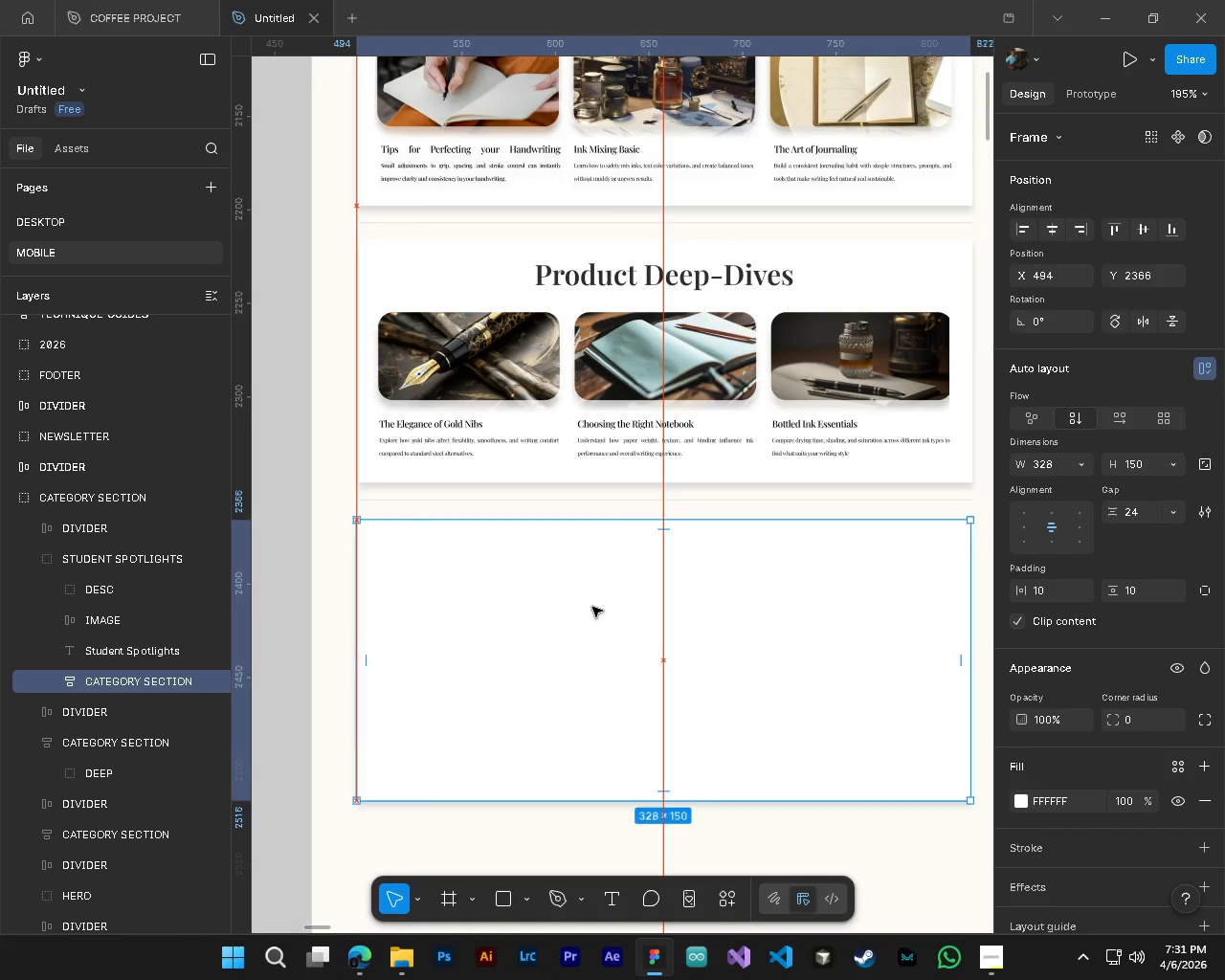 
wait(5.34)
 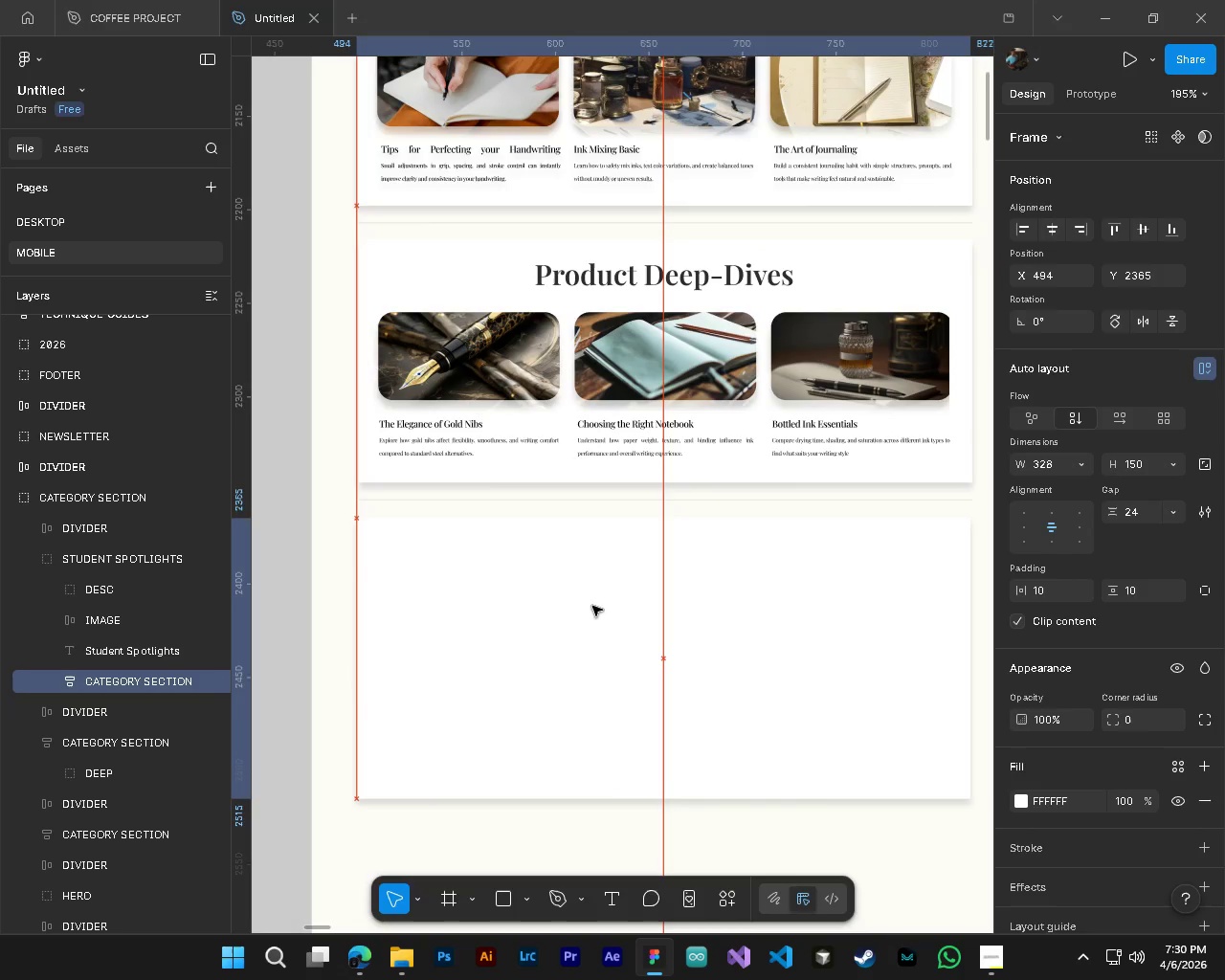 
hold_key(key=AltLeft, duration=1.01)
hold_key(key=ControlLeft, duration=1.02)
scroll: coordinate [594, 464], scroll_direction: up, amount: 9.0
 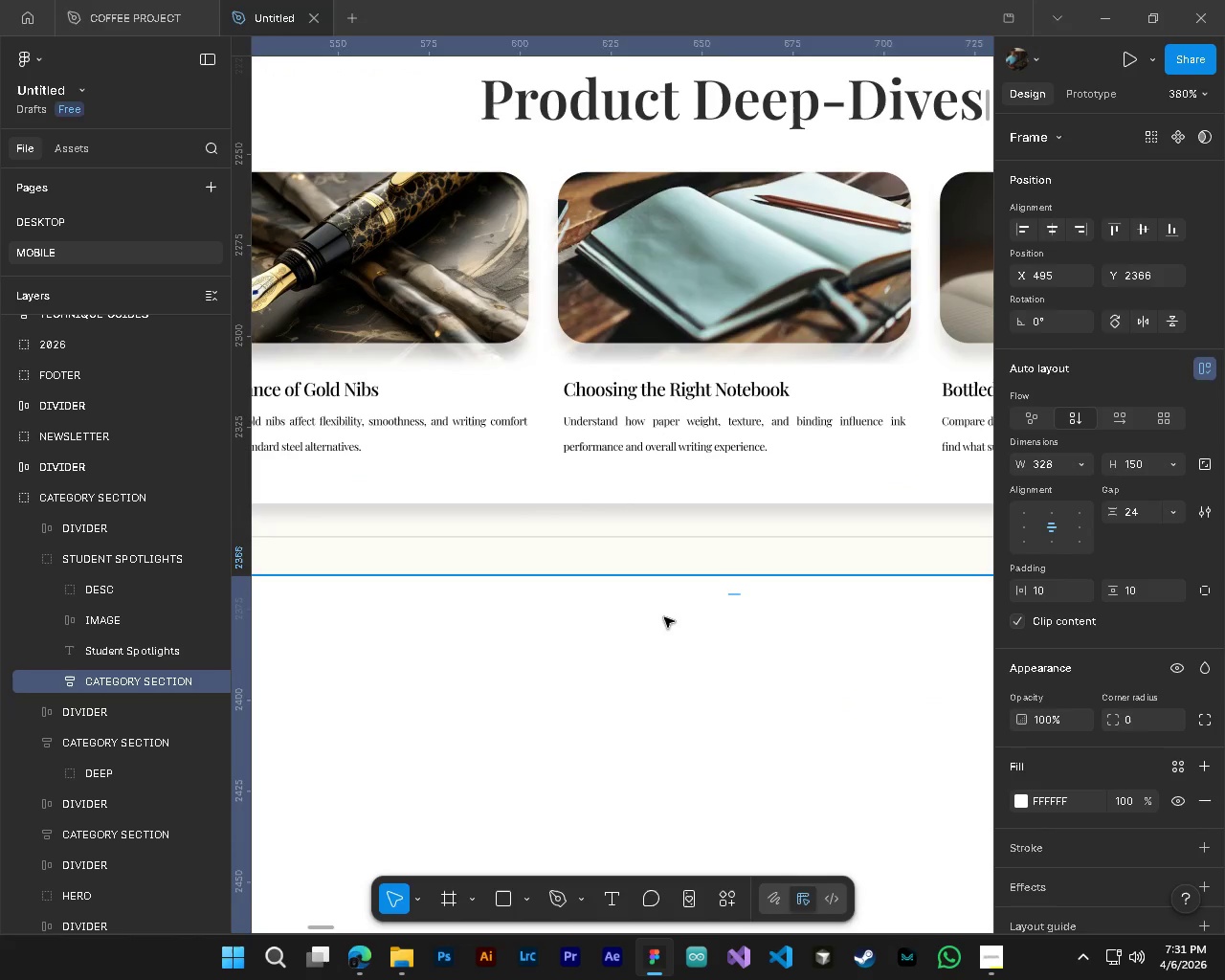 
left_click_drag(start_coordinate=[664, 617], to_coordinate=[667, 611])
 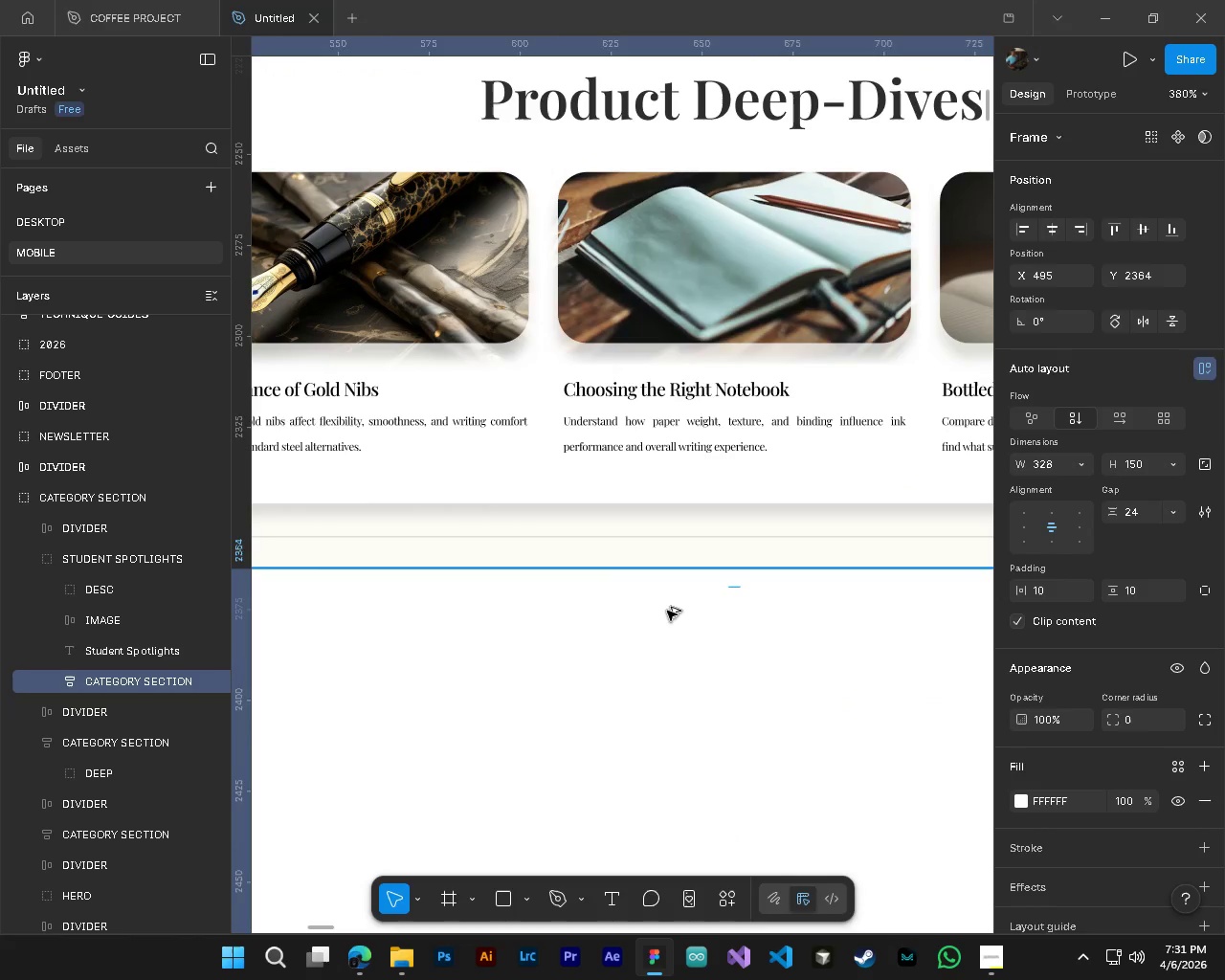 
key(Alt+AltLeft)
 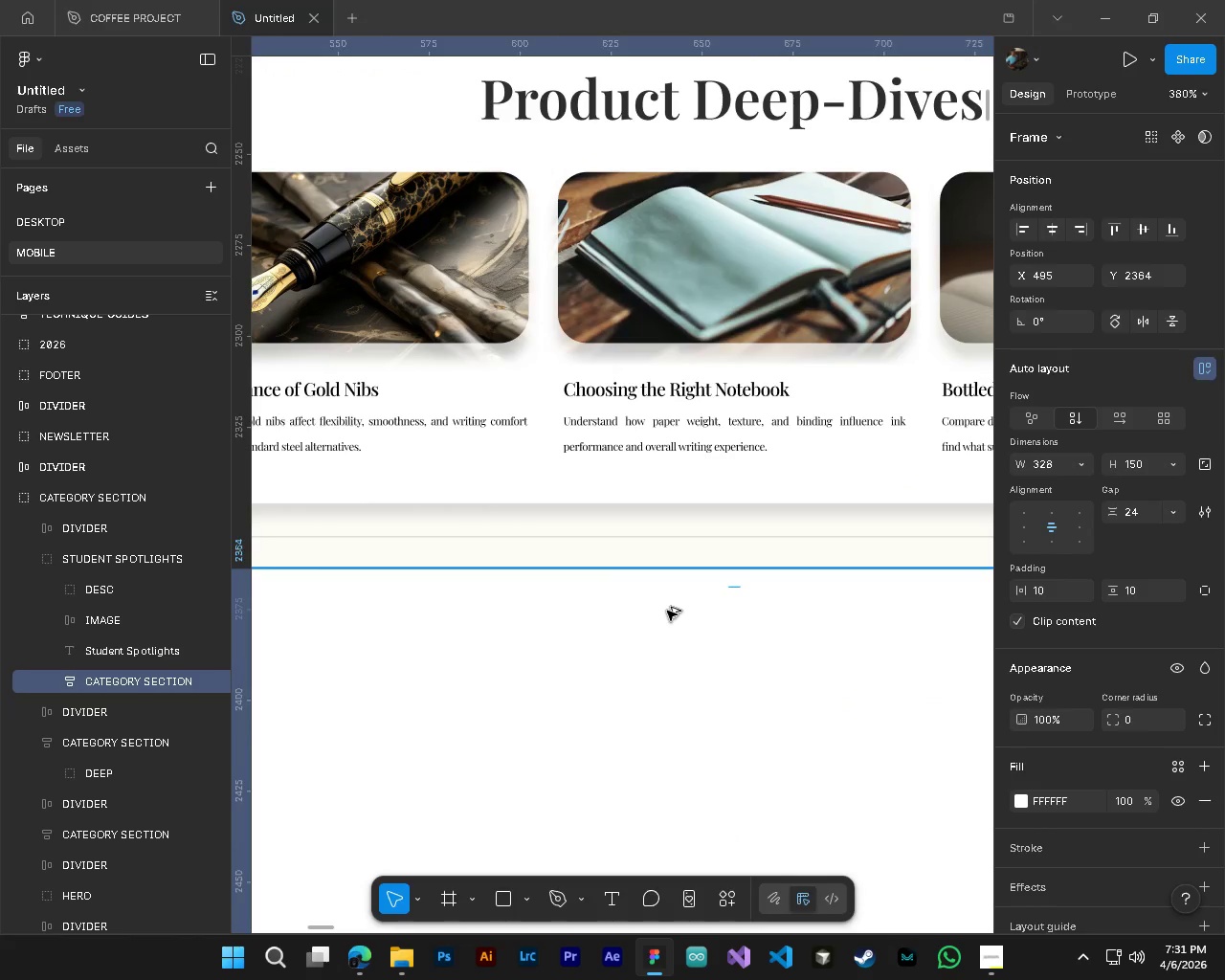 
key(Alt+Control+AltLeft)
 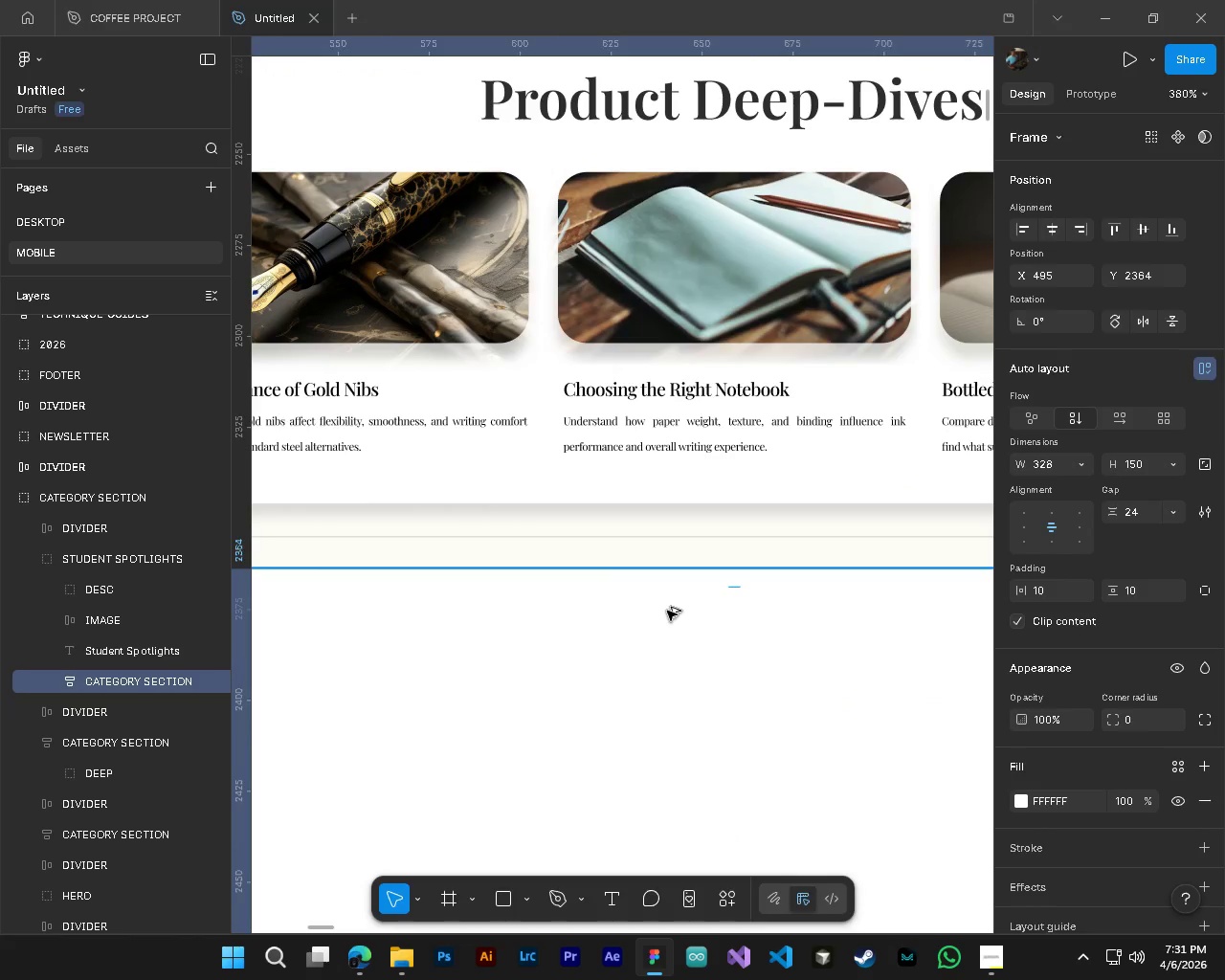 
hold_key(key=ControlLeft, duration=1.3)
hold_key(key=AltLeft, duration=0.73)
scroll: coordinate [667, 611], scroll_direction: down, amount: 12.0
 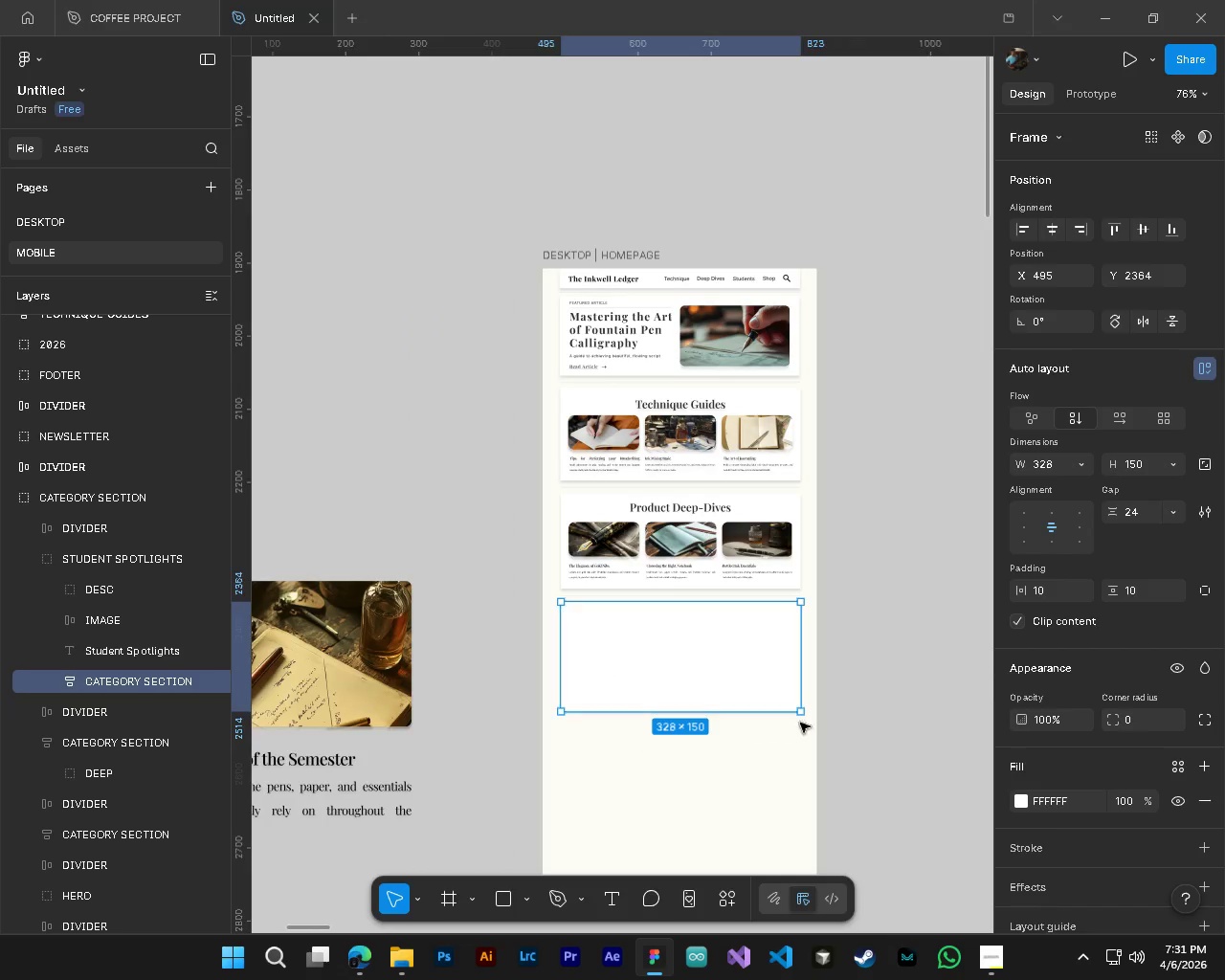 
left_click([876, 695])
 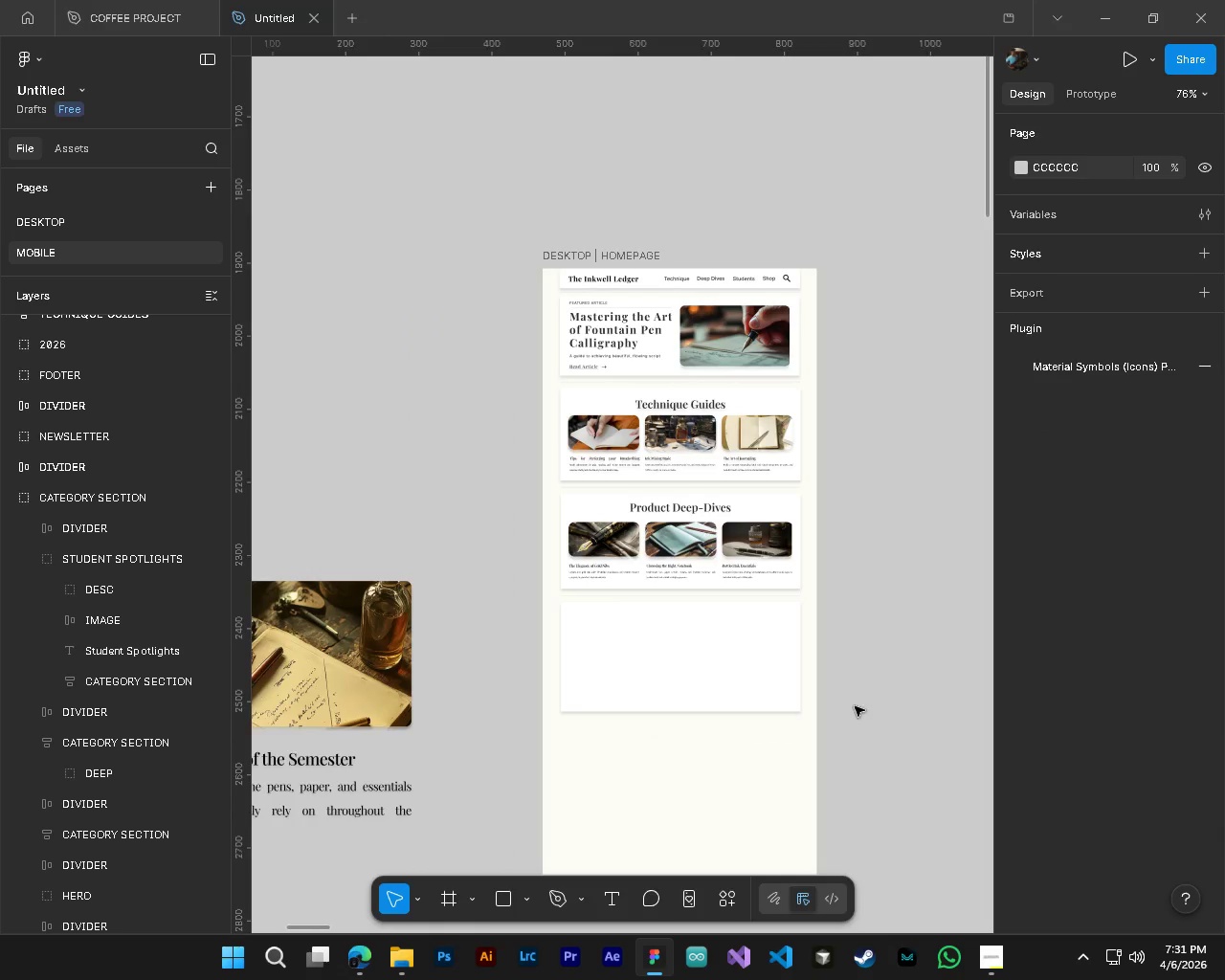 
hold_key(key=ControlLeft, duration=2.17)
 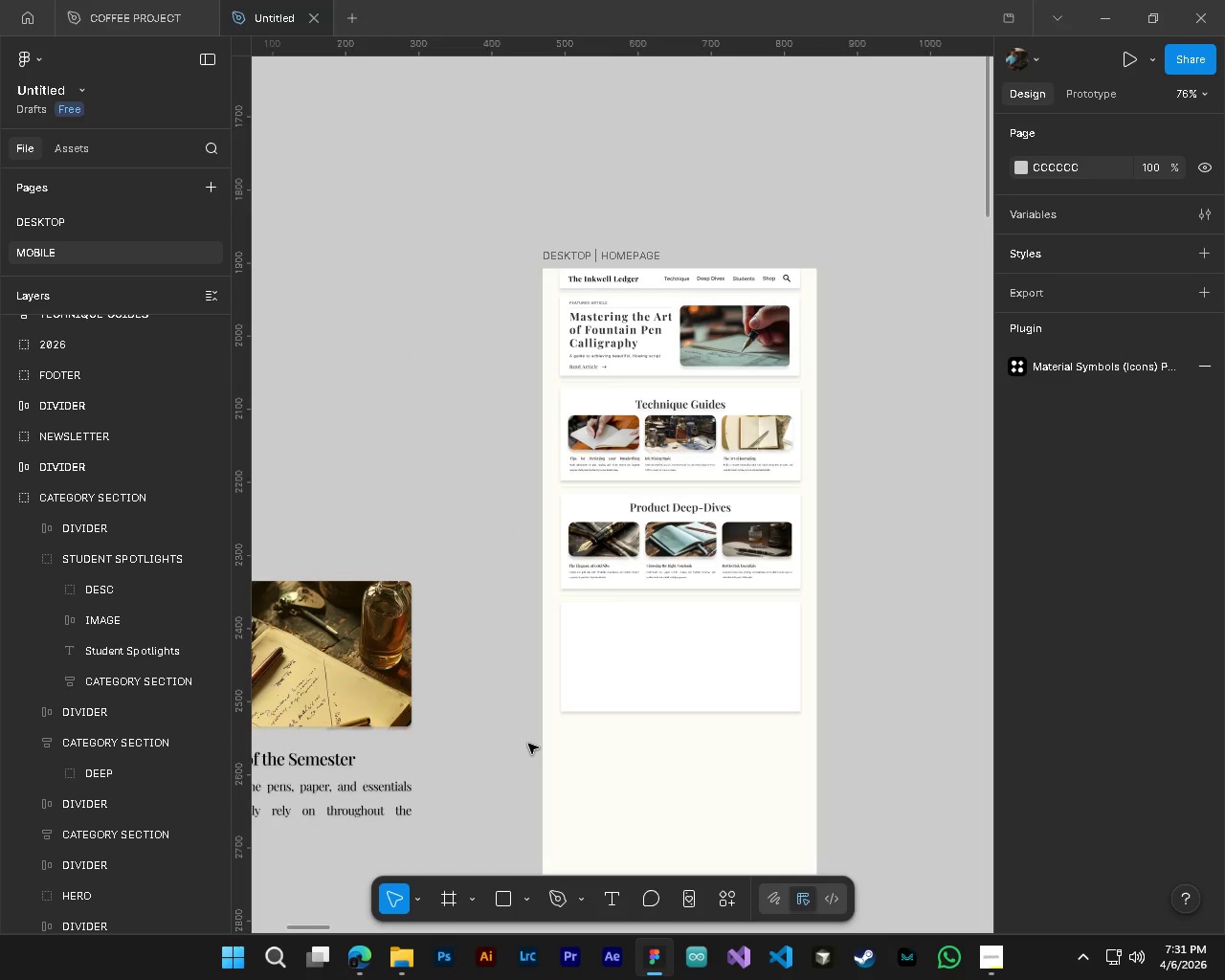 
hold_key(key=AltLeft, duration=1.5)
 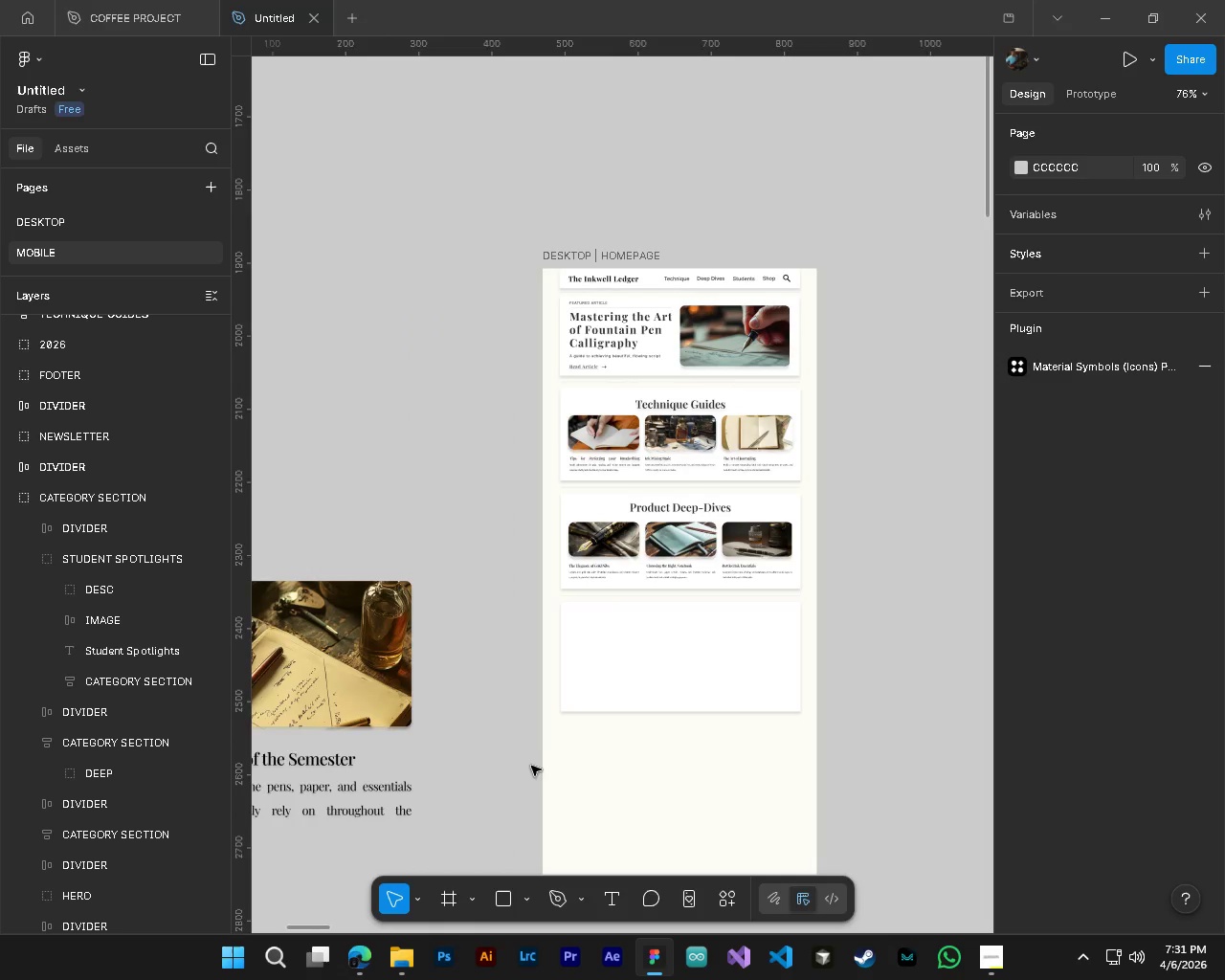 
hold_key(key=AltLeft, duration=0.62)
 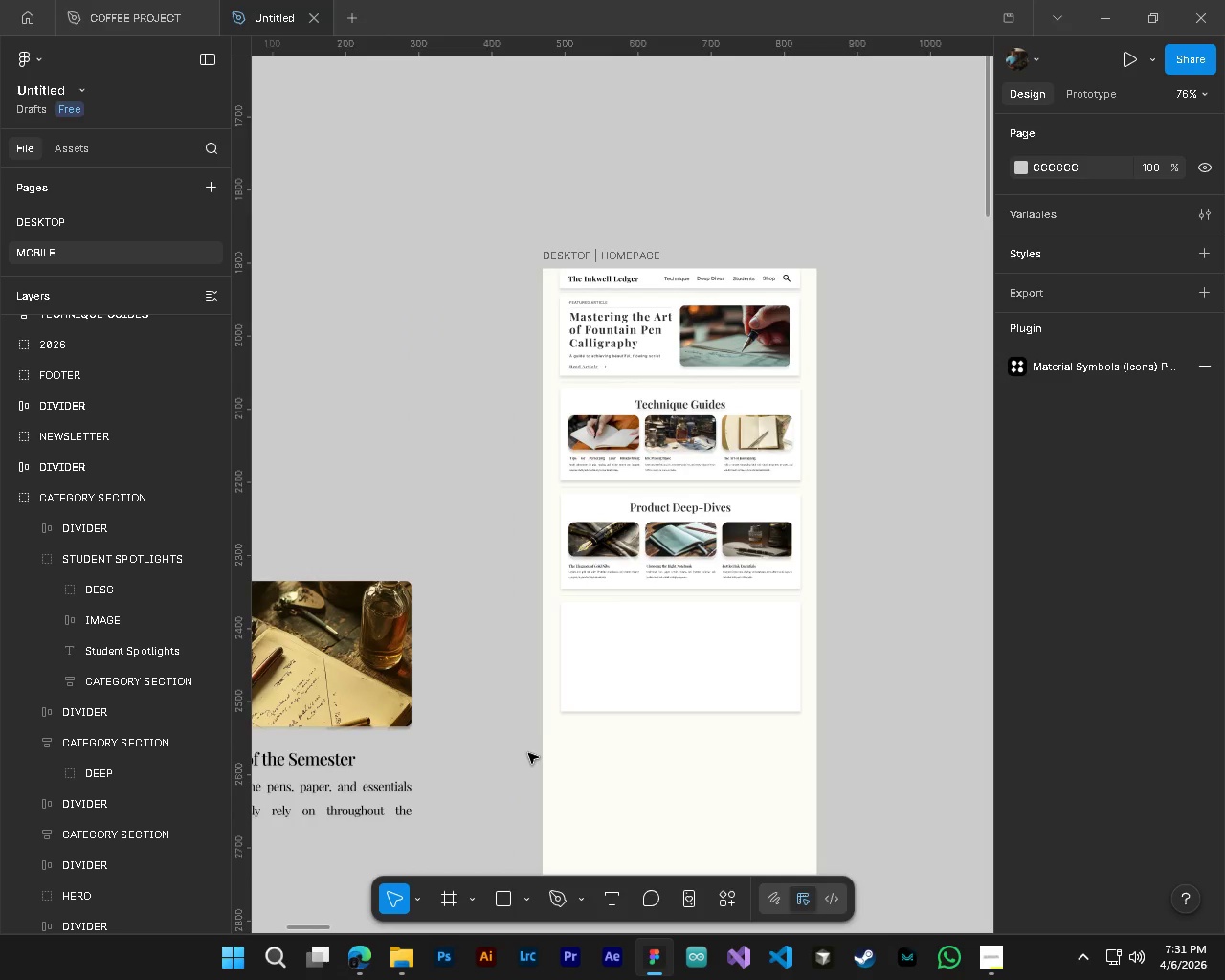 
hold_key(key=ControlLeft, duration=1.5)
 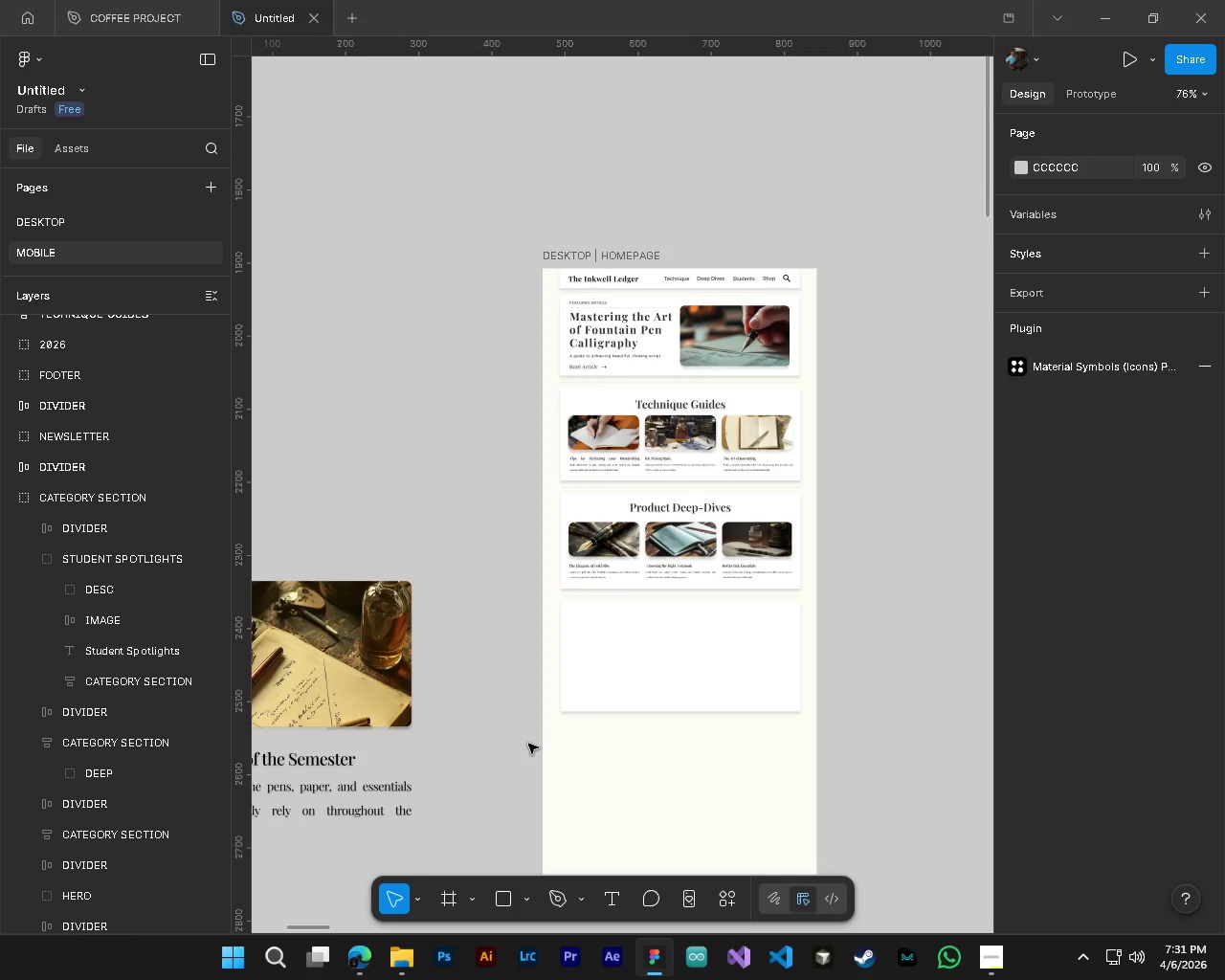 
key(Control+S)
 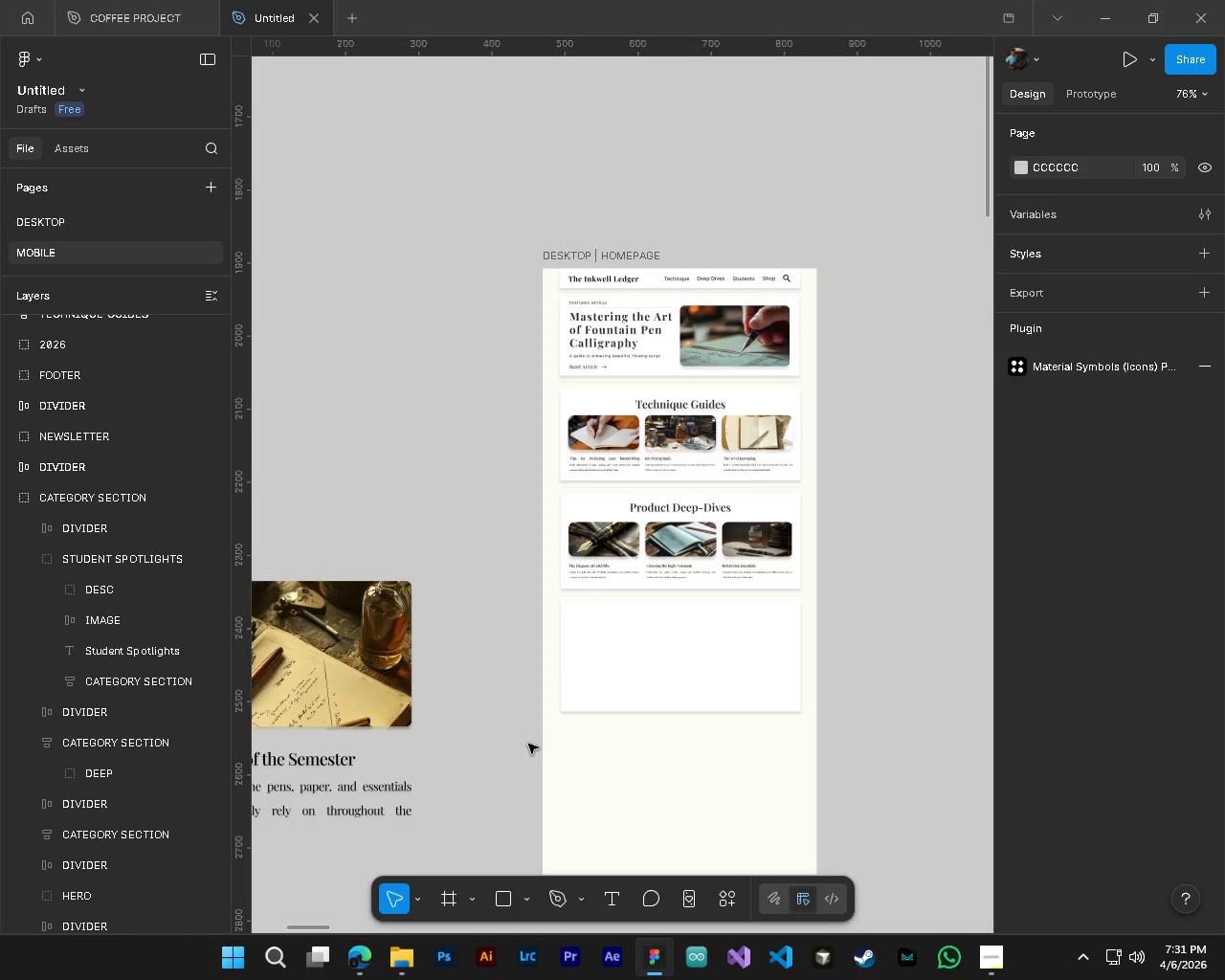 
hold_key(key=AltLeft, duration=0.83)
hold_key(key=ControlLeft, duration=0.84)
scroll: coordinate [532, 727], scroll_direction: down, amount: 4.0
 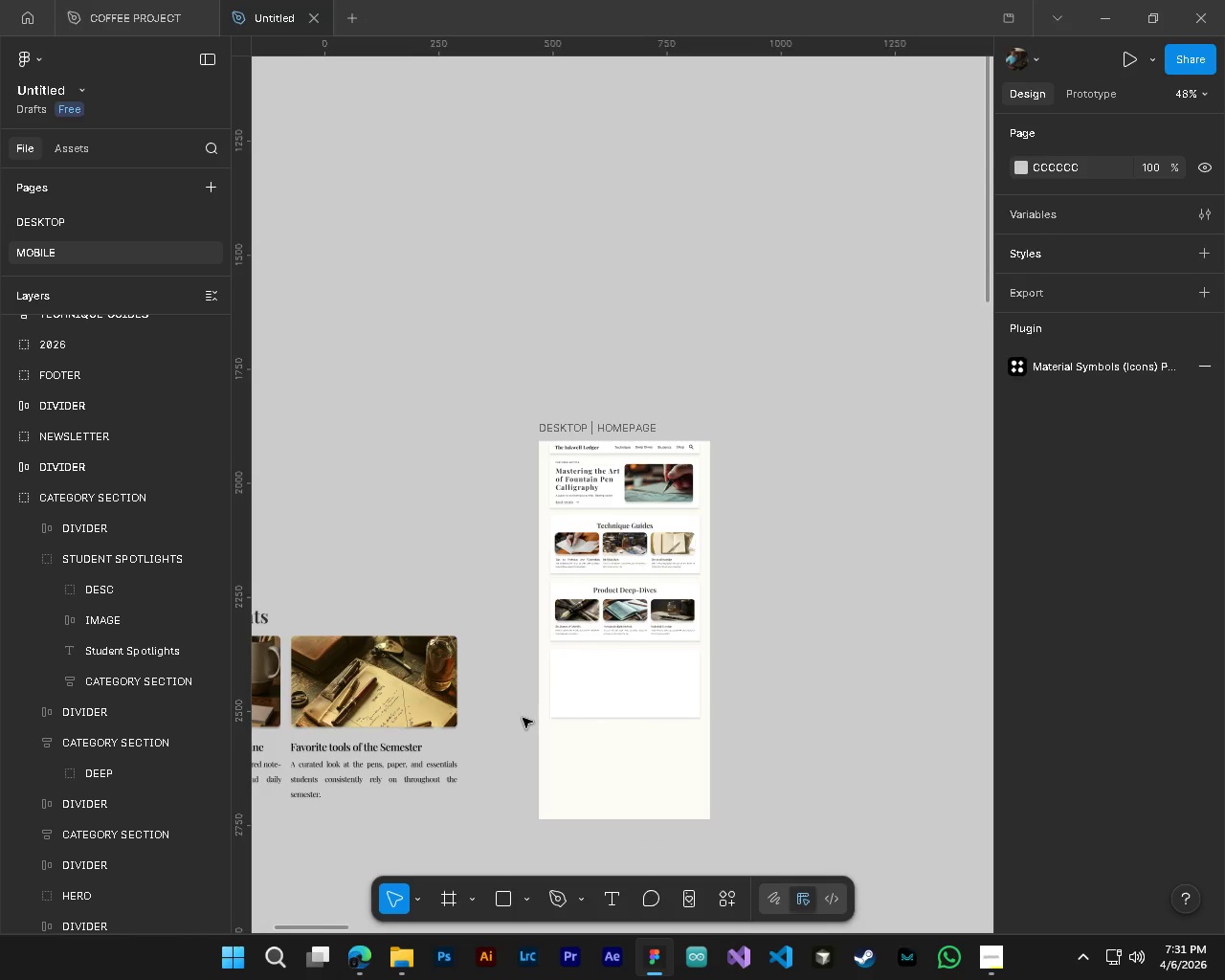 
key(Alt+Control+AltLeft)
 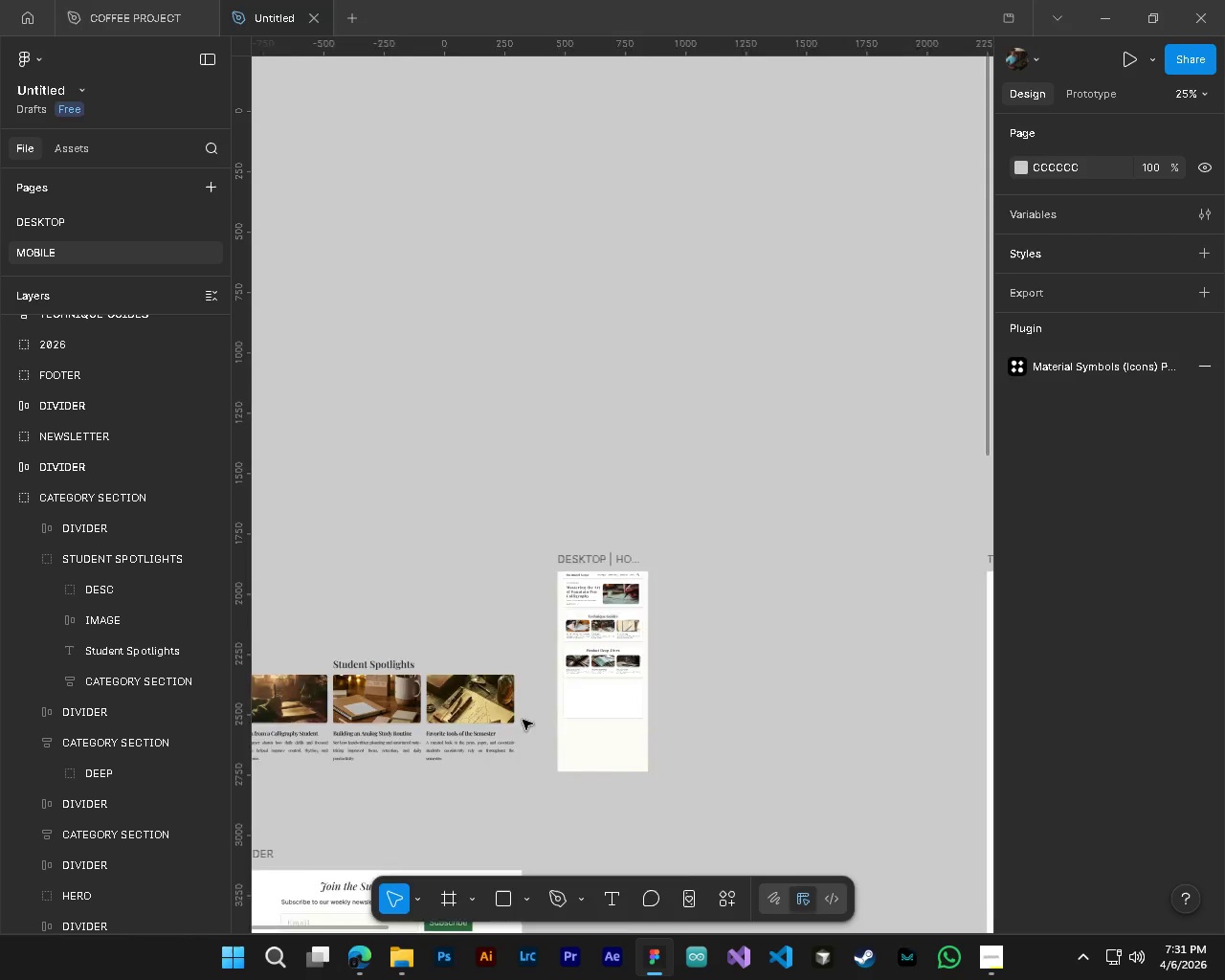 
key(Control+ControlLeft)
 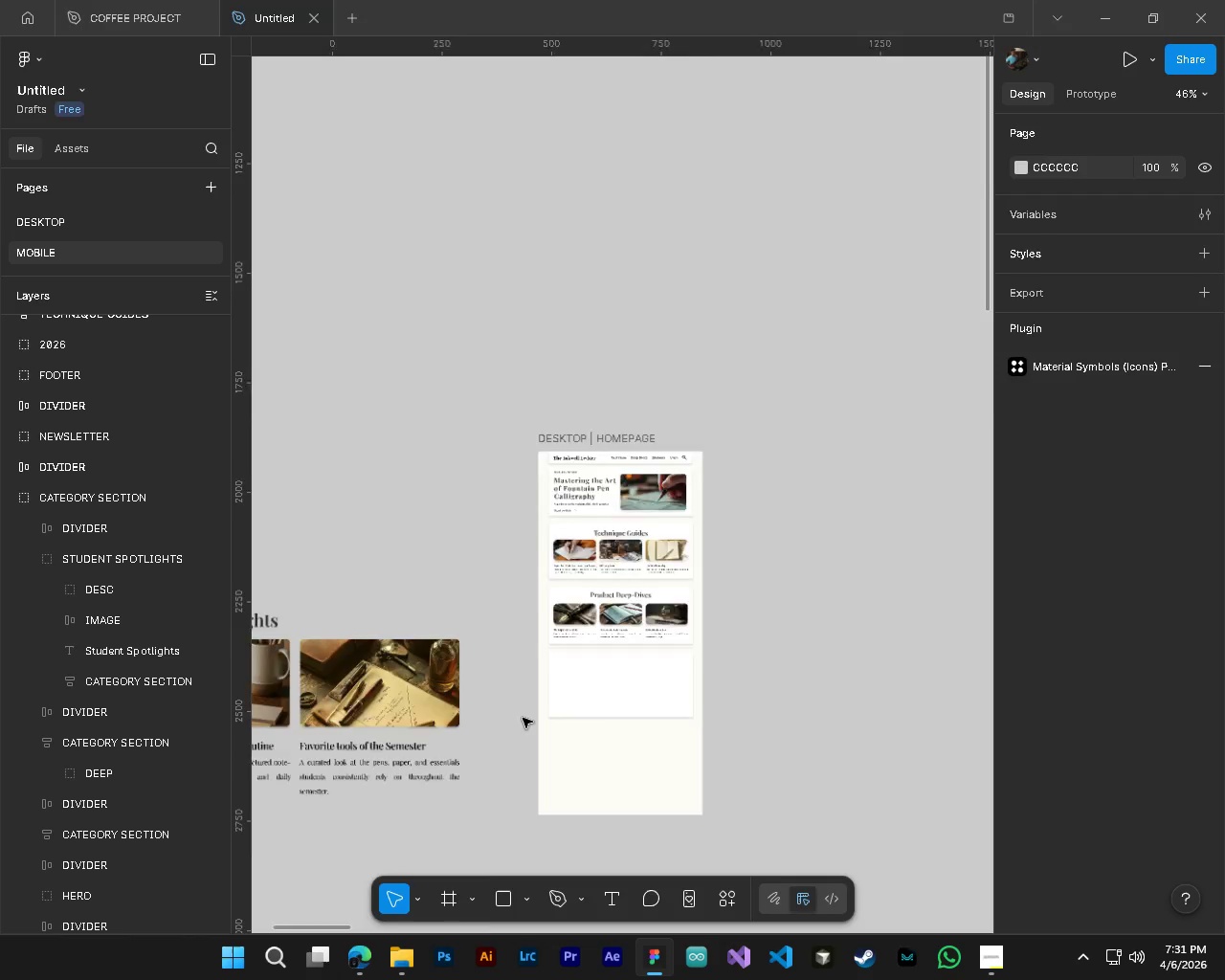 
key(Shift+ShiftLeft)
 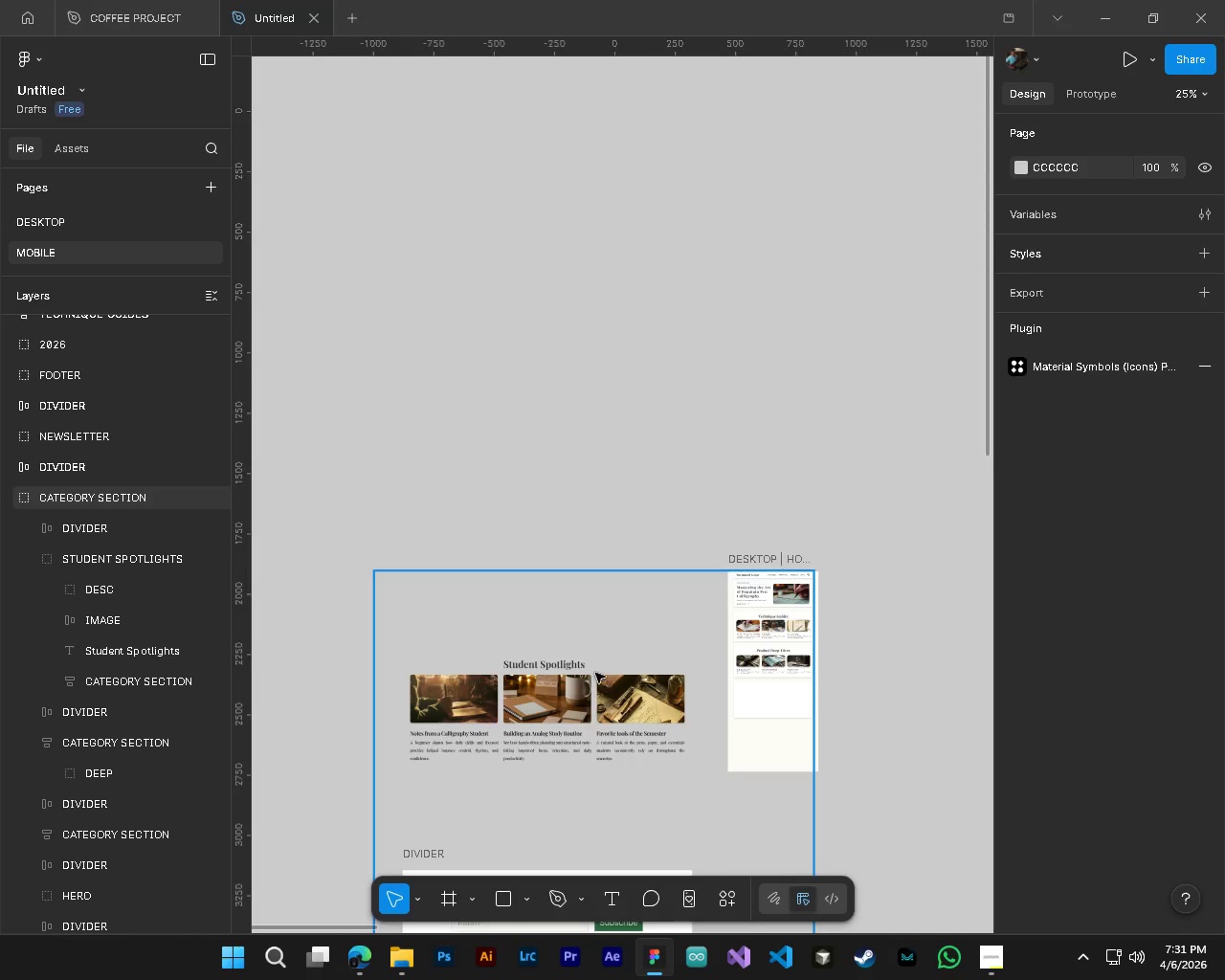 
scroll: coordinate [523, 720], scroll_direction: none, amount: 0.0
 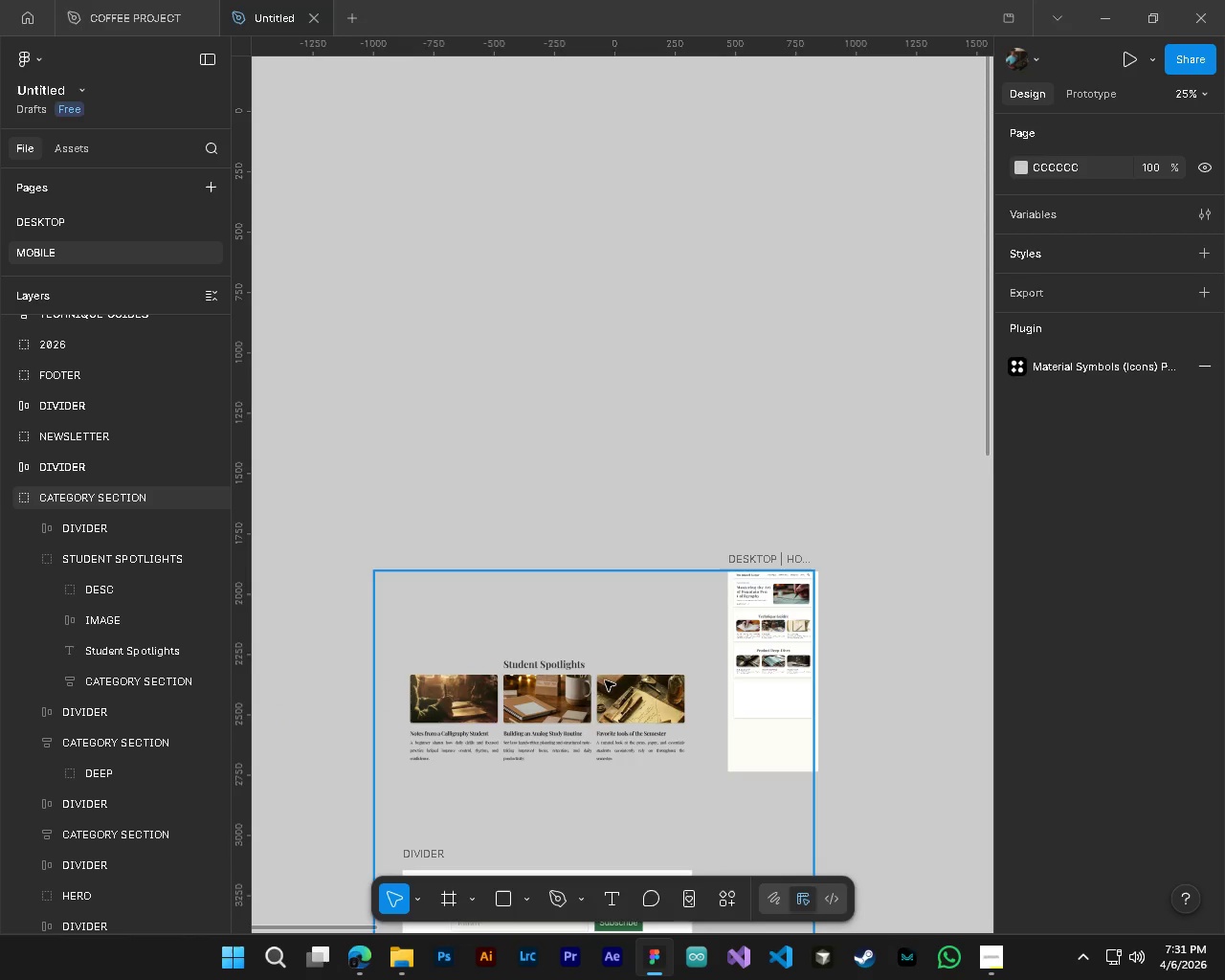 
hold_key(key=ControlLeft, duration=0.73)
left_click([570, 665])
 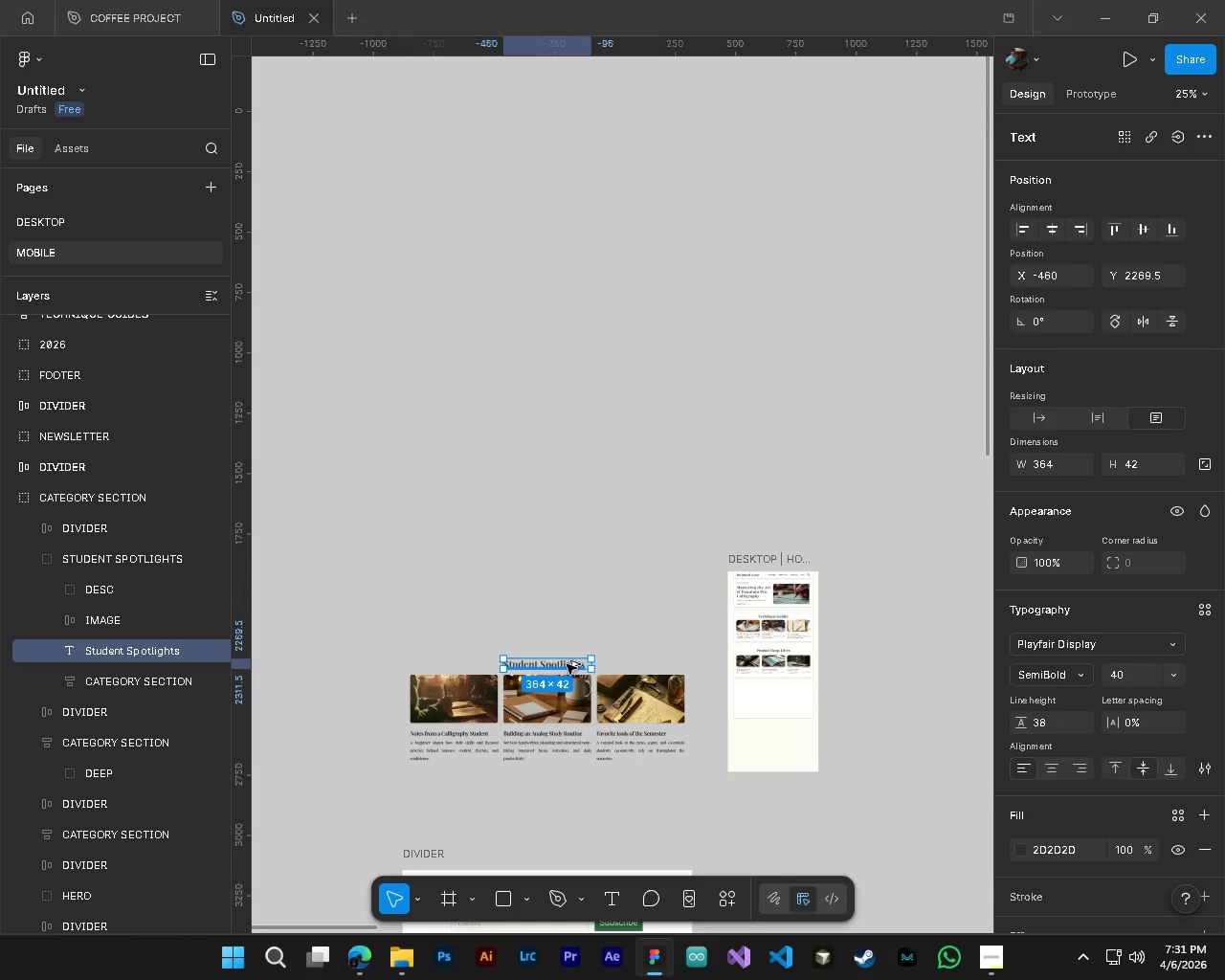 
hold_key(key=AltLeft, duration=0.7)
 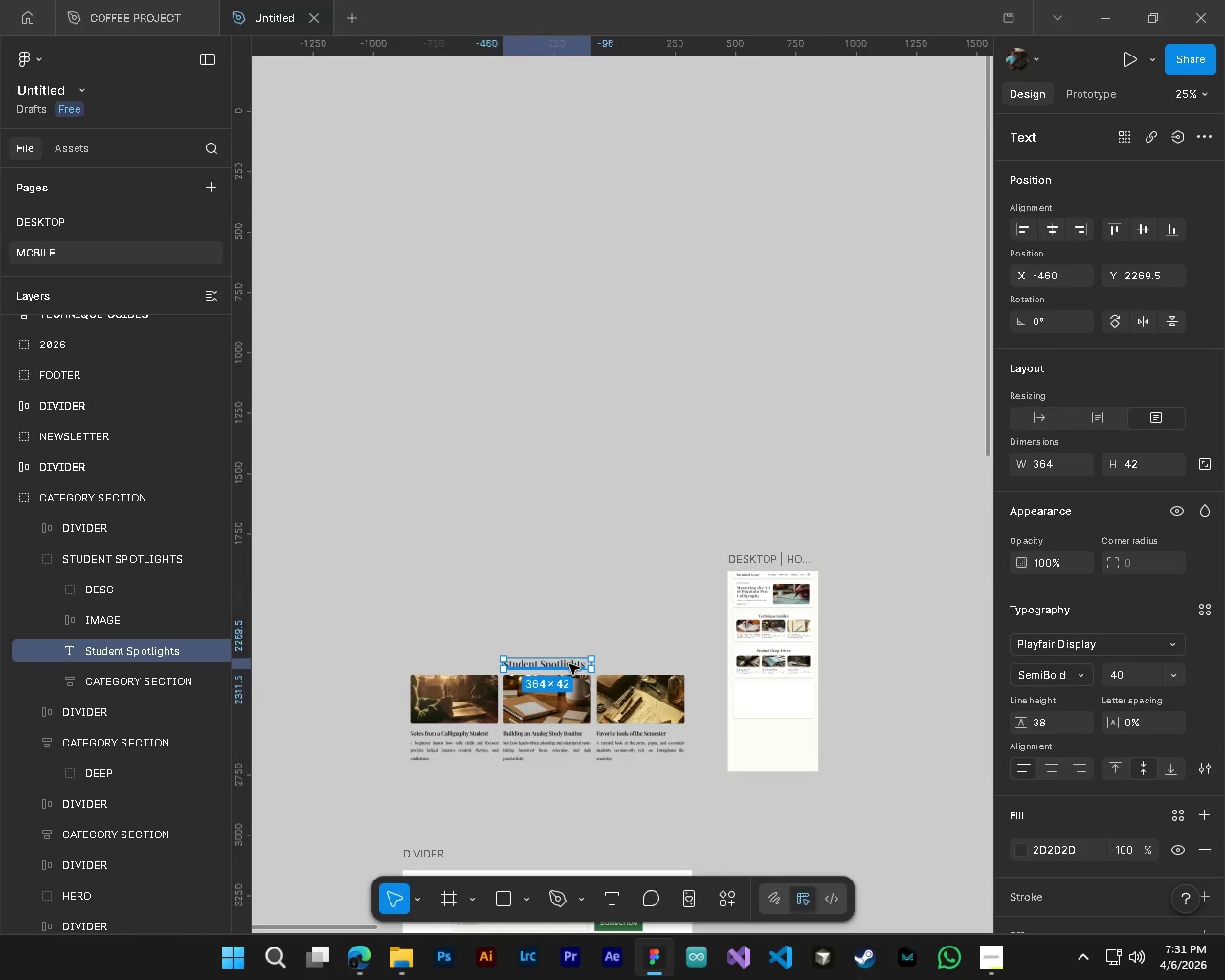 
left_click_drag(start_coordinate=[562, 662], to_coordinate=[793, 693])
 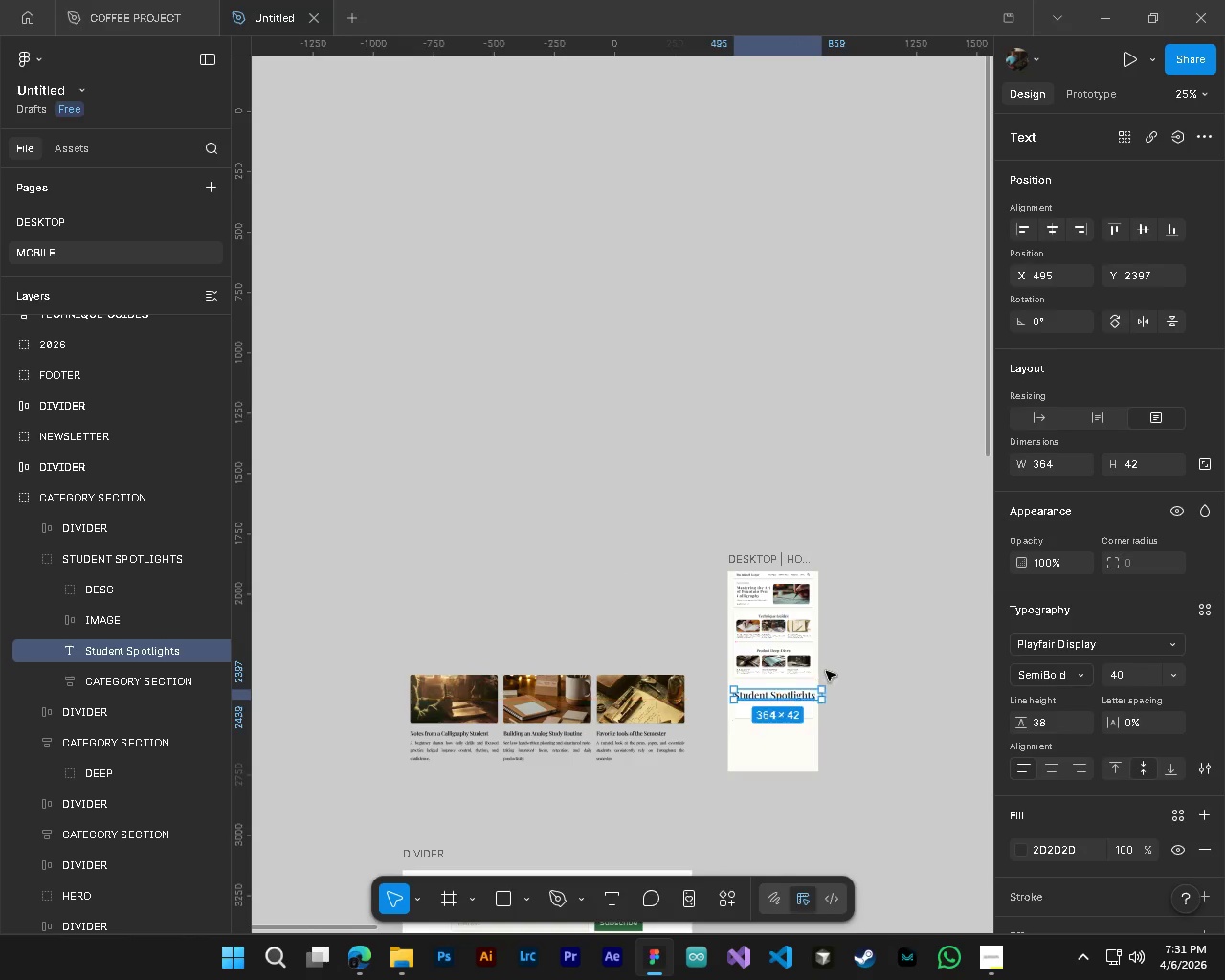 
hold_key(key=ControlLeft, duration=1.14)
hold_key(key=AltLeft, duration=1.09)
scroll: coordinate [809, 709], scroll_direction: up, amount: 15.0
 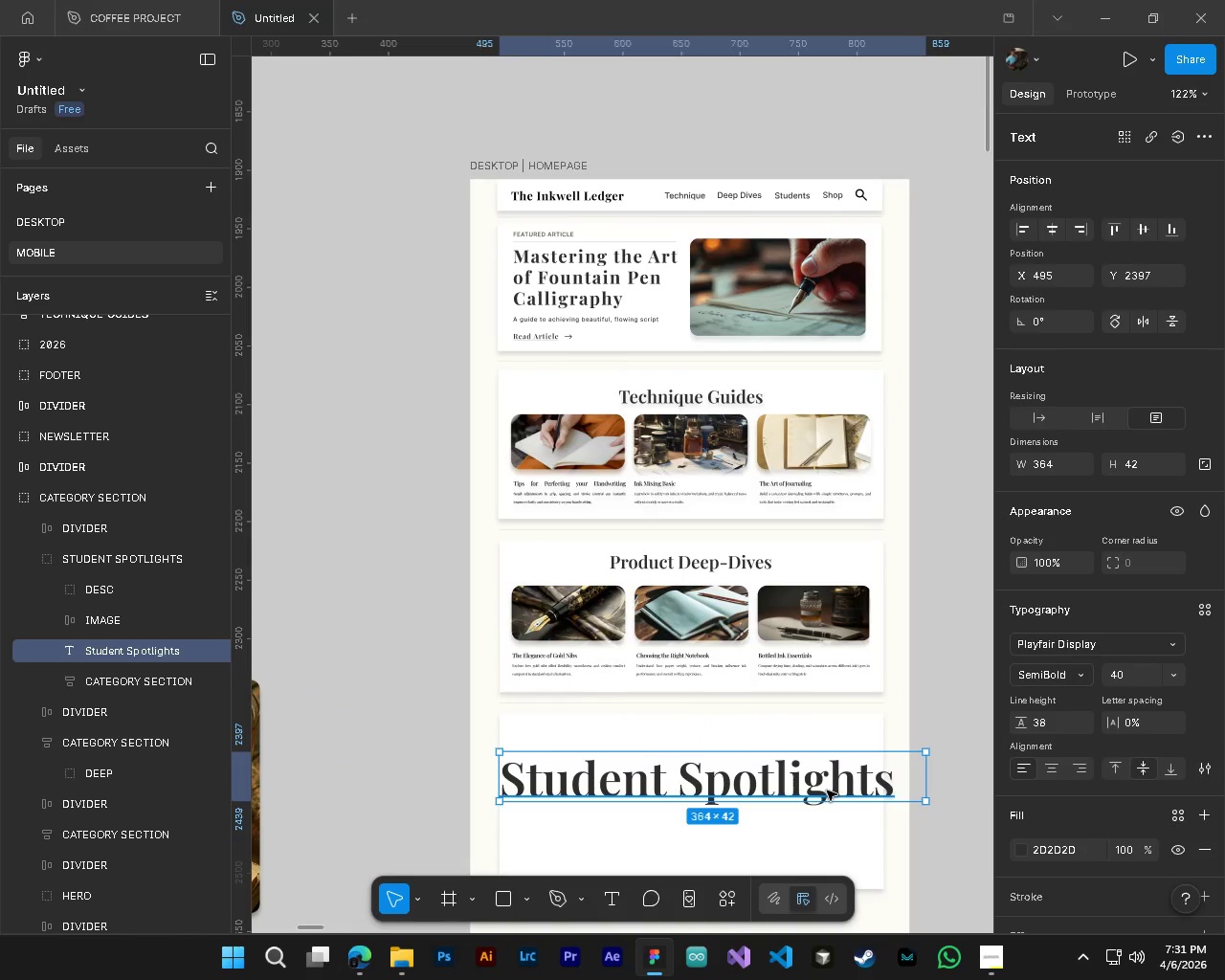 
left_click_drag(start_coordinate=[827, 791], to_coordinate=[827, 771])
 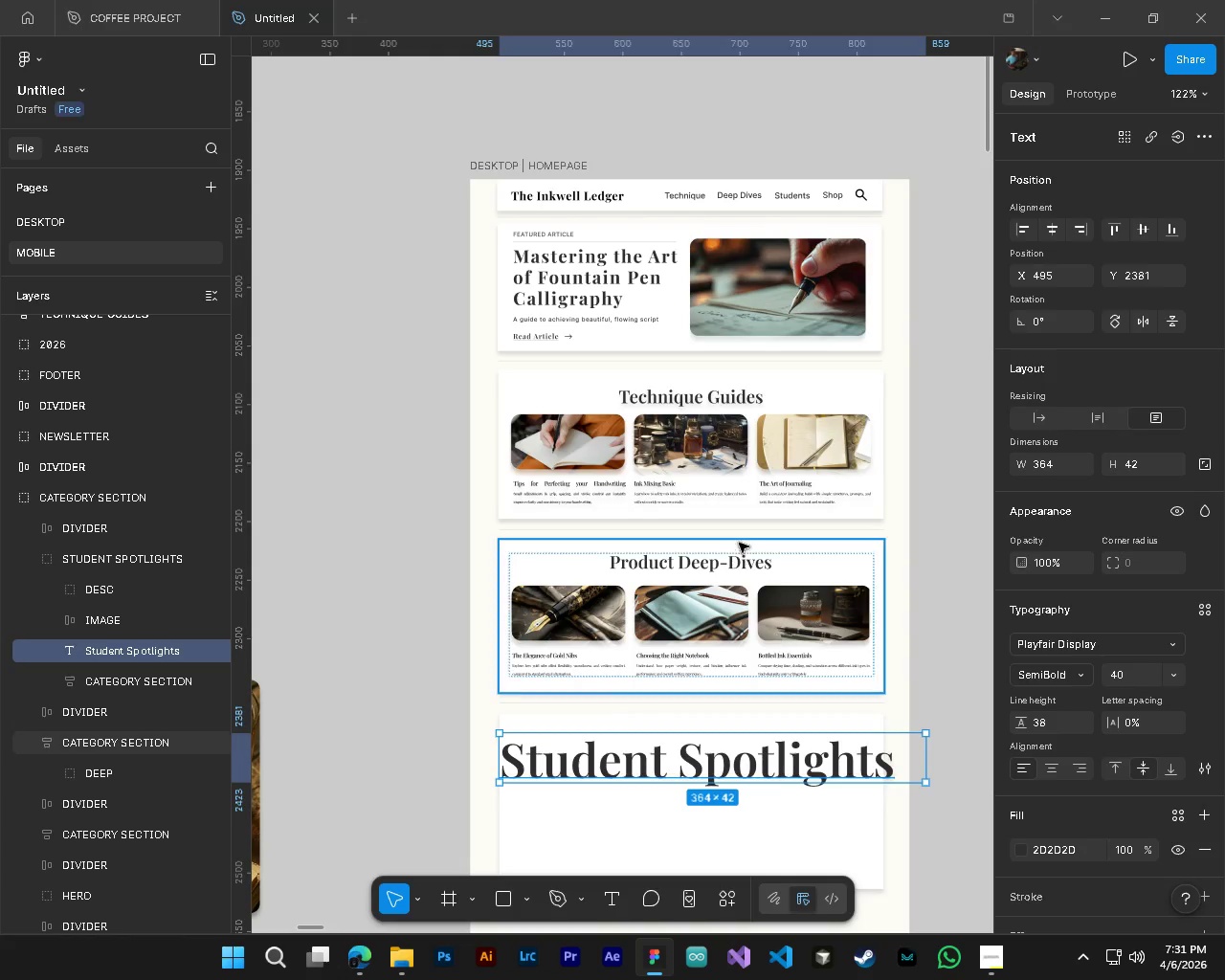 
hold_key(key=ControlLeft, duration=1.09)
left_click([732, 569])
 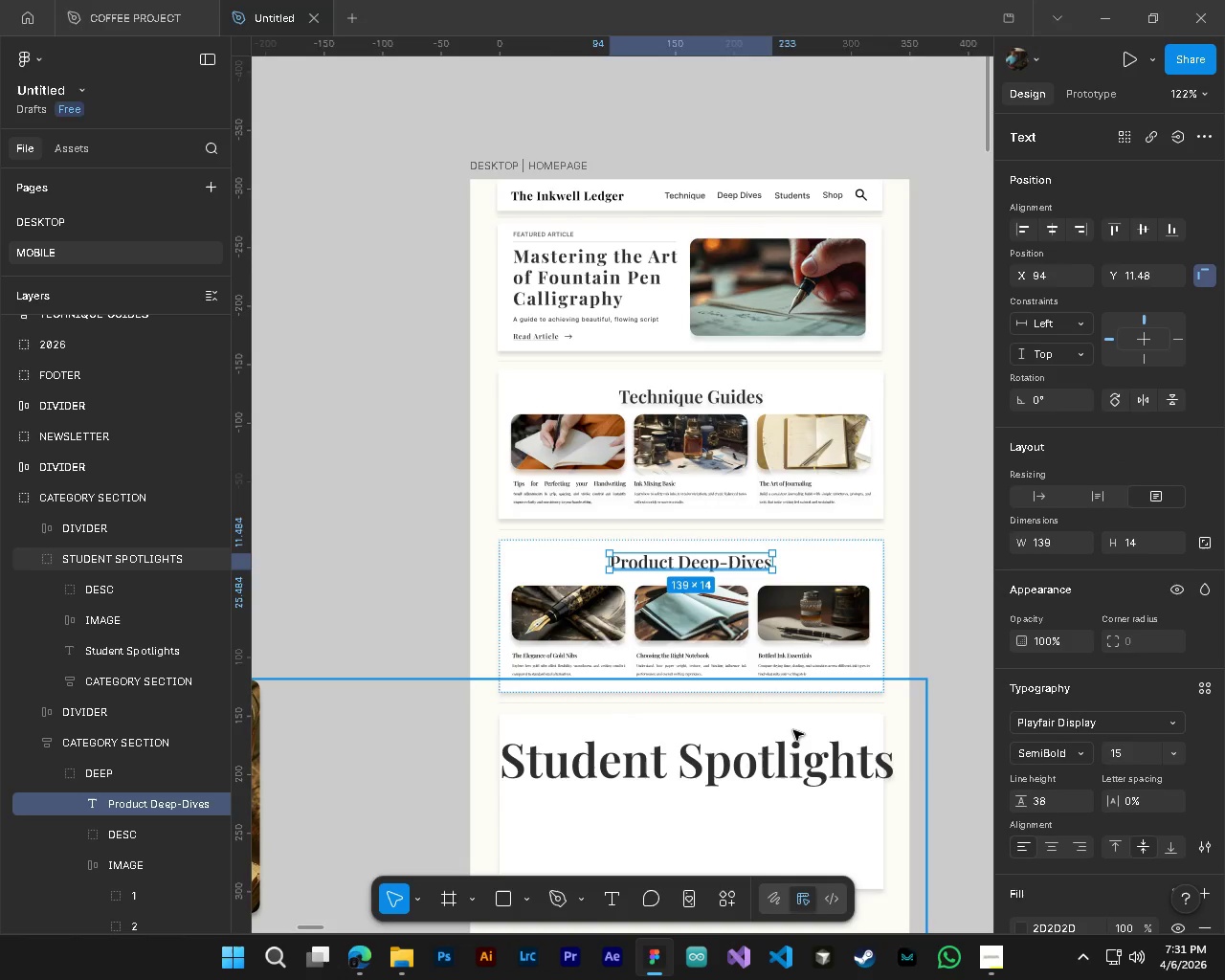 
hold_key(key=ControlLeft, duration=0.7)
 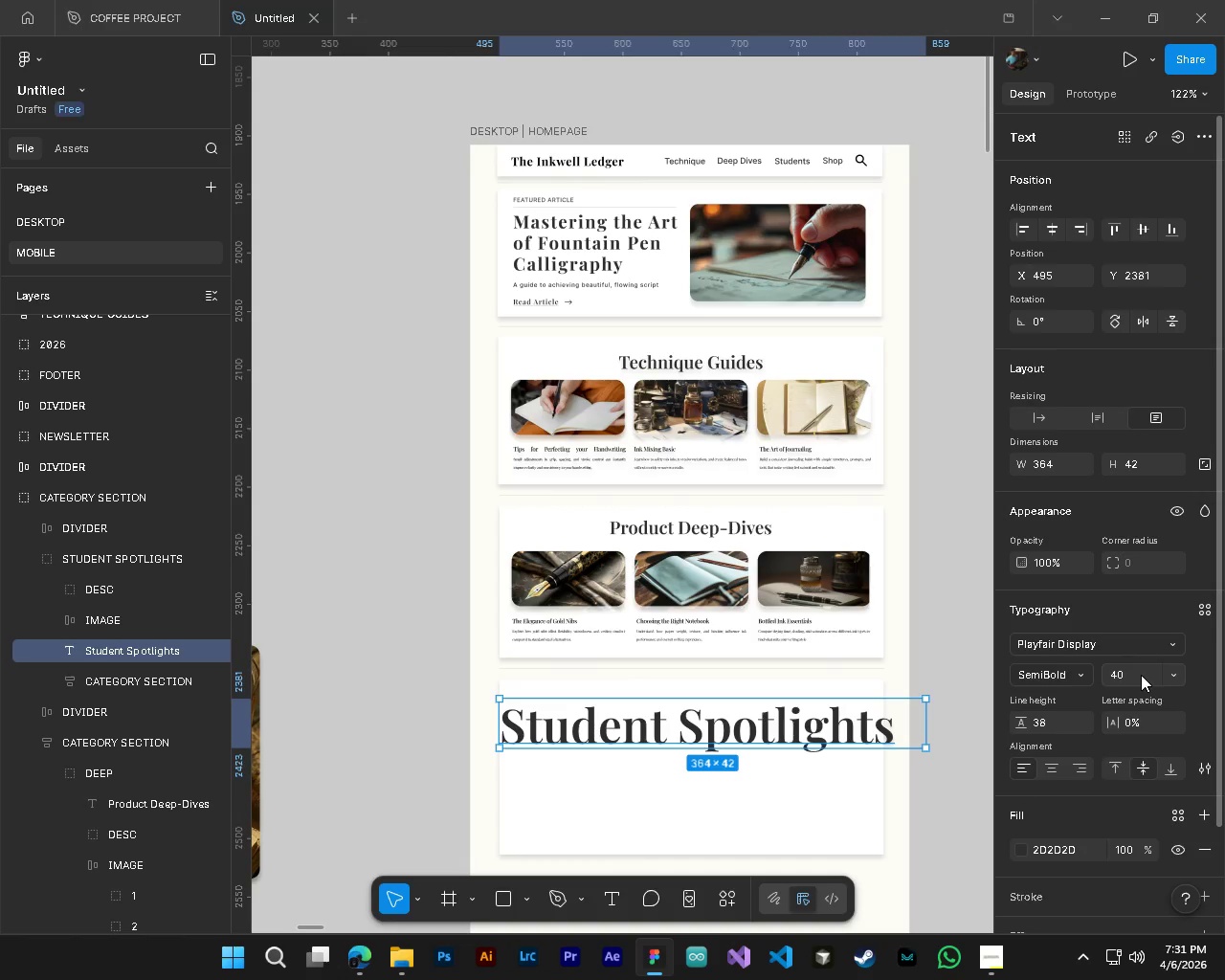 
scroll: coordinate [793, 730], scroll_direction: down, amount: 3.0
 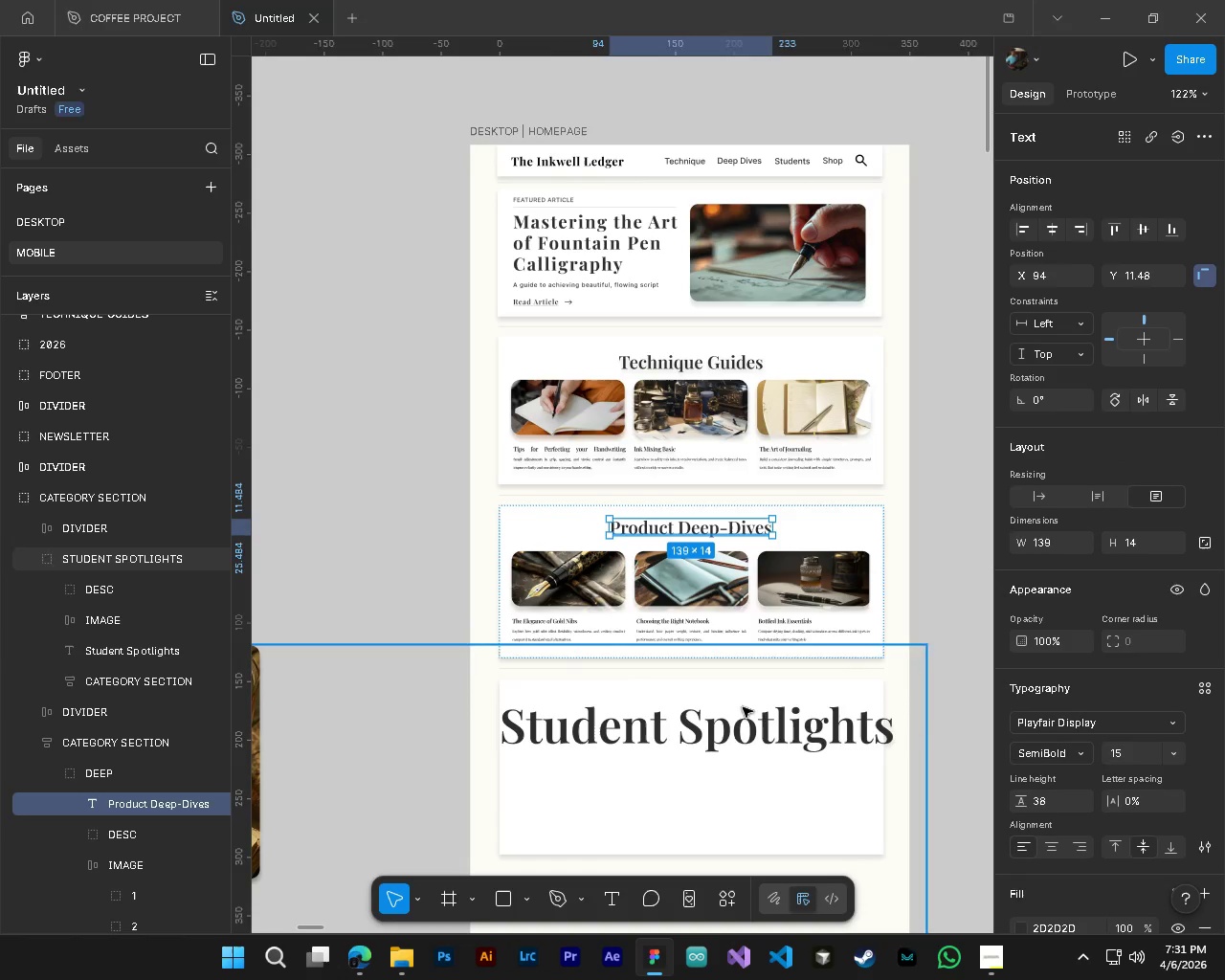 
left_click([736, 738])
 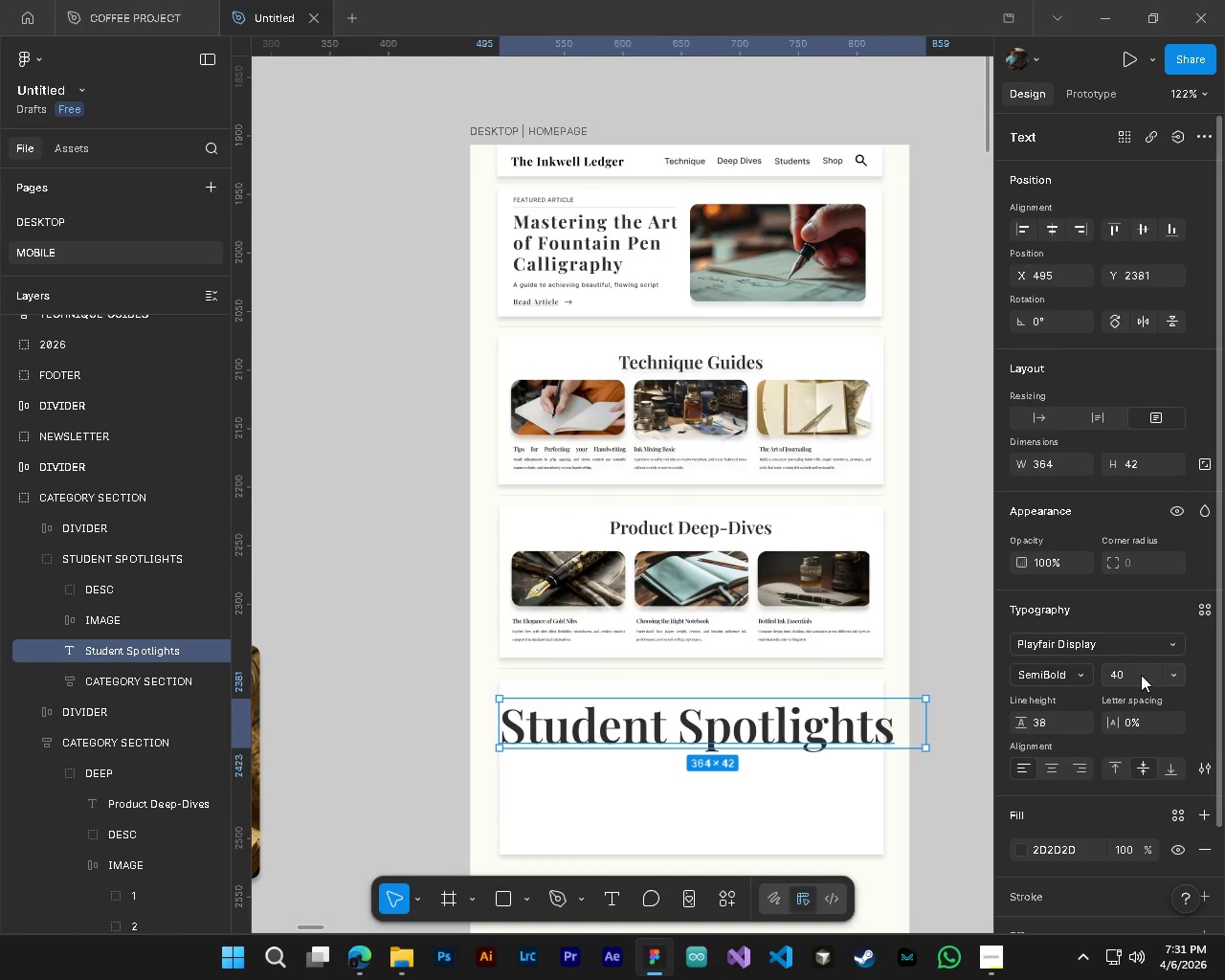 
left_click([1125, 675])
 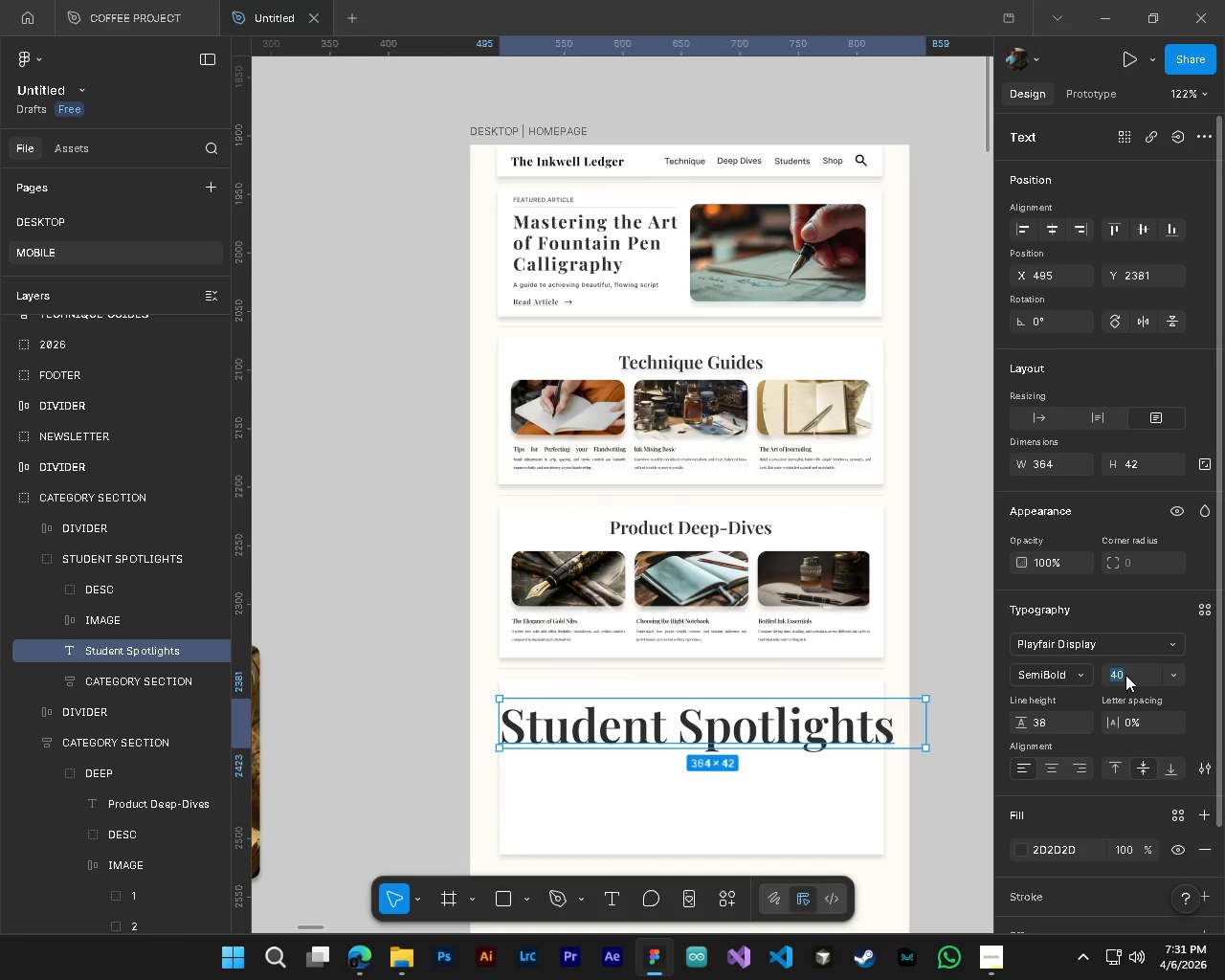 
key(Numpad1)
 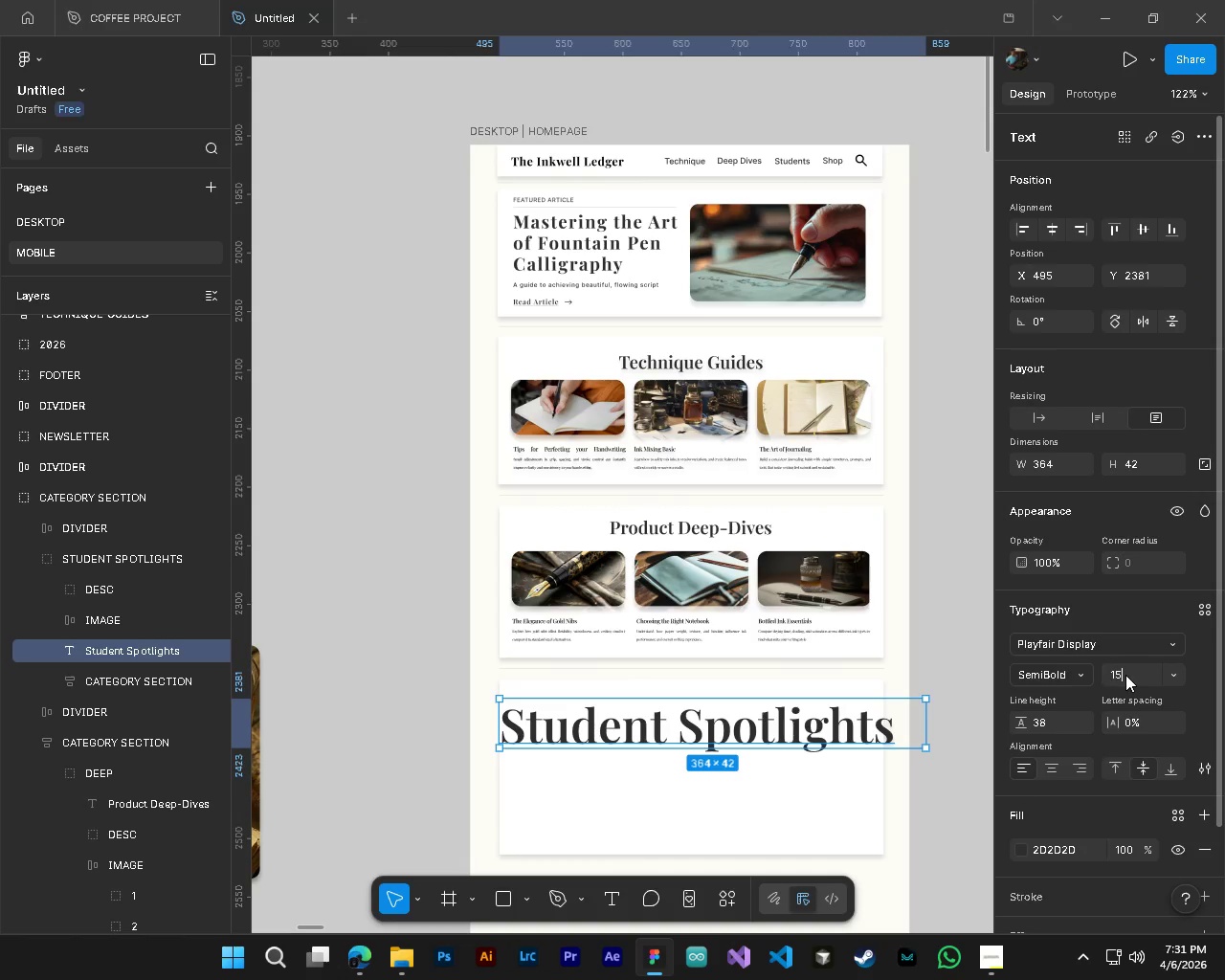 
key(Numpad5)
 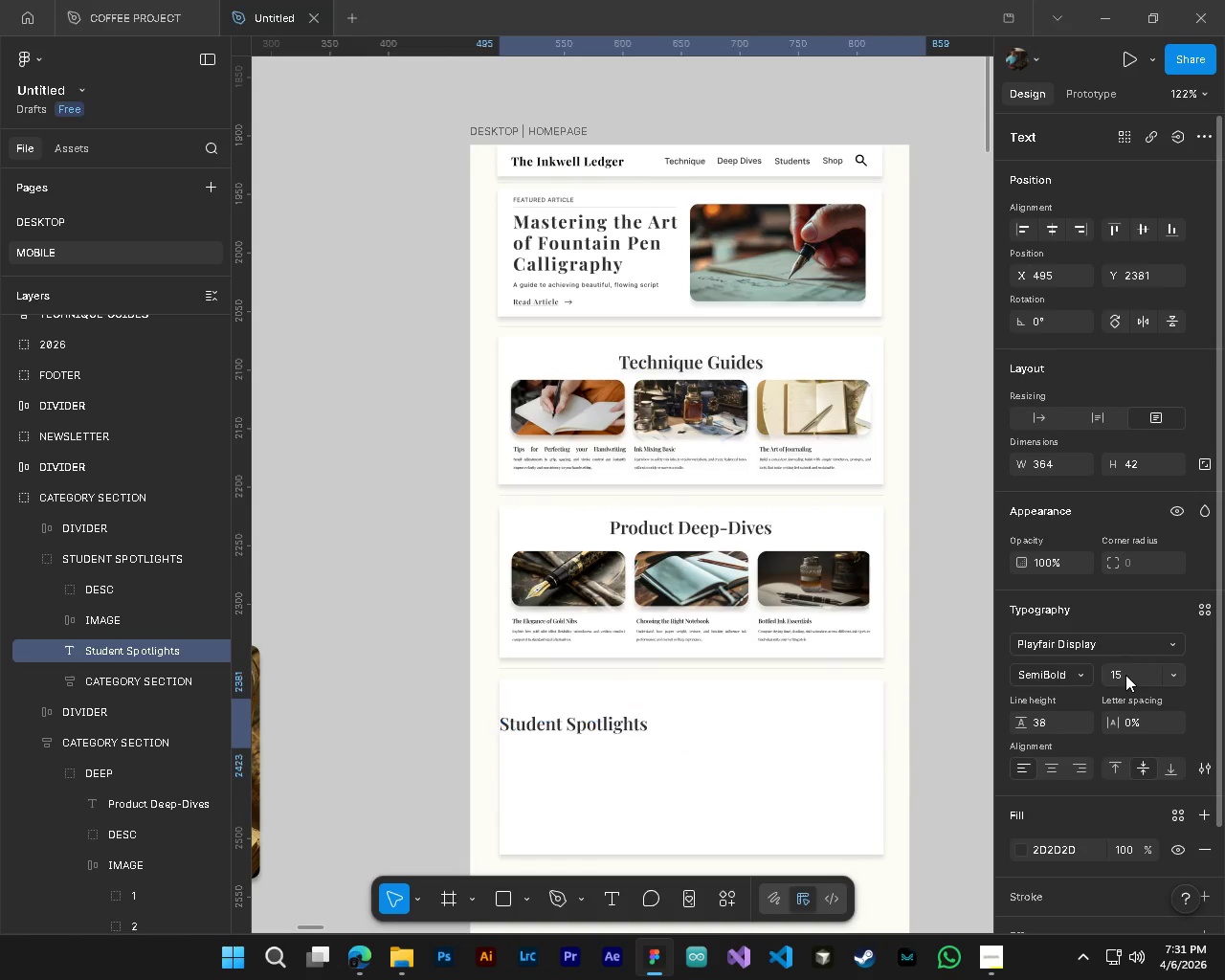 
key(NumpadEnter)
 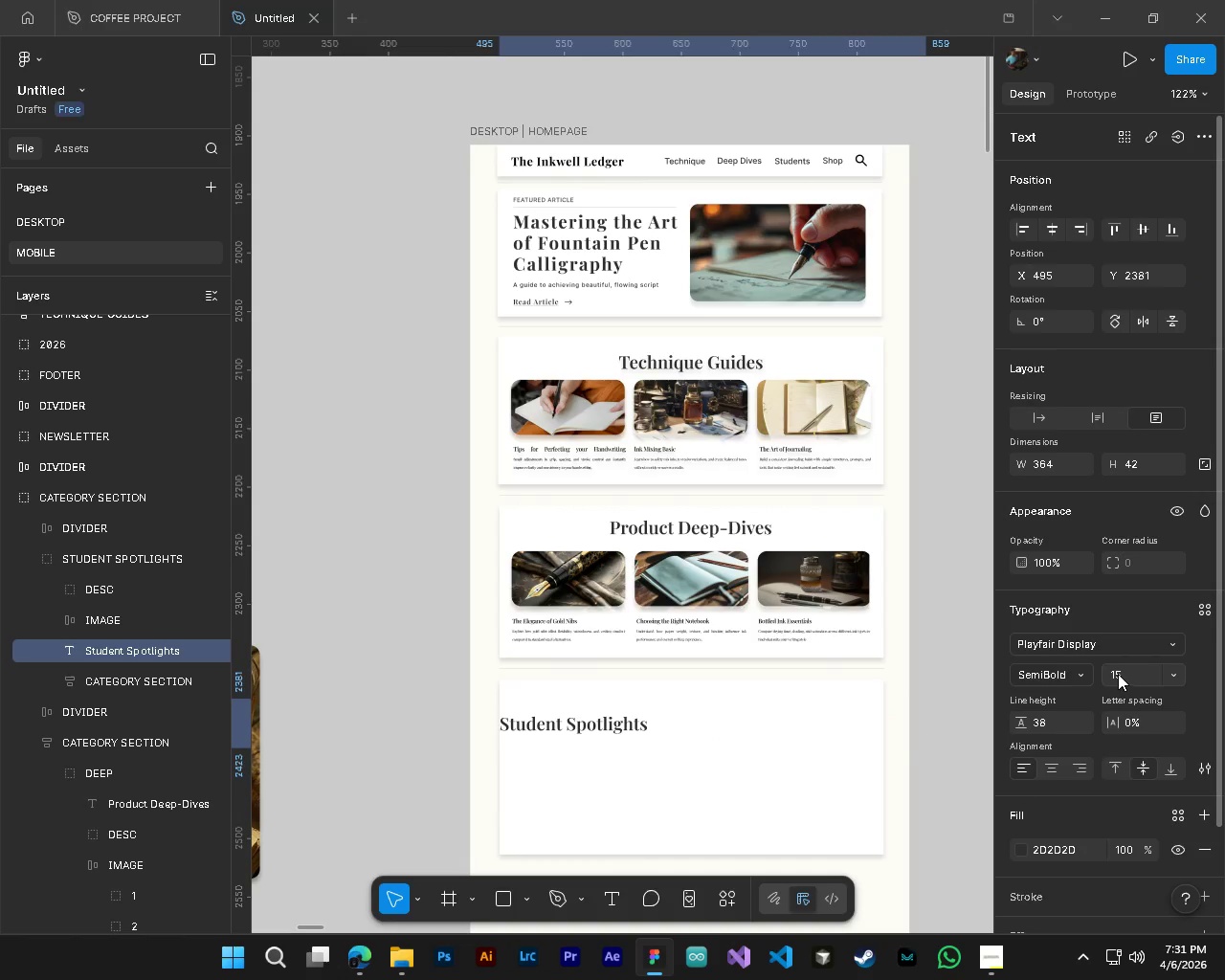 
hold_key(key=ControlLeft, duration=0.73)
hold_key(key=AltLeft, duration=0.64)
scroll: coordinate [627, 754], scroll_direction: up, amount: 3.0
 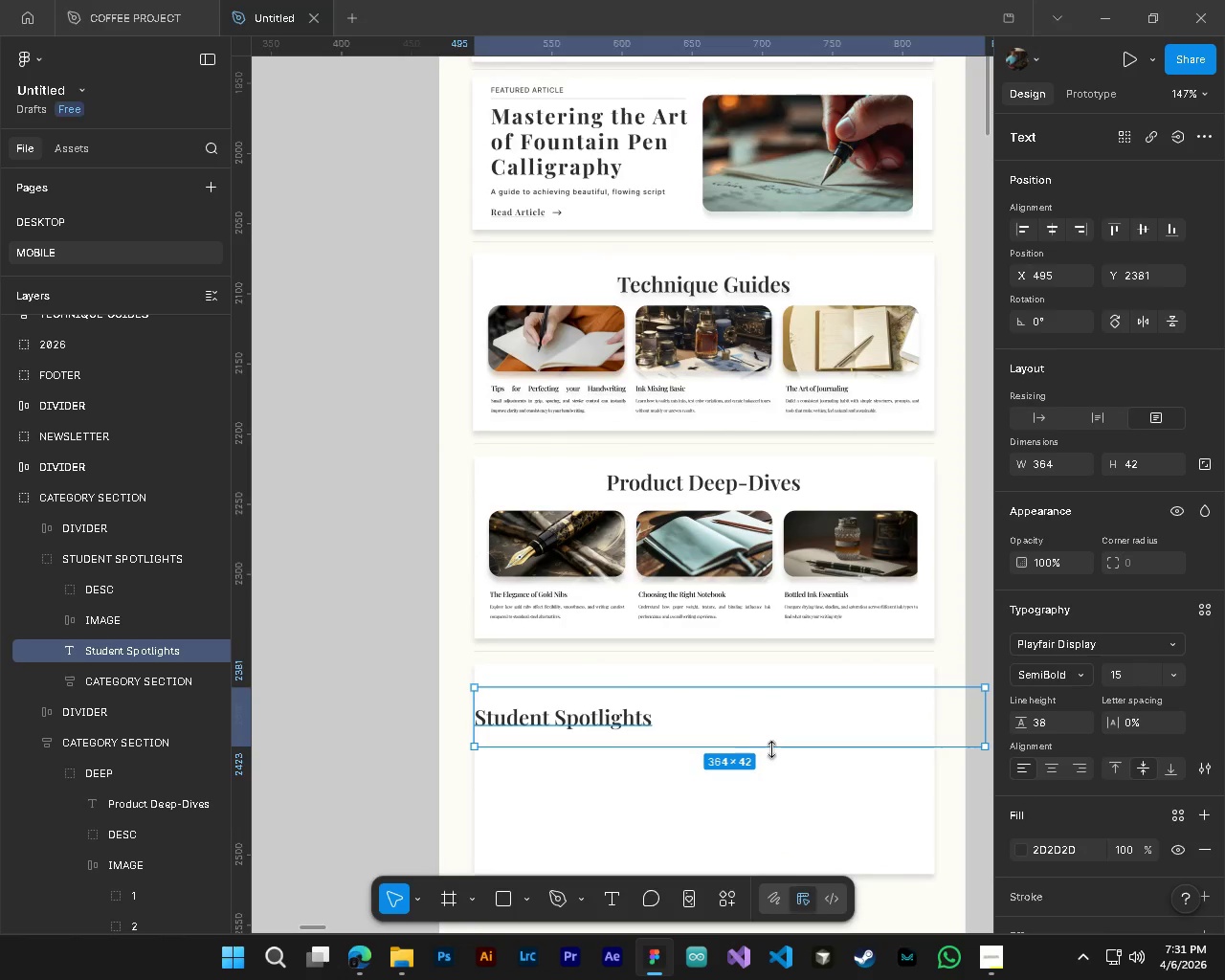 
left_click_drag(start_coordinate=[771, 749], to_coordinate=[783, 712])
 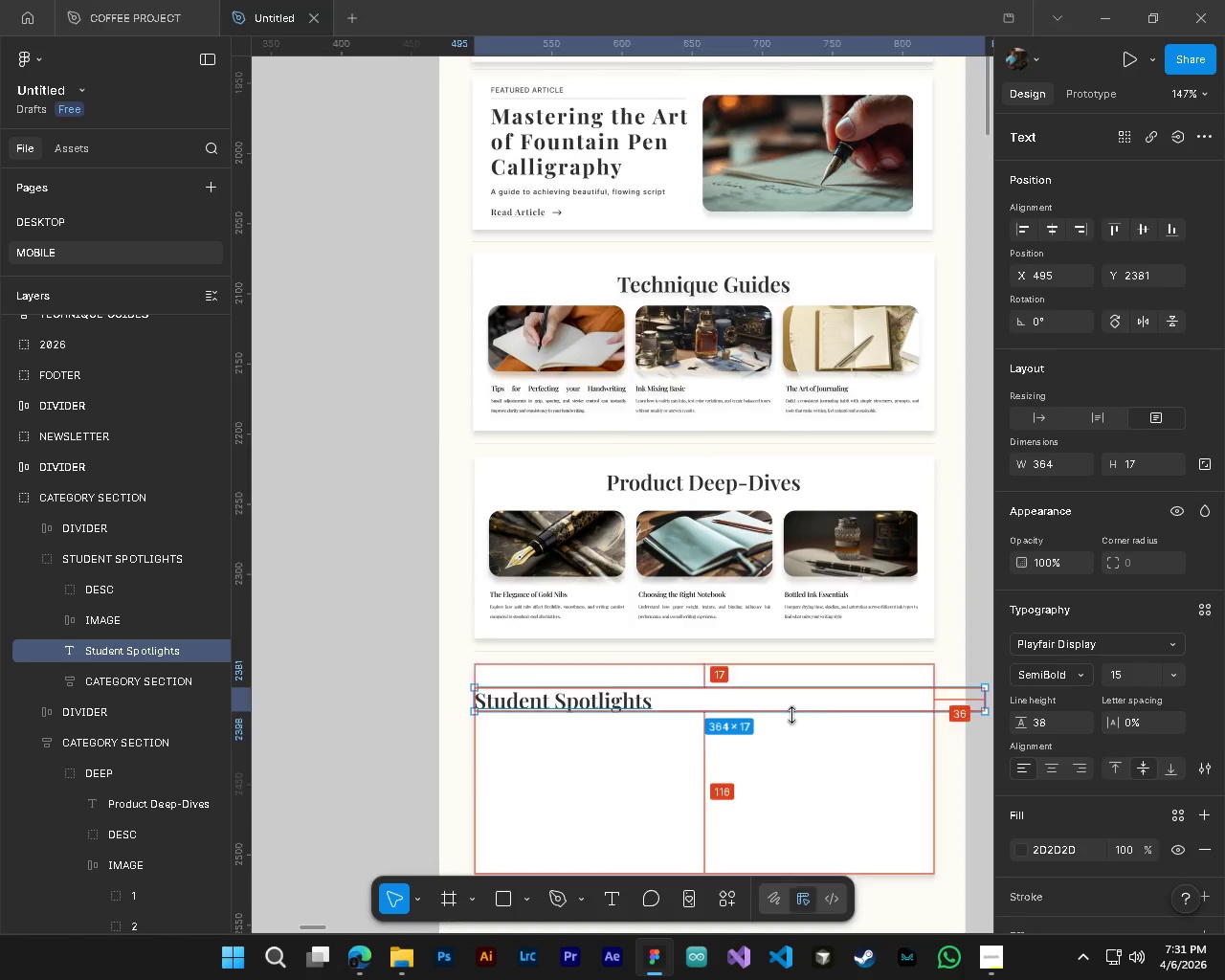 
key(Alt+AltLeft)
 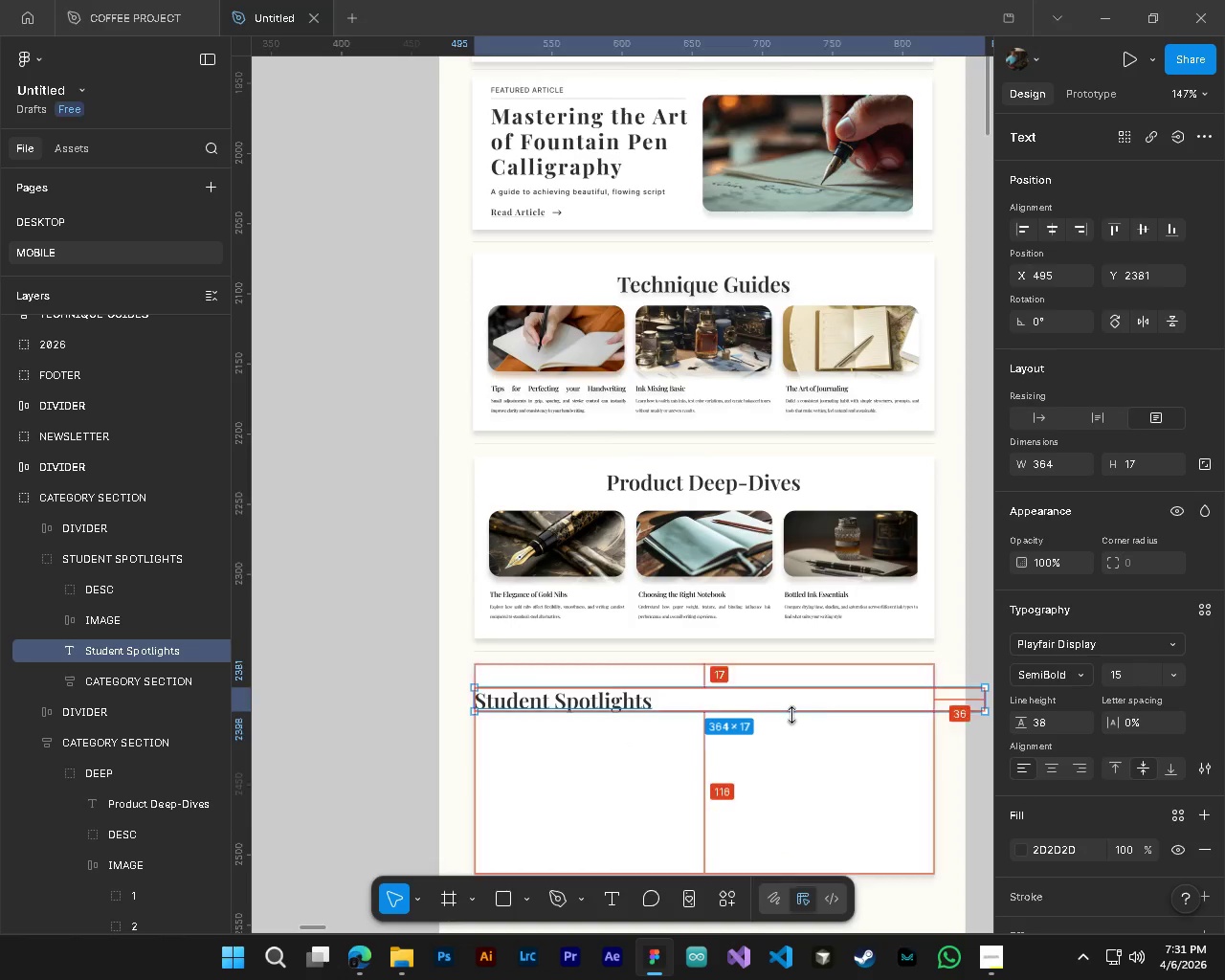 
key(Alt+Control+ControlLeft)
 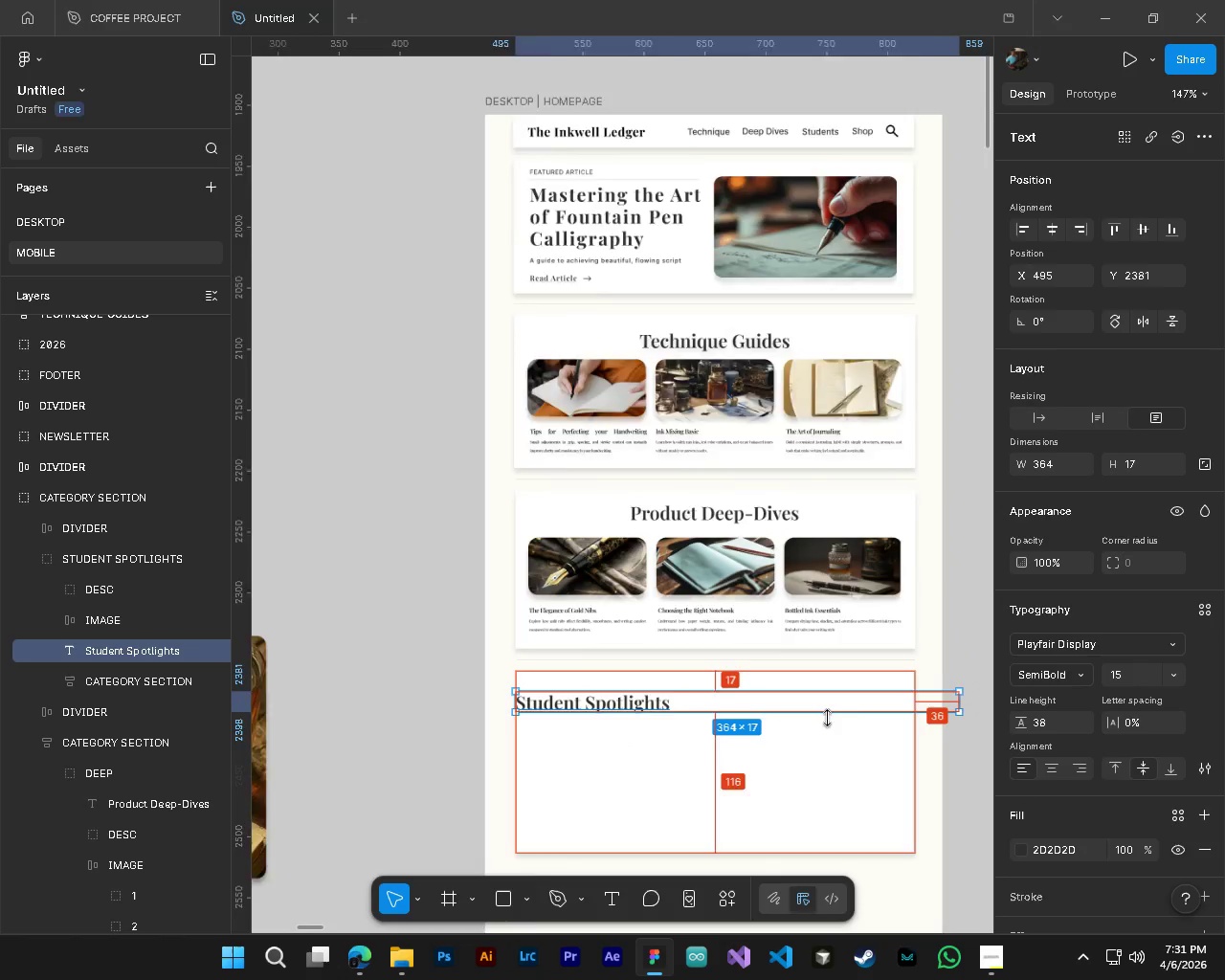 
scroll: coordinate [805, 718], scroll_direction: down, amount: 3.0
 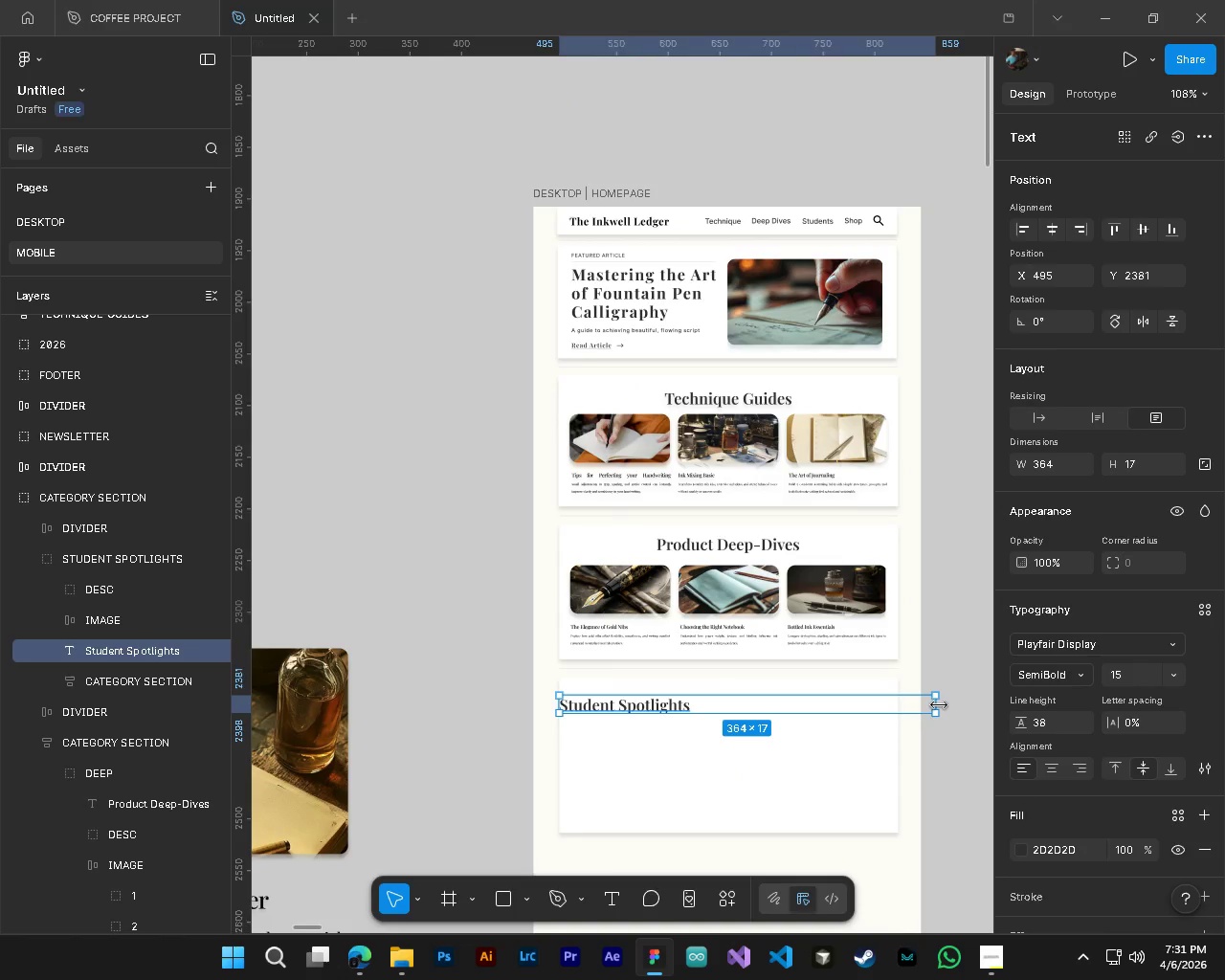 
left_click_drag(start_coordinate=[939, 705], to_coordinate=[693, 707])
 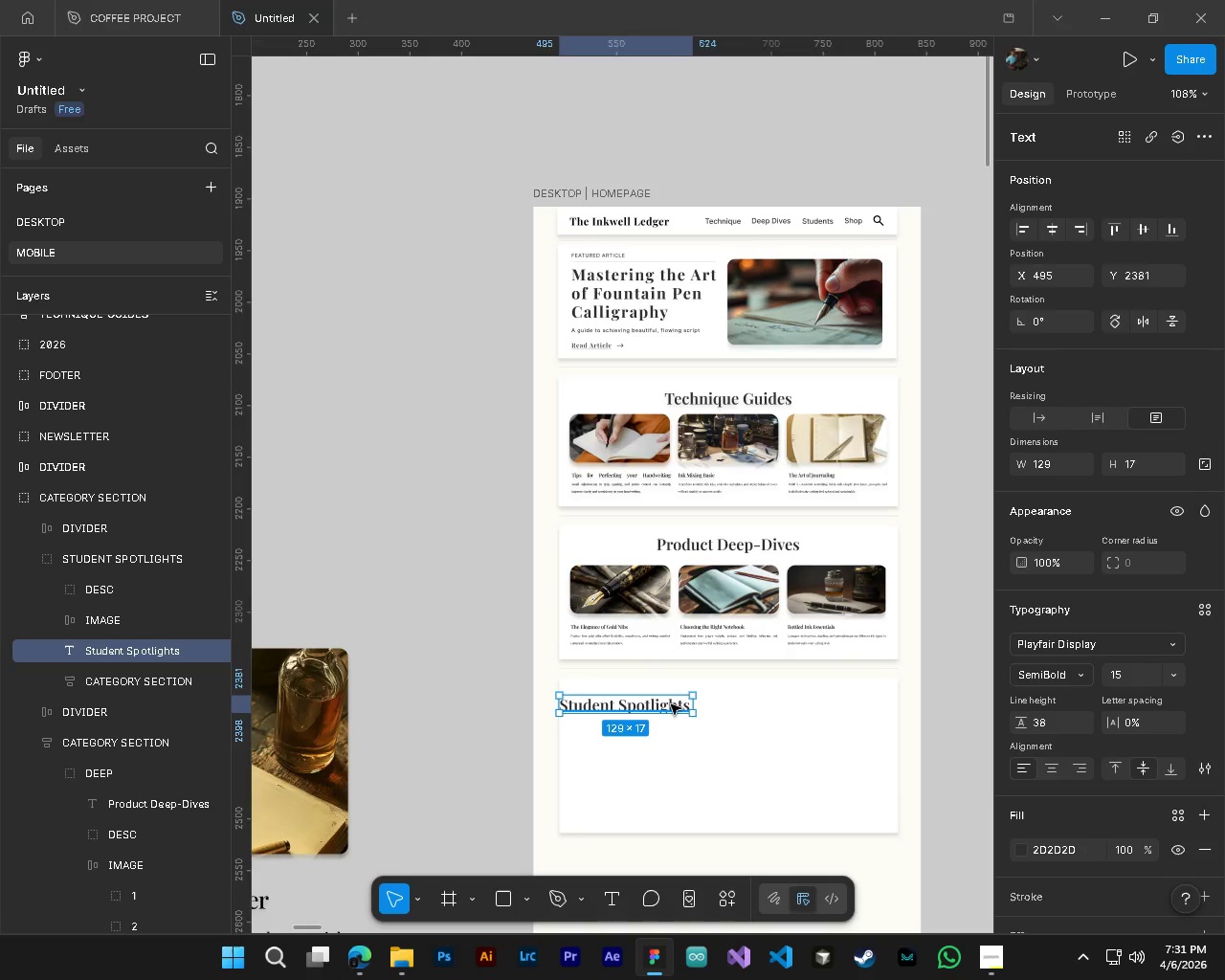 
left_click_drag(start_coordinate=[671, 704], to_coordinate=[771, 700])
 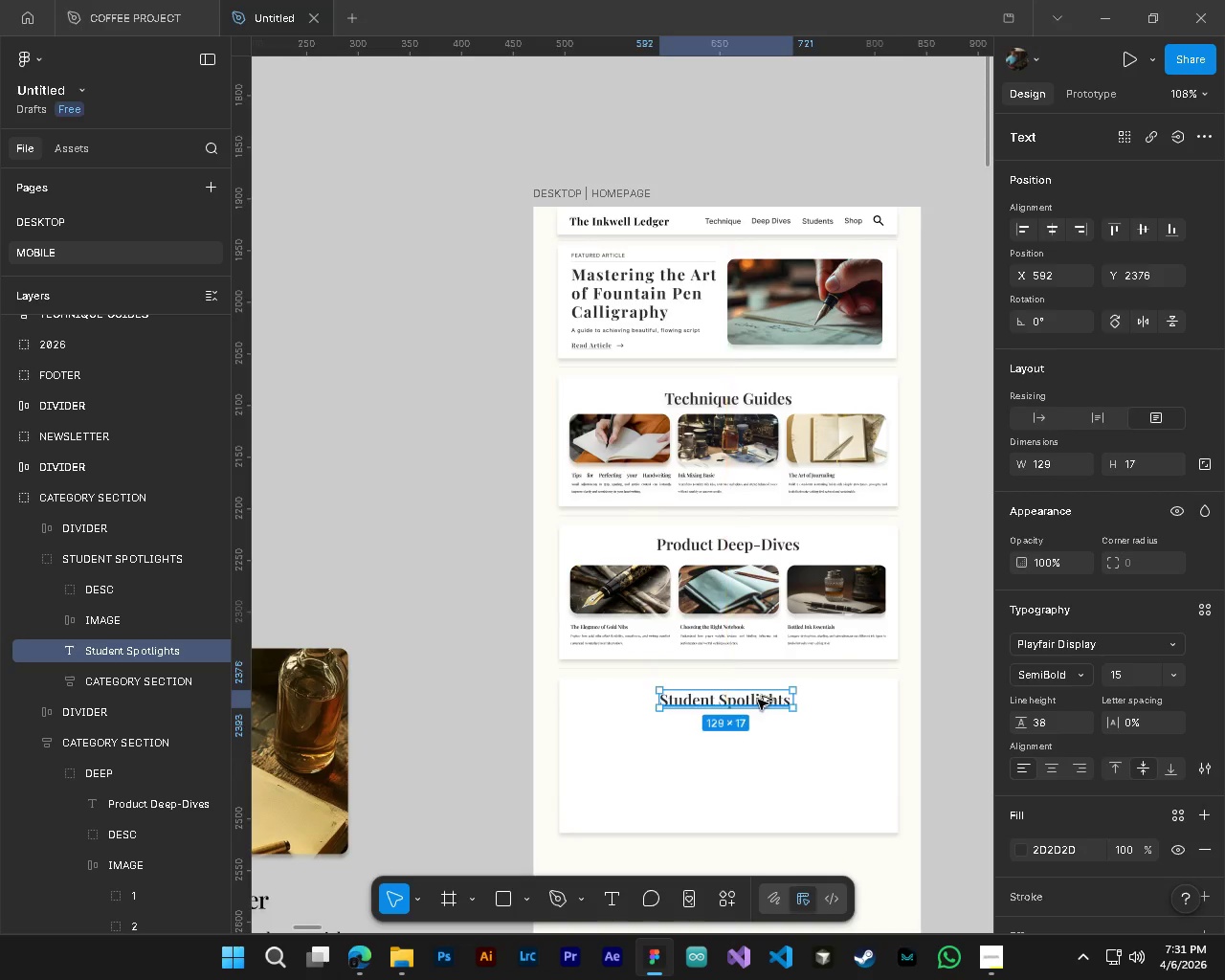 
key(Alt+AltLeft)
 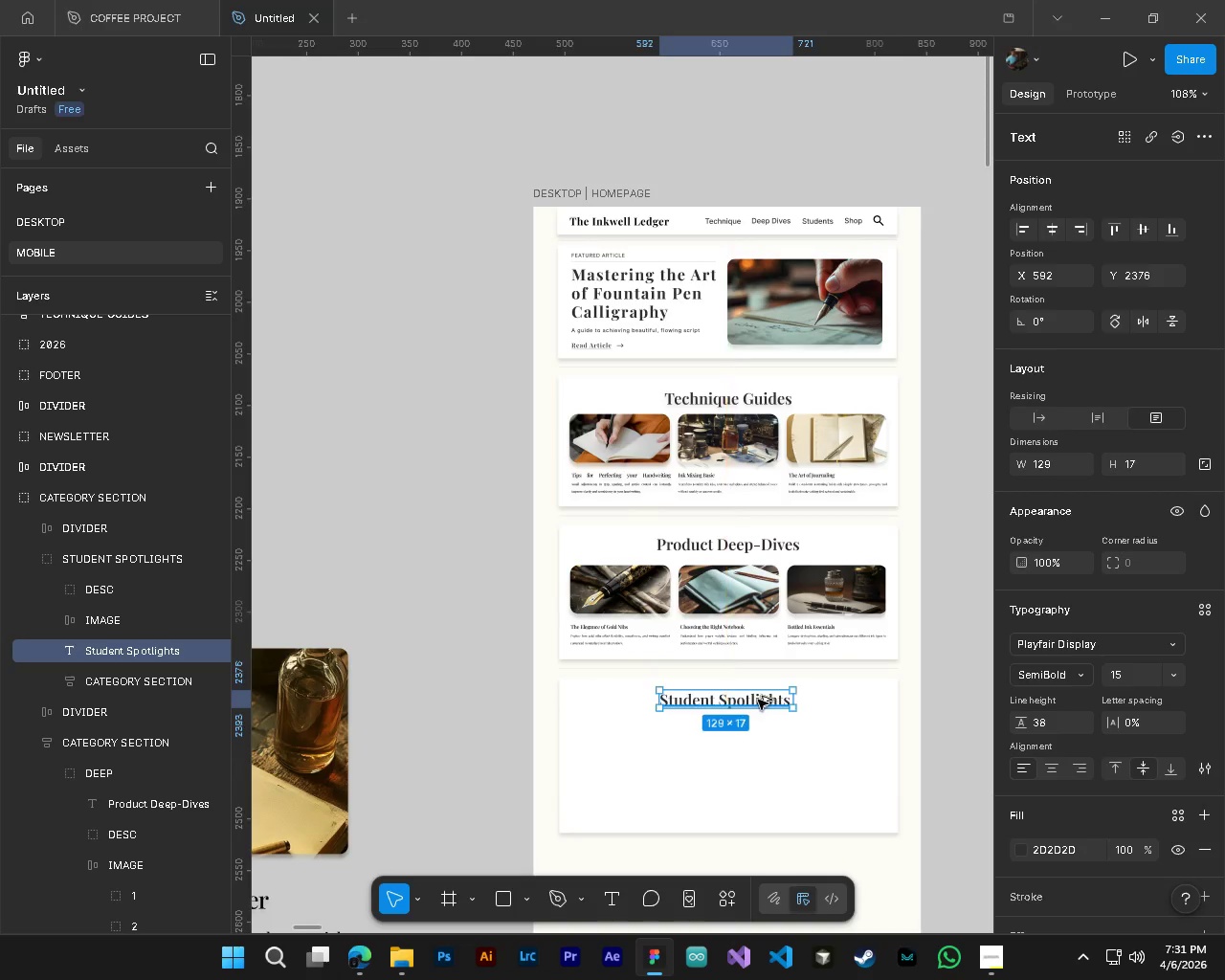 
hold_key(key=ControlLeft, duration=0.81)
hold_key(key=AltLeft, duration=0.53)
scroll: coordinate [690, 660], scroll_direction: up, amount: 9.0
 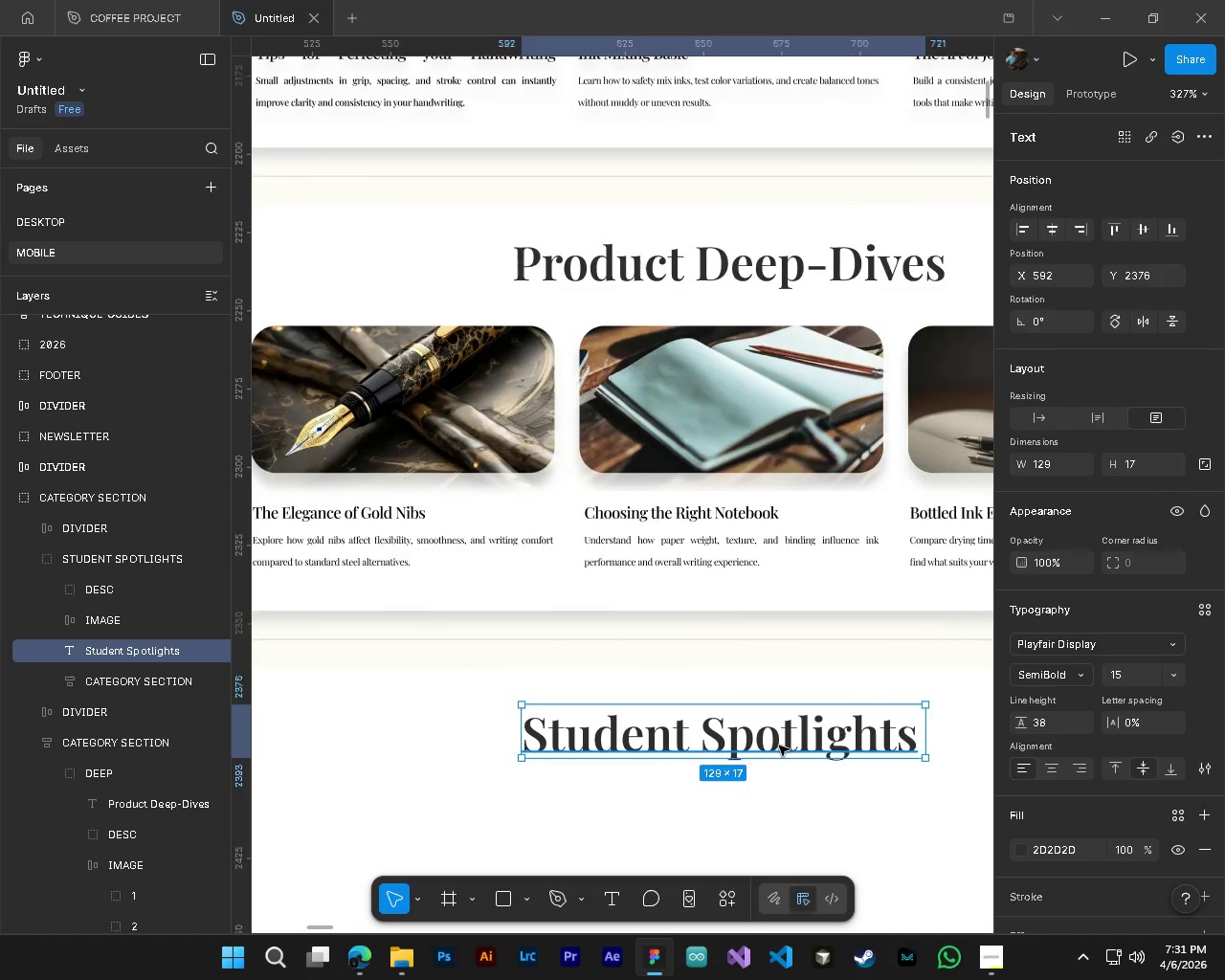 
hold_key(key=ControlLeft, duration=0.38)
 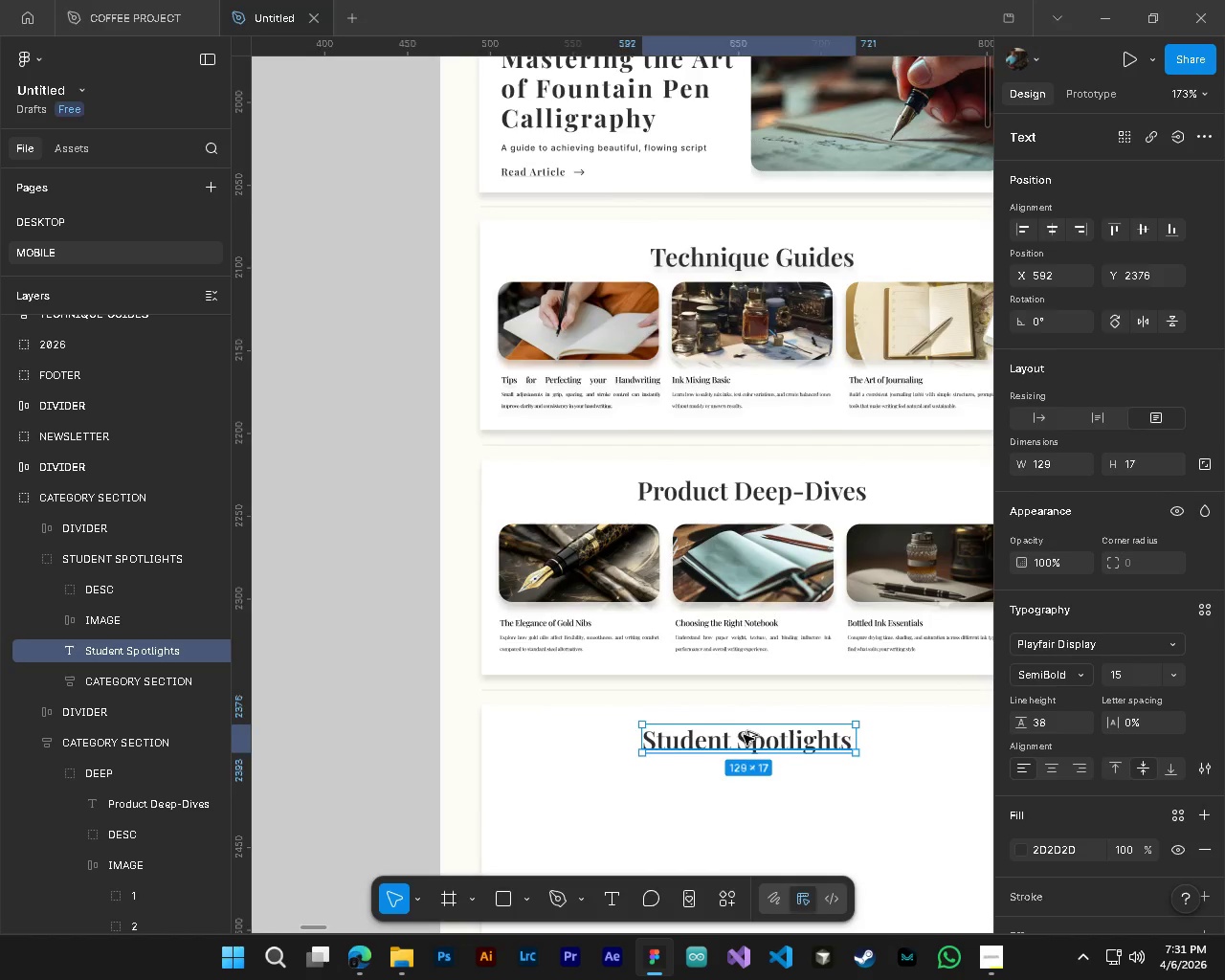 
hold_key(key=AltLeft, duration=0.38)
 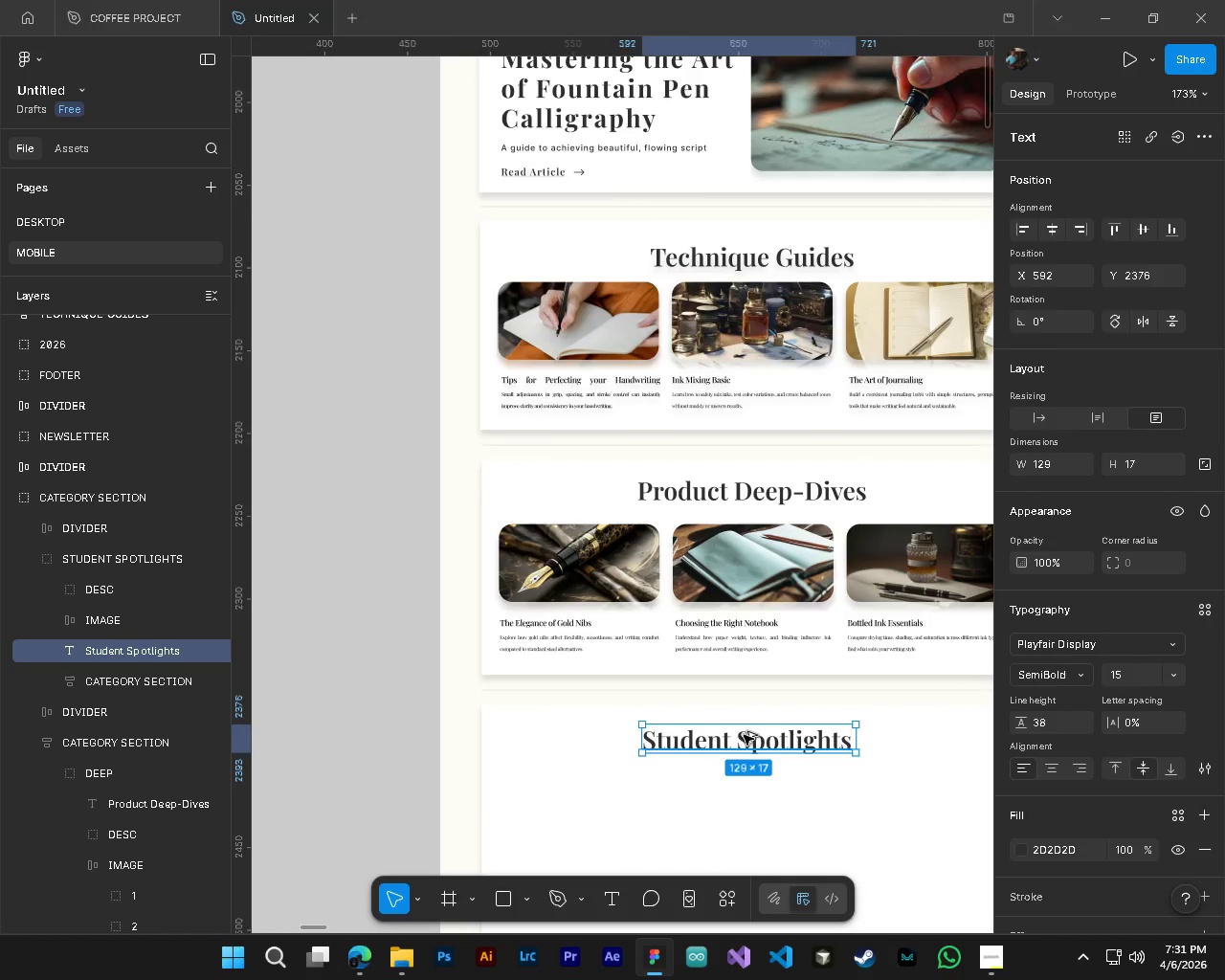 
hold_key(key=ControlLeft, duration=0.83)
 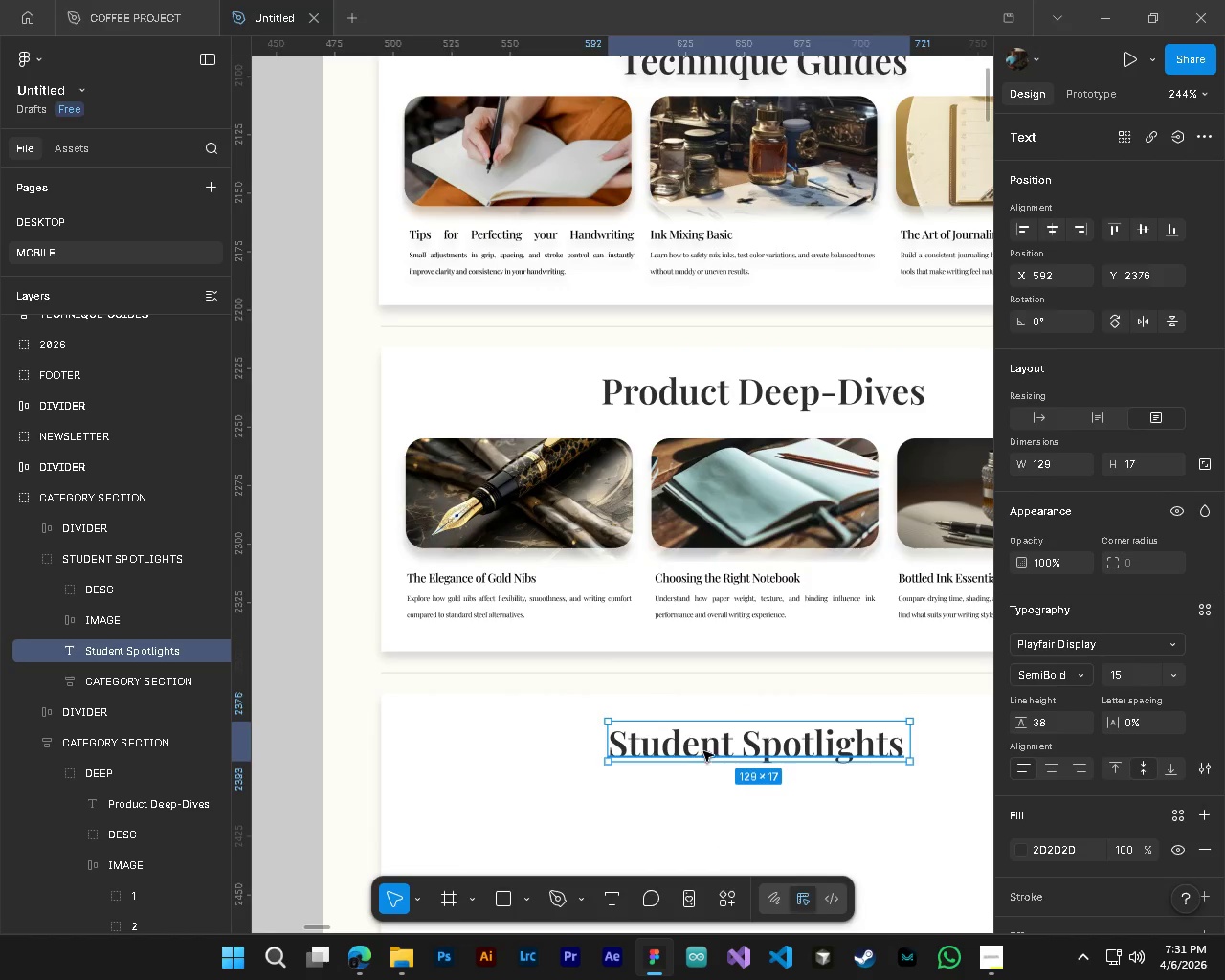 
hold_key(key=AltLeft, duration=0.8)
 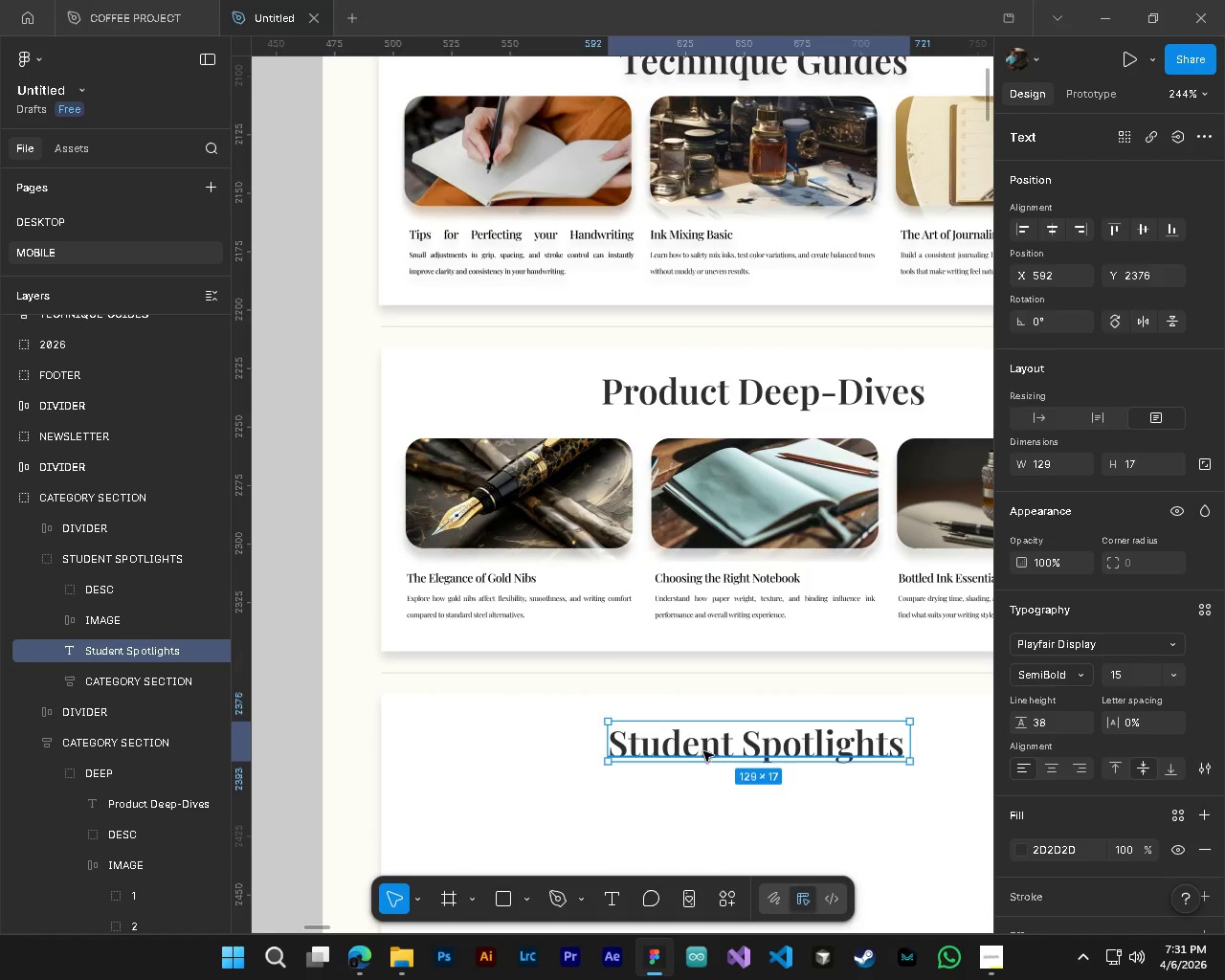 
scroll: coordinate [779, 746], scroll_direction: down, amount: 5.0
 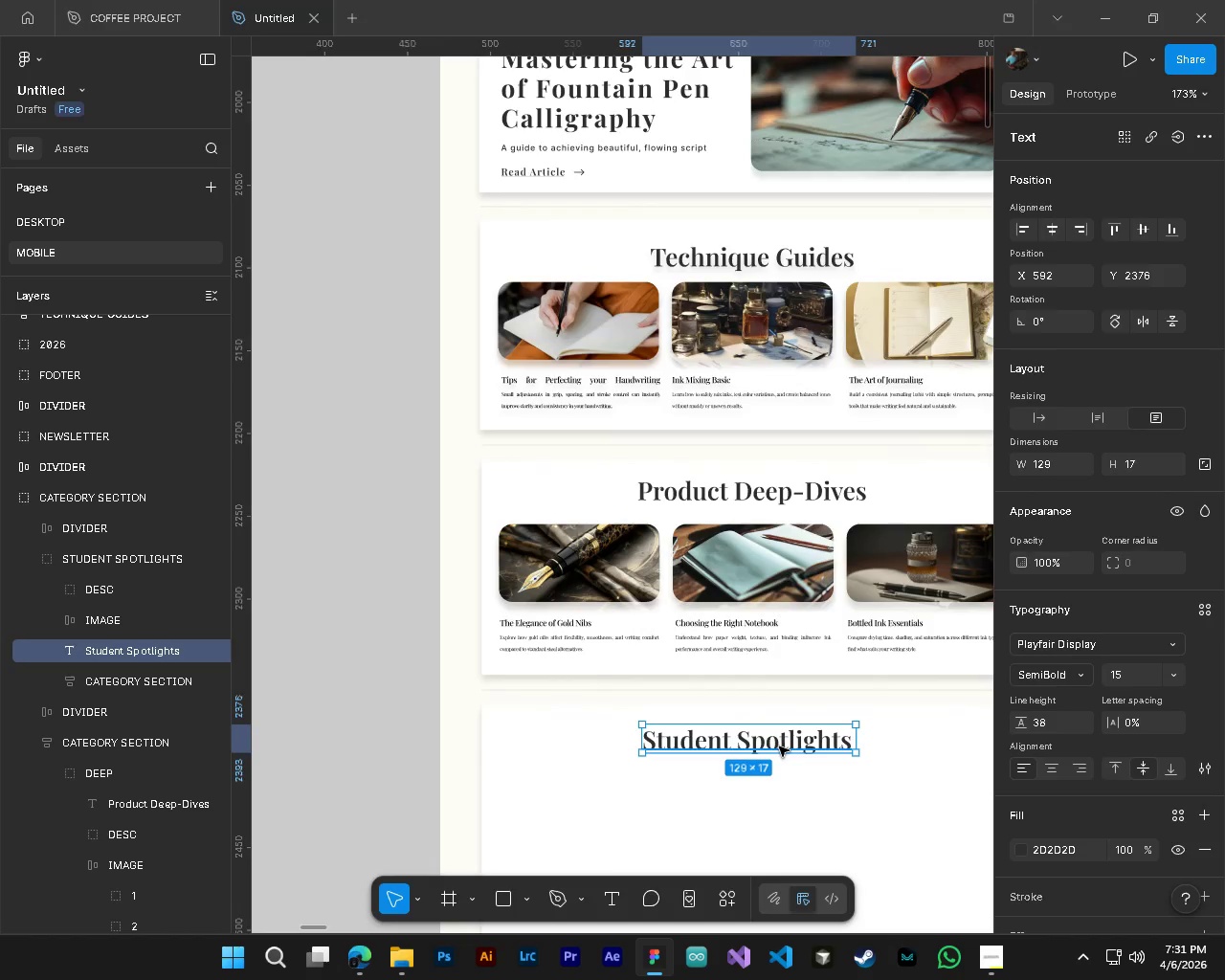 
scroll: coordinate [725, 731], scroll_direction: up, amount: 4.0
 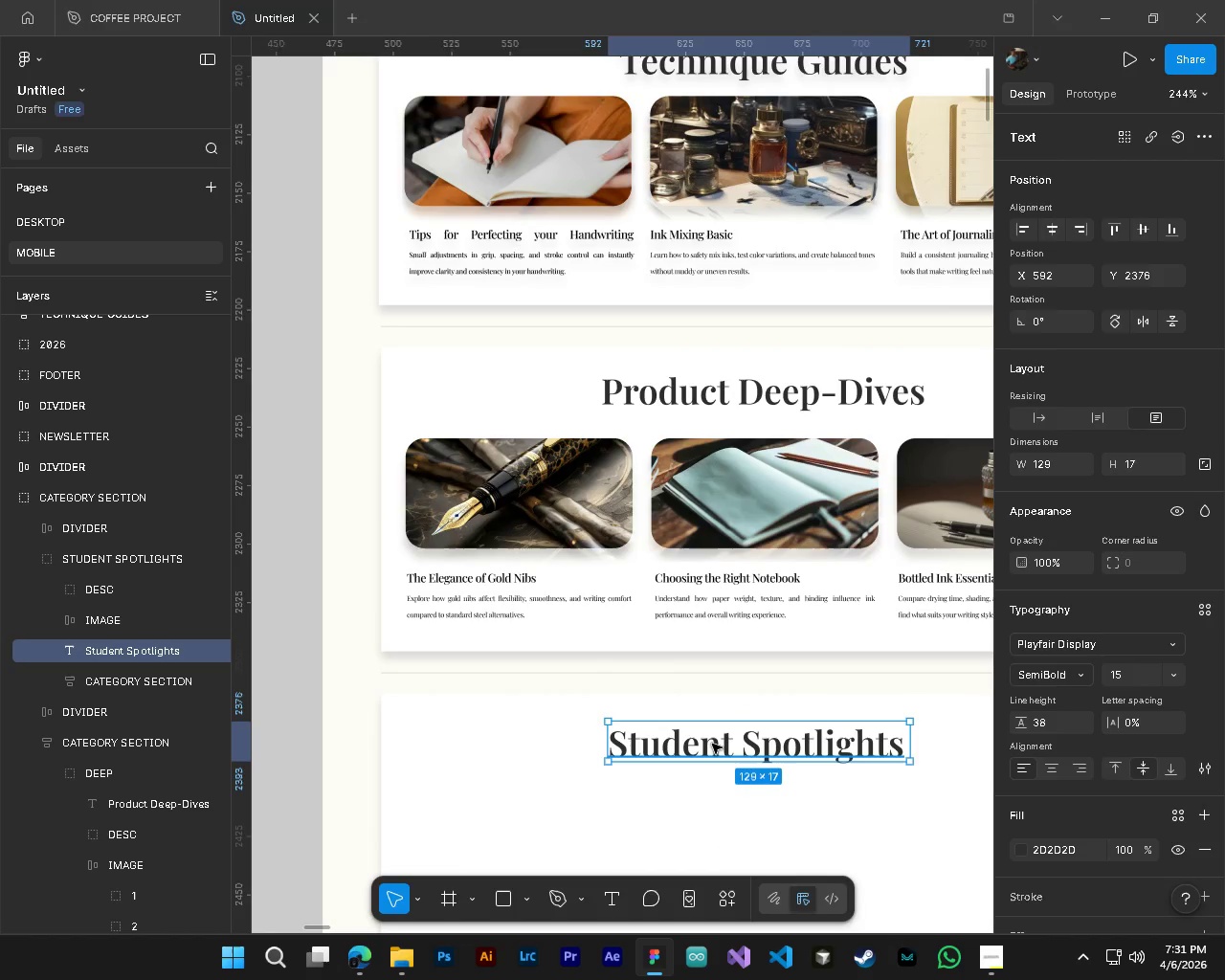 
hold_key(key=ControlLeft, duration=0.75)
 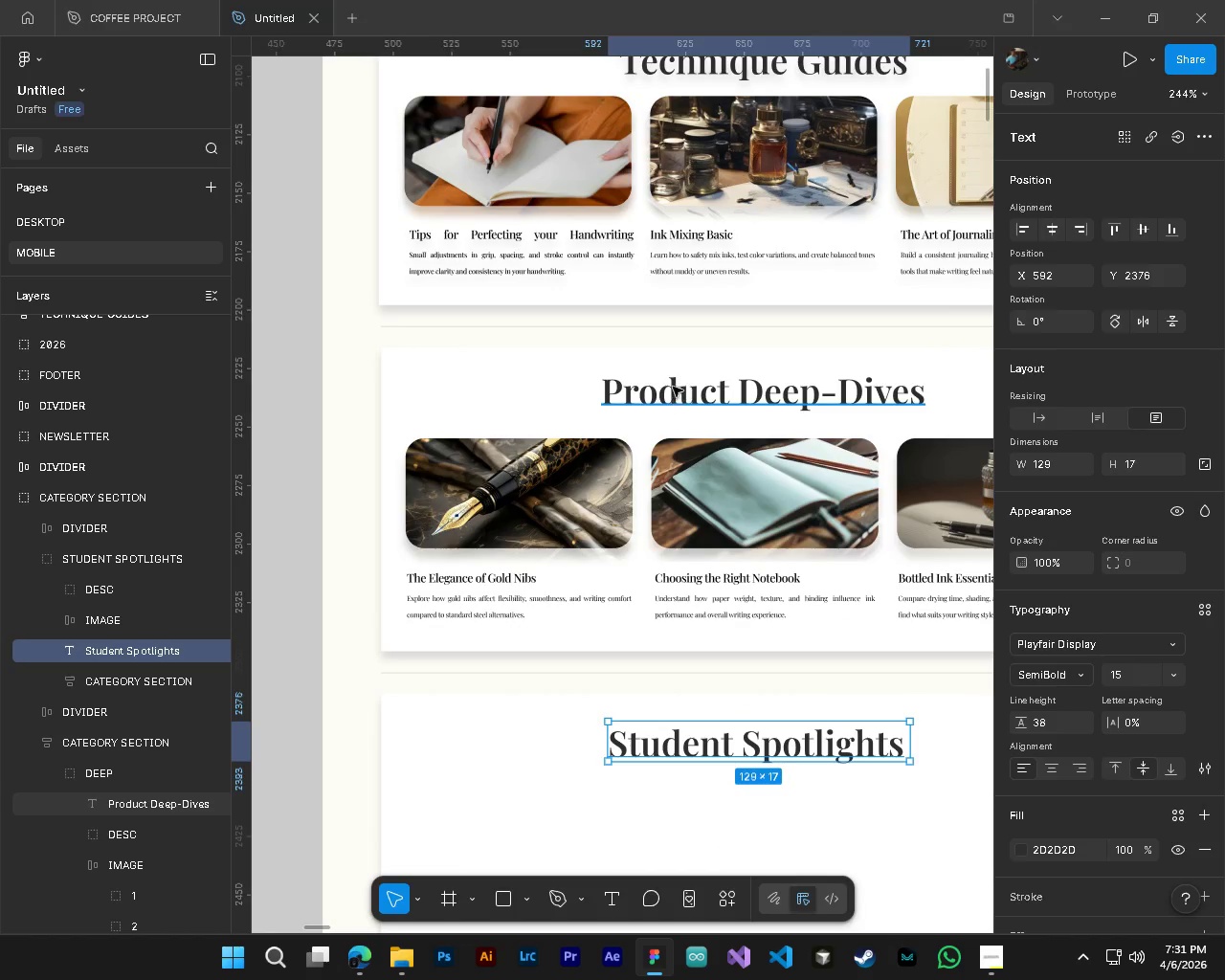 
hold_key(key=AltLeft, duration=0.66)
 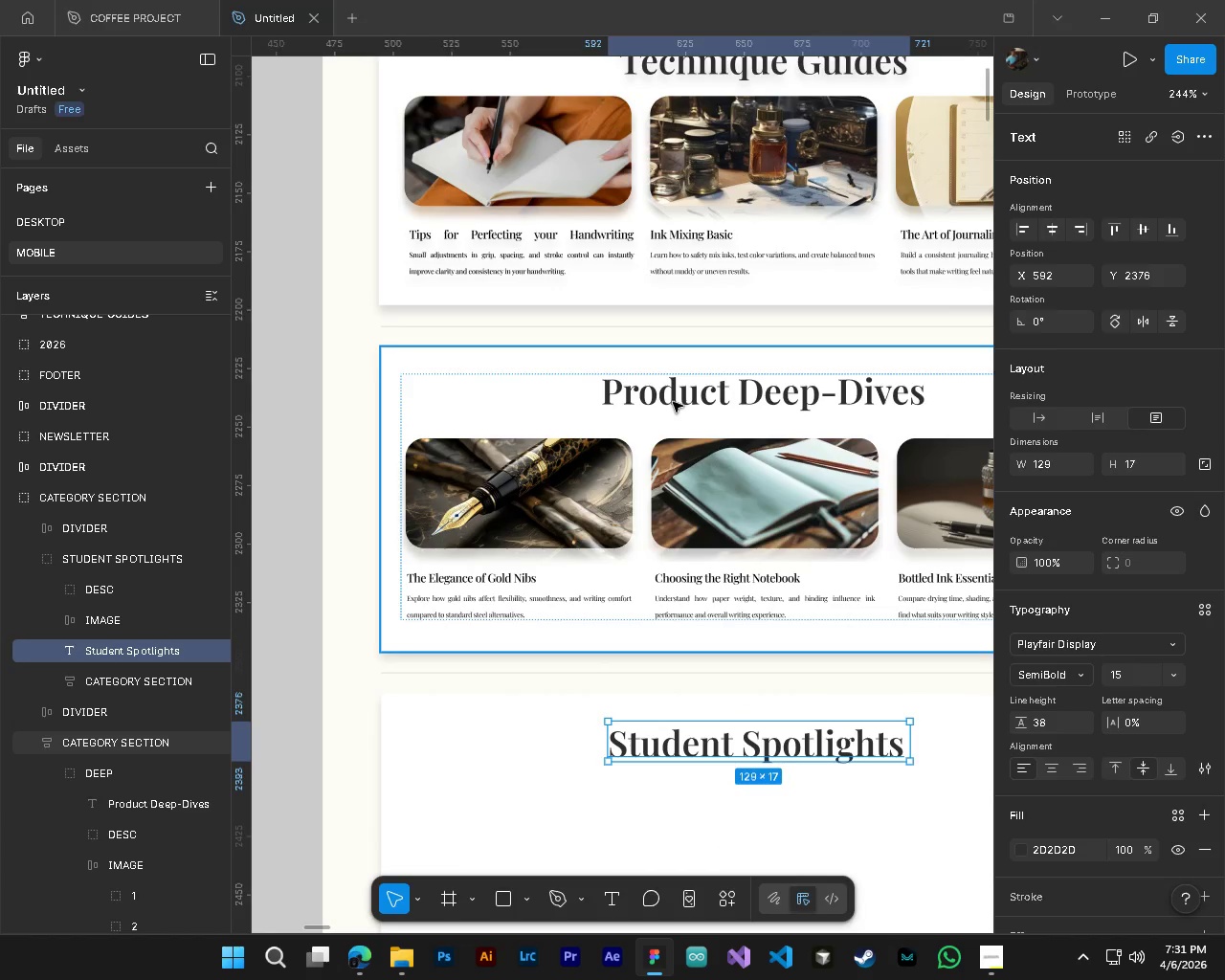 
hold_key(key=ControlLeft, duration=1.61)
 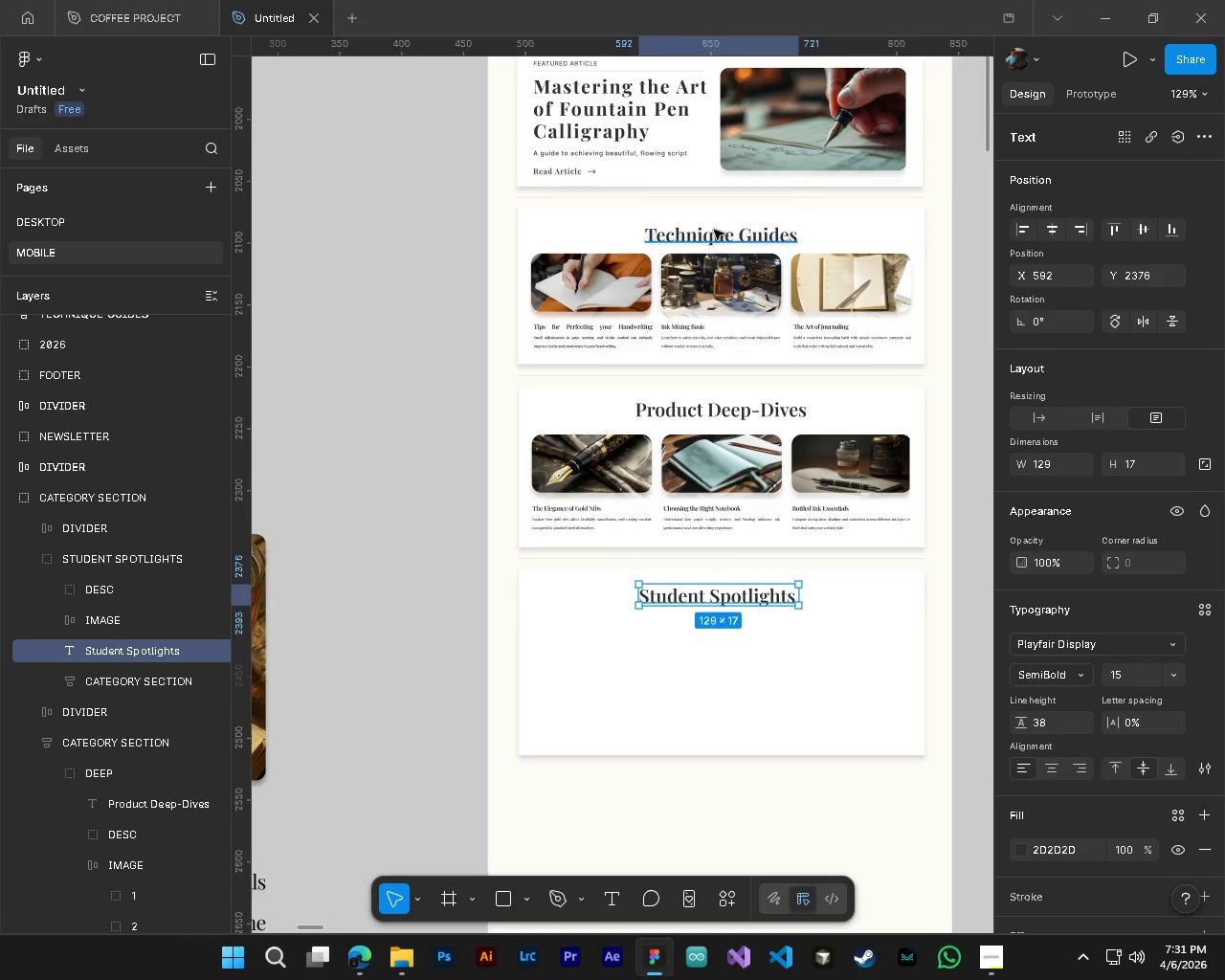 
key(Alt+Control+AltLeft)
 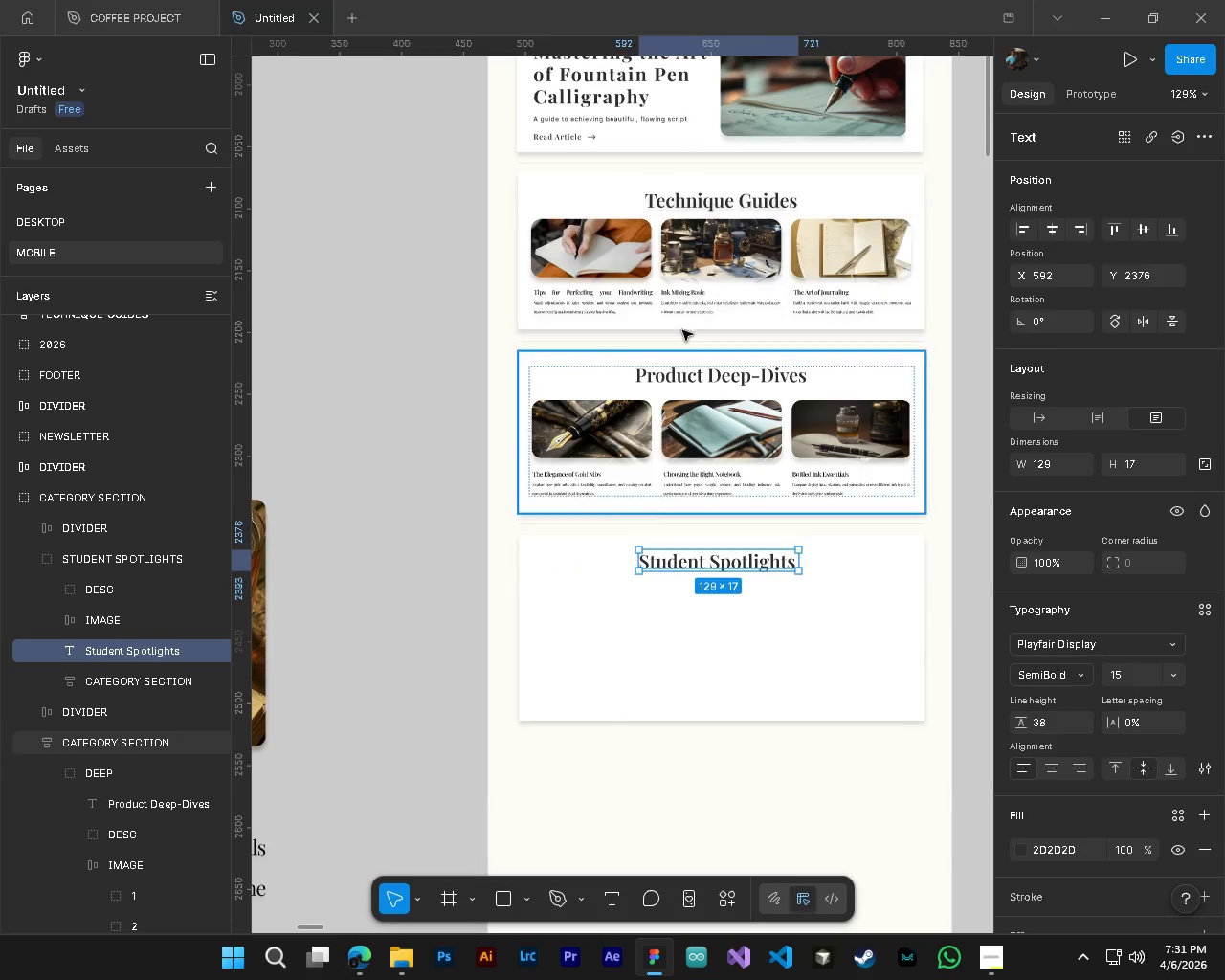 
key(Alt+Control+AltLeft)
 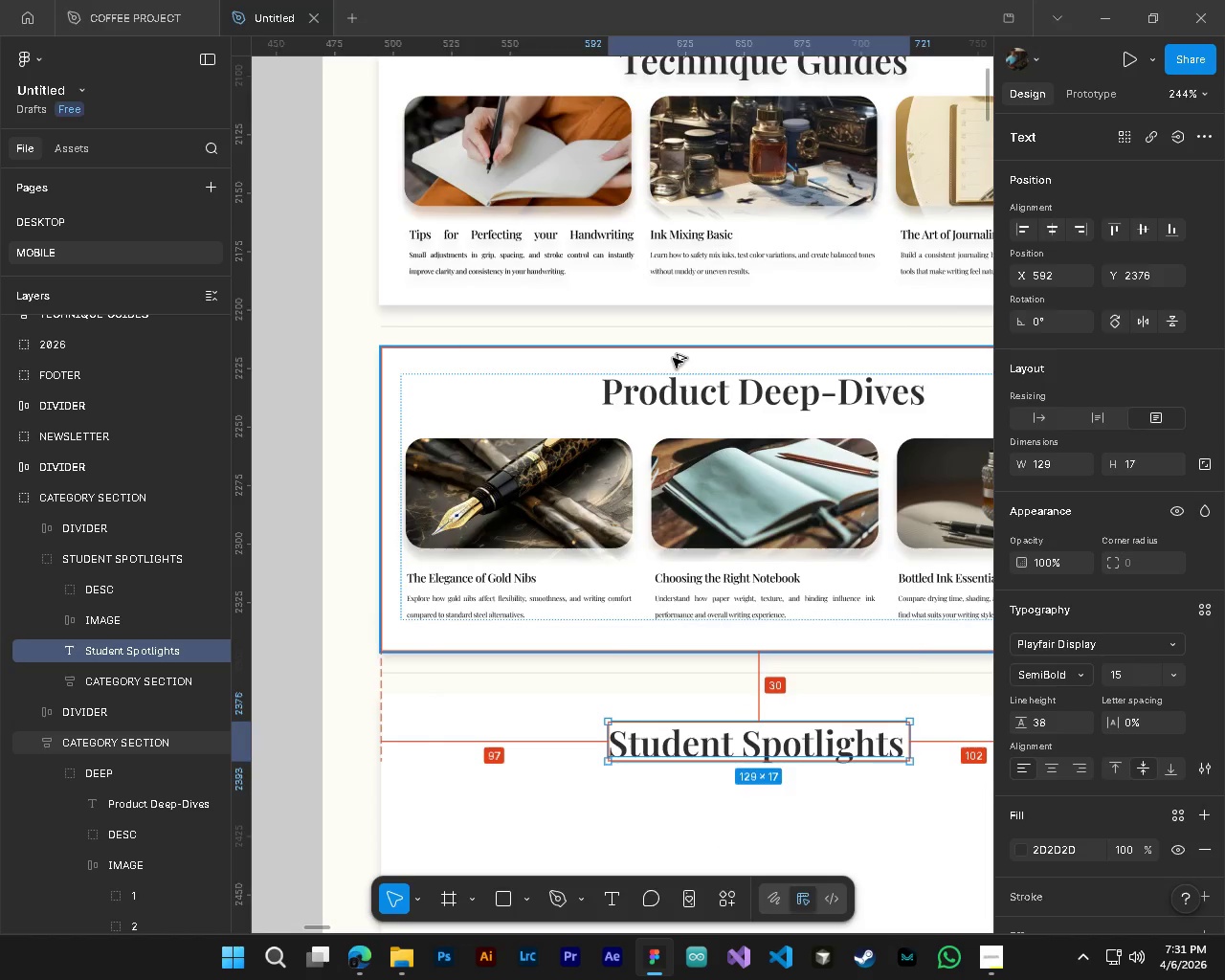 
hold_key(key=AltLeft, duration=0.42)
 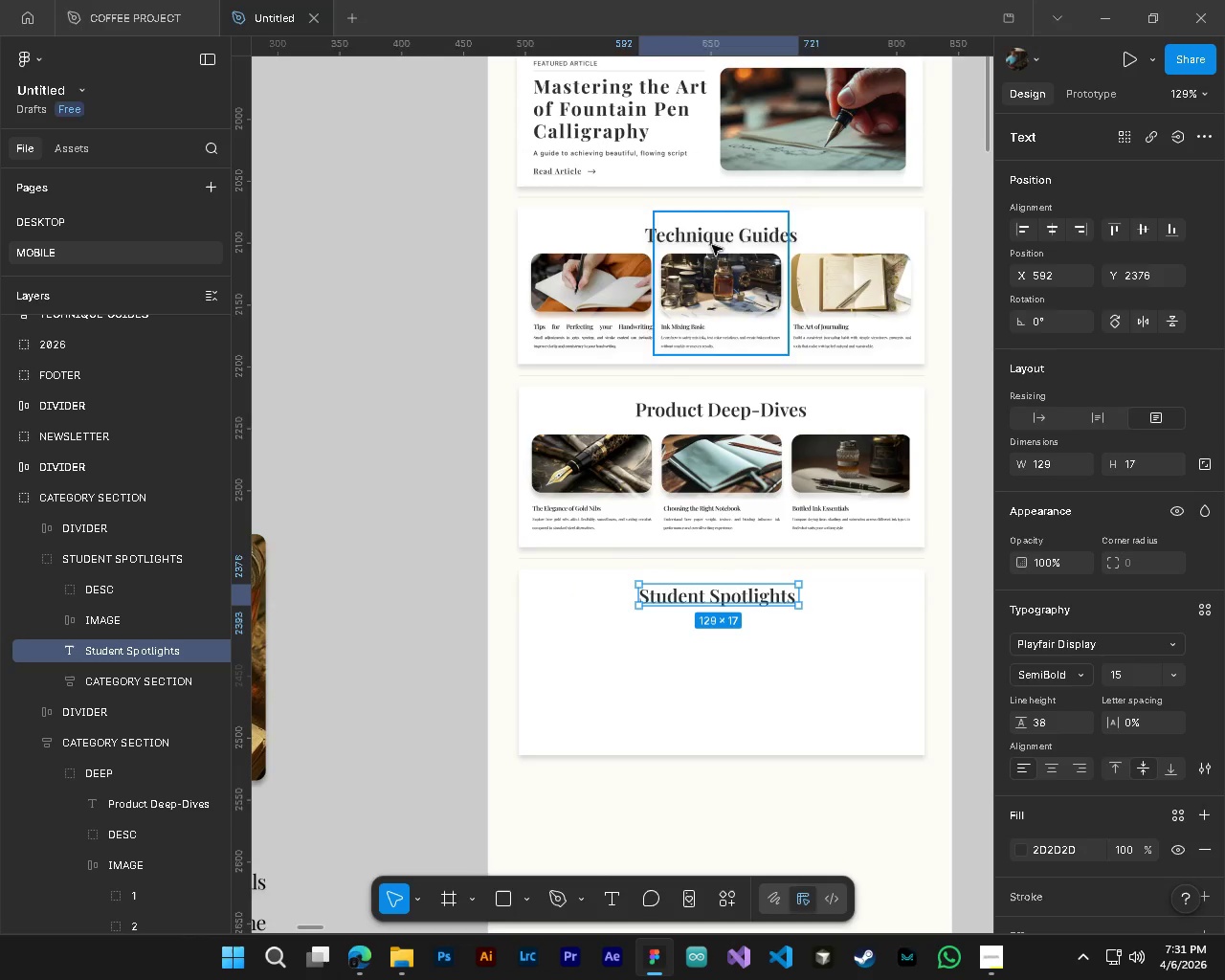 
hold_key(key=ControlLeft, duration=0.55)
 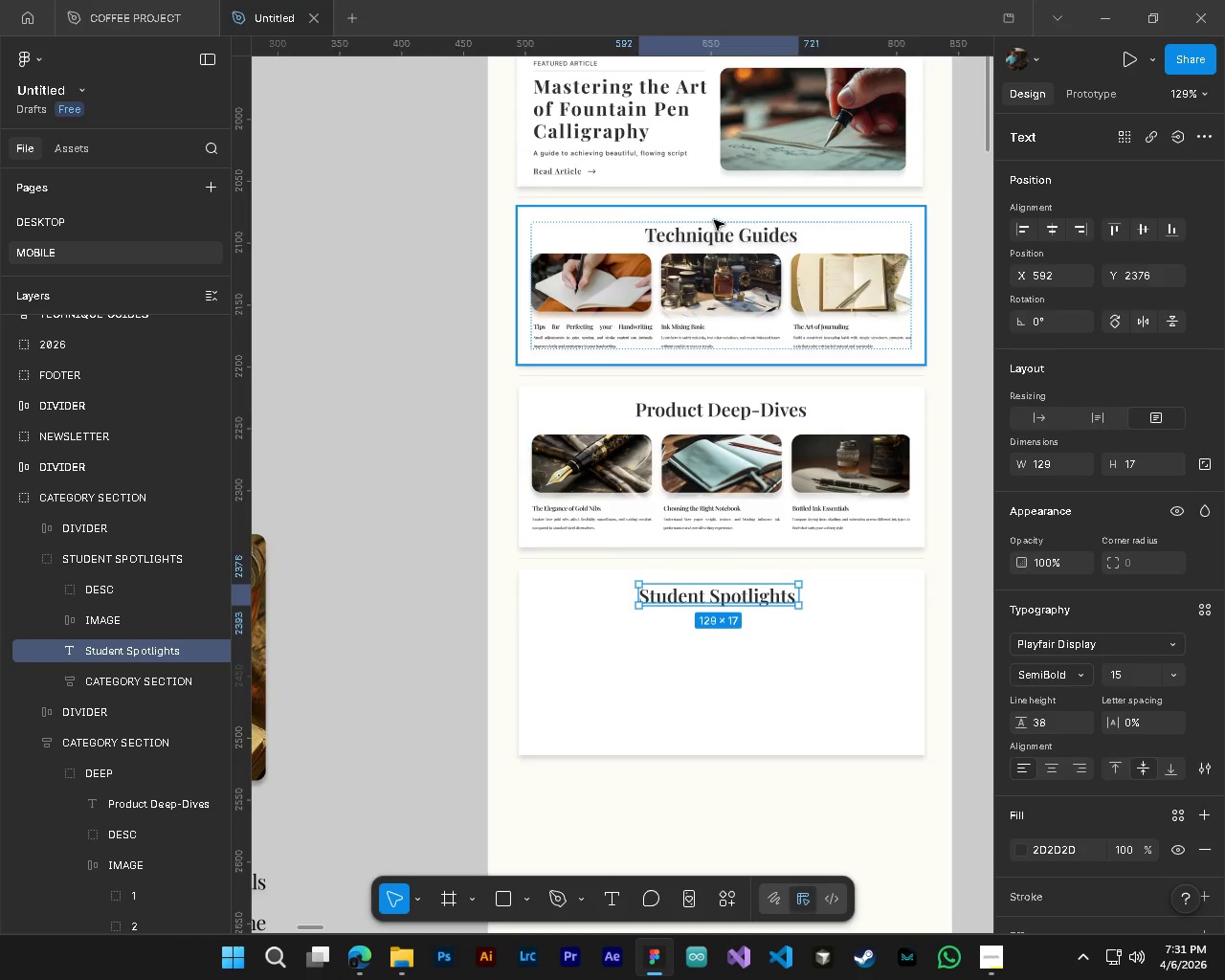 
scroll: coordinate [687, 310], scroll_direction: down, amount: 2.0
 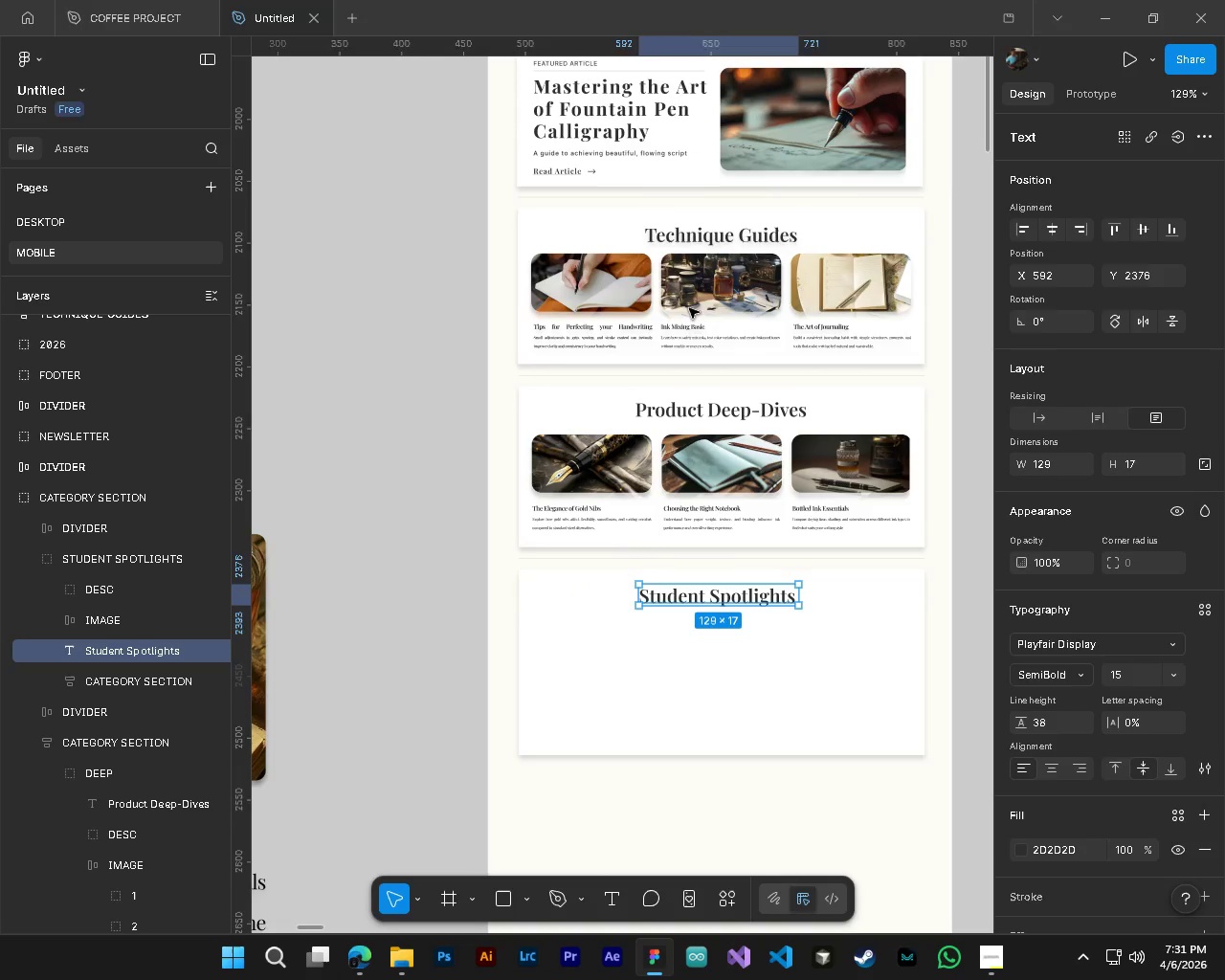 
hold_key(key=ShiftLeft, duration=1.5)
 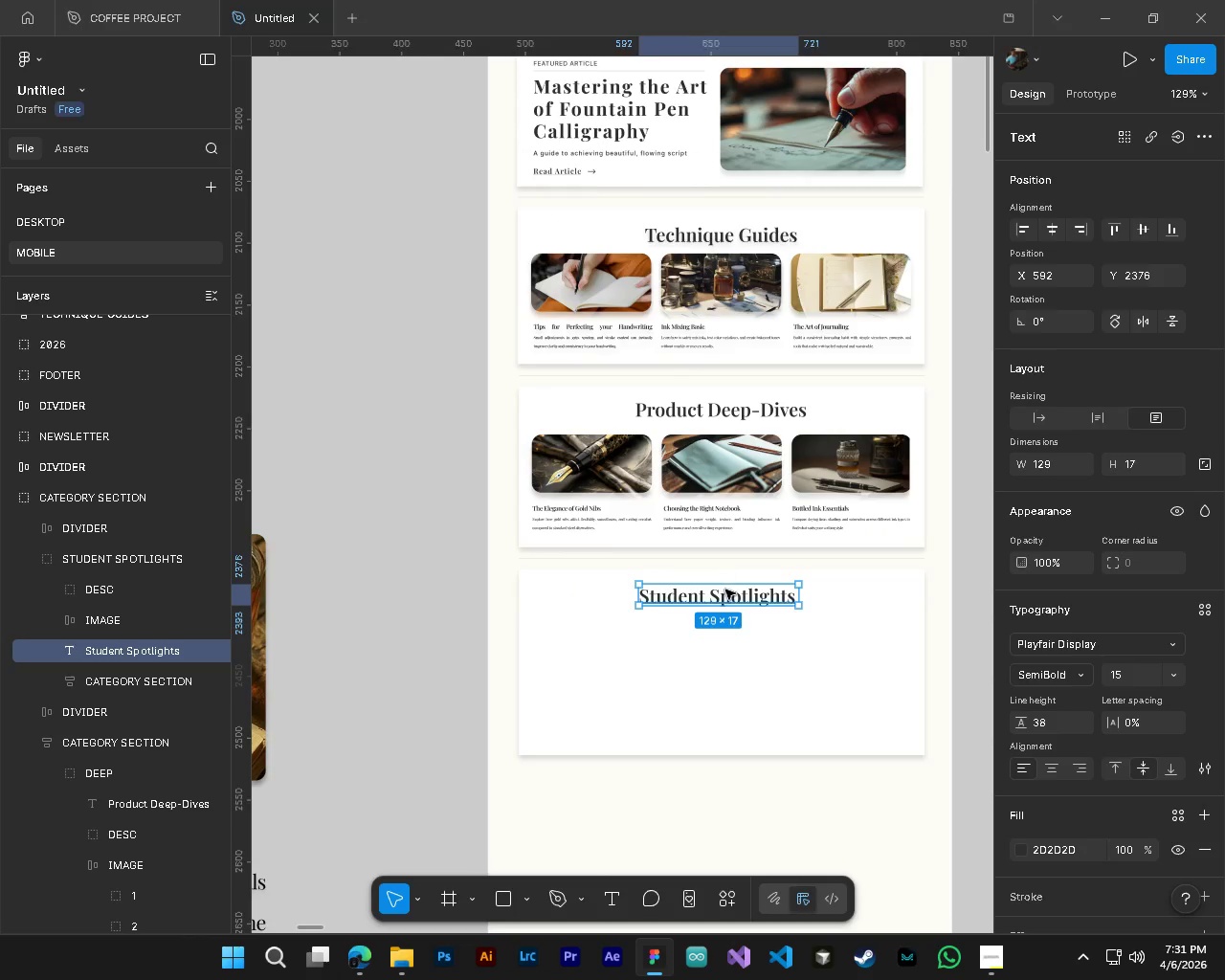 
key(Alt+AltLeft)
 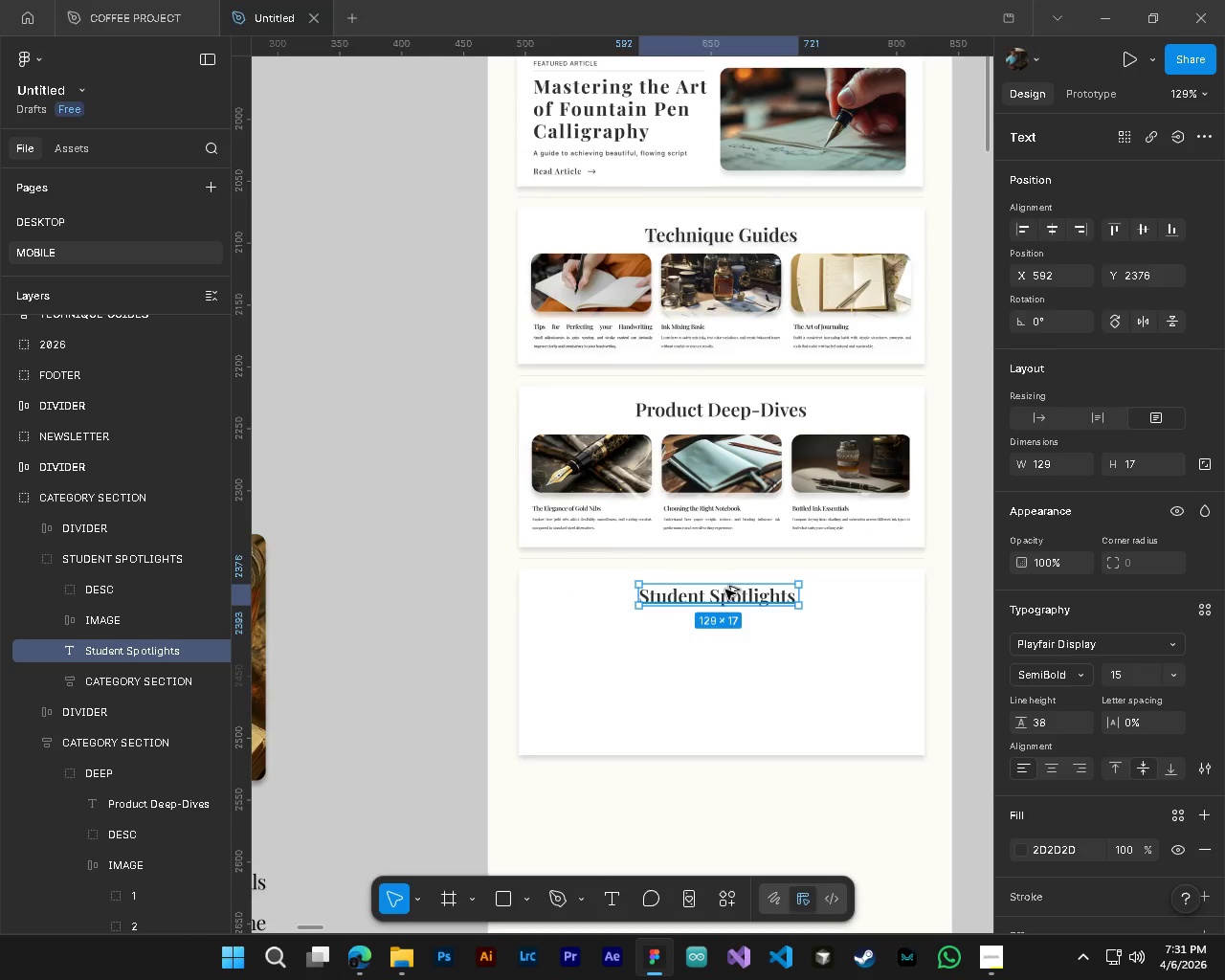 
hold_key(key=ControlLeft, duration=0.45)
 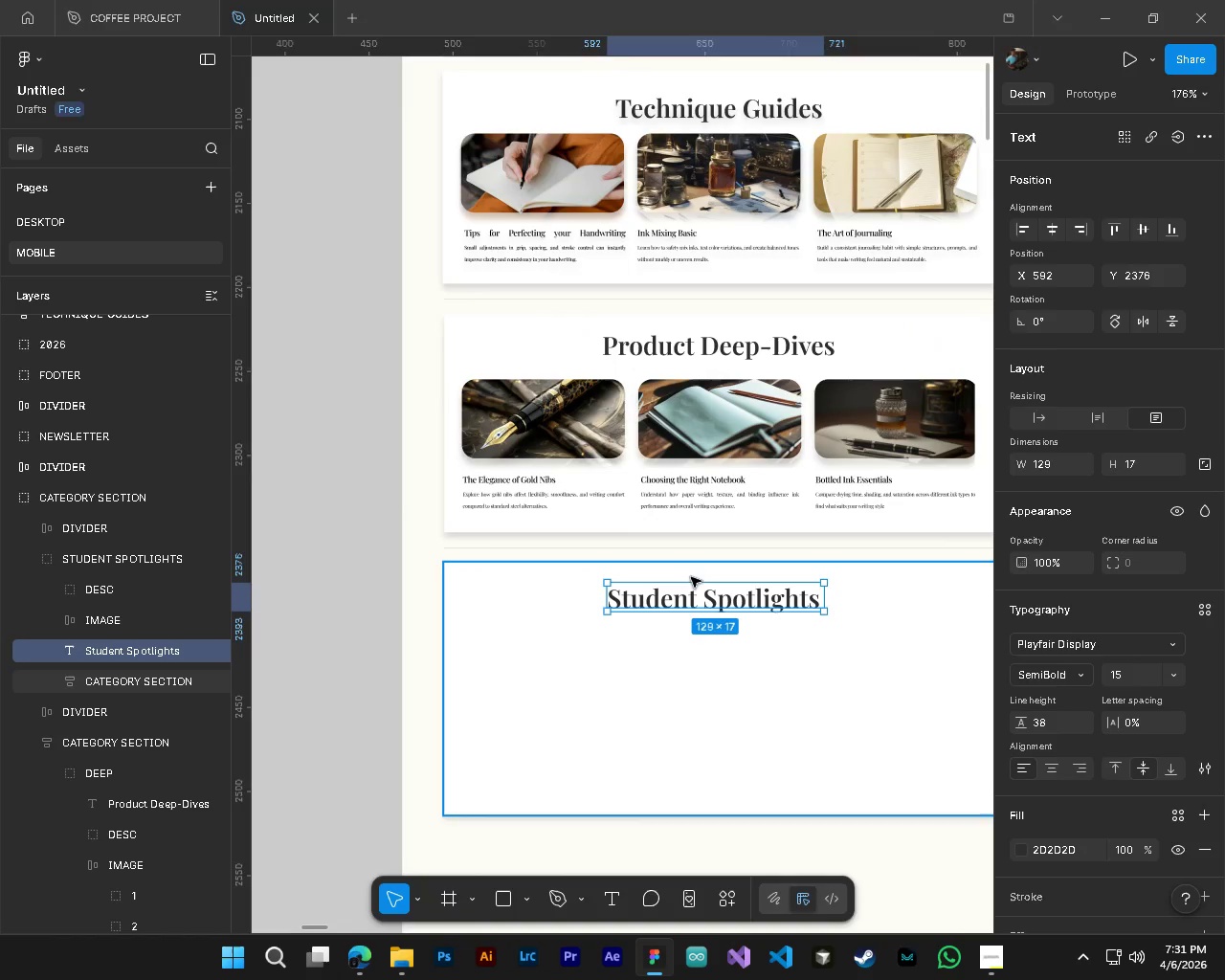 
key(Alt+Control+AltLeft)
 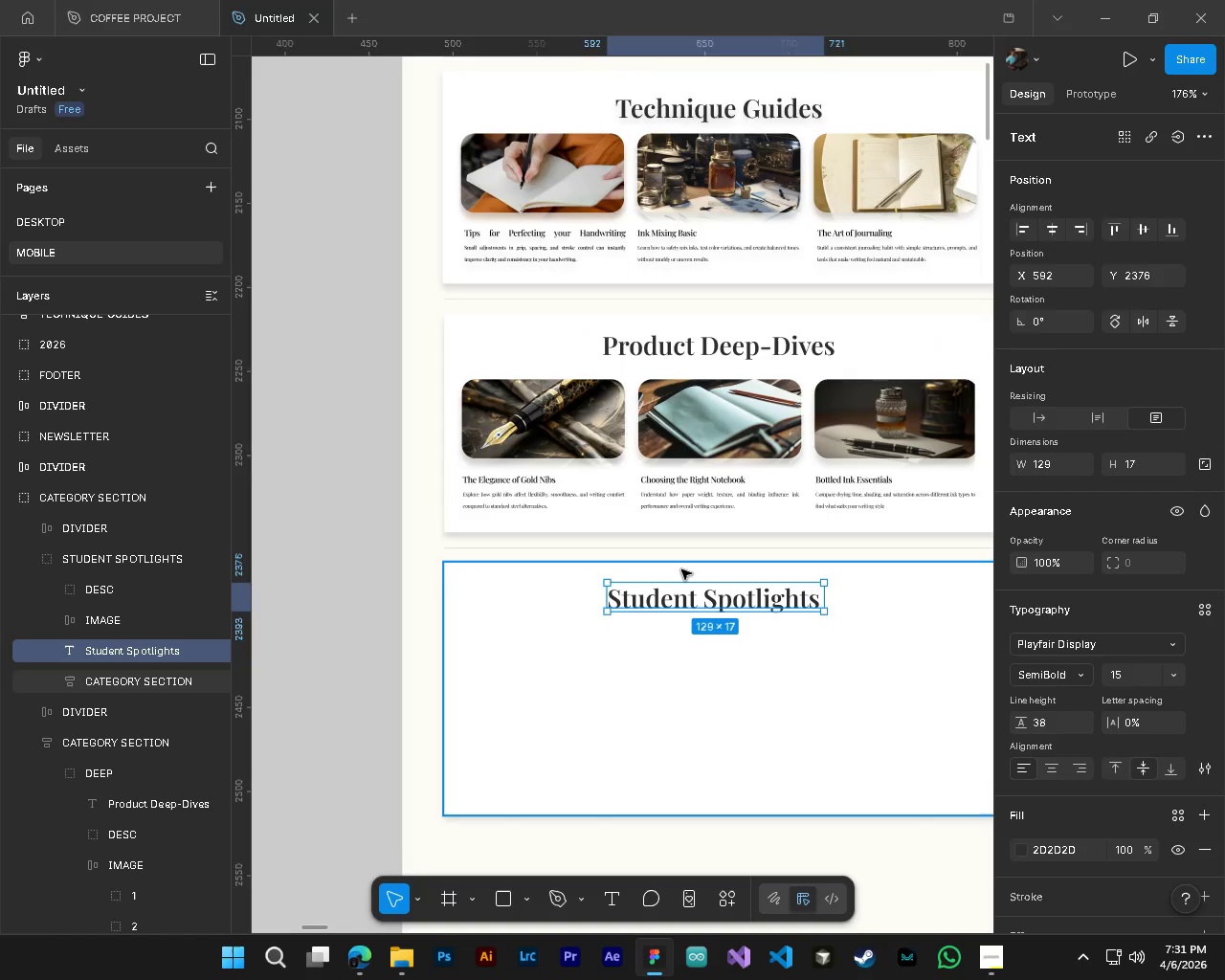 
hold_key(key=ShiftLeft, duration=0.78)
 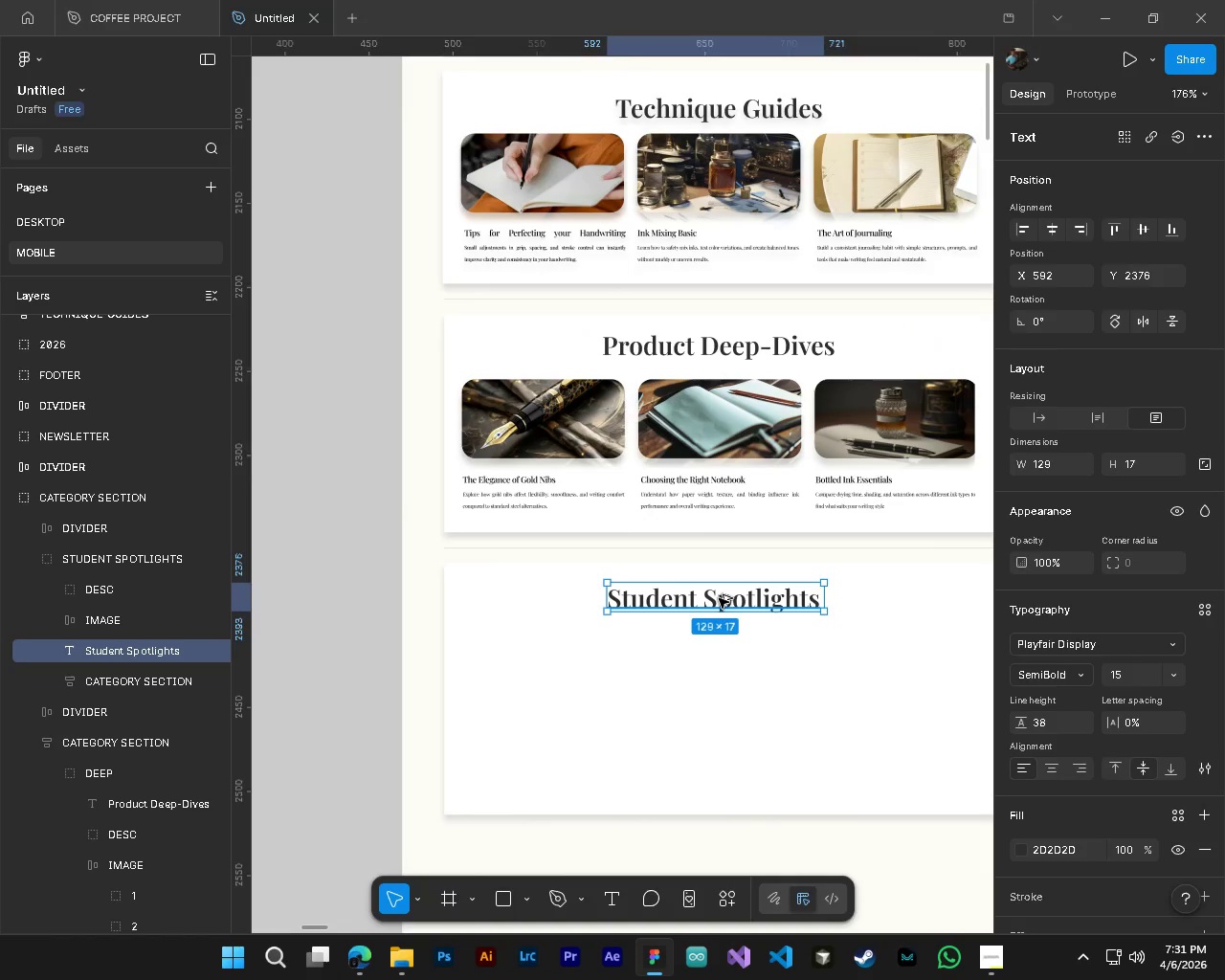 
scroll: coordinate [725, 590], scroll_direction: up, amount: 3.0
 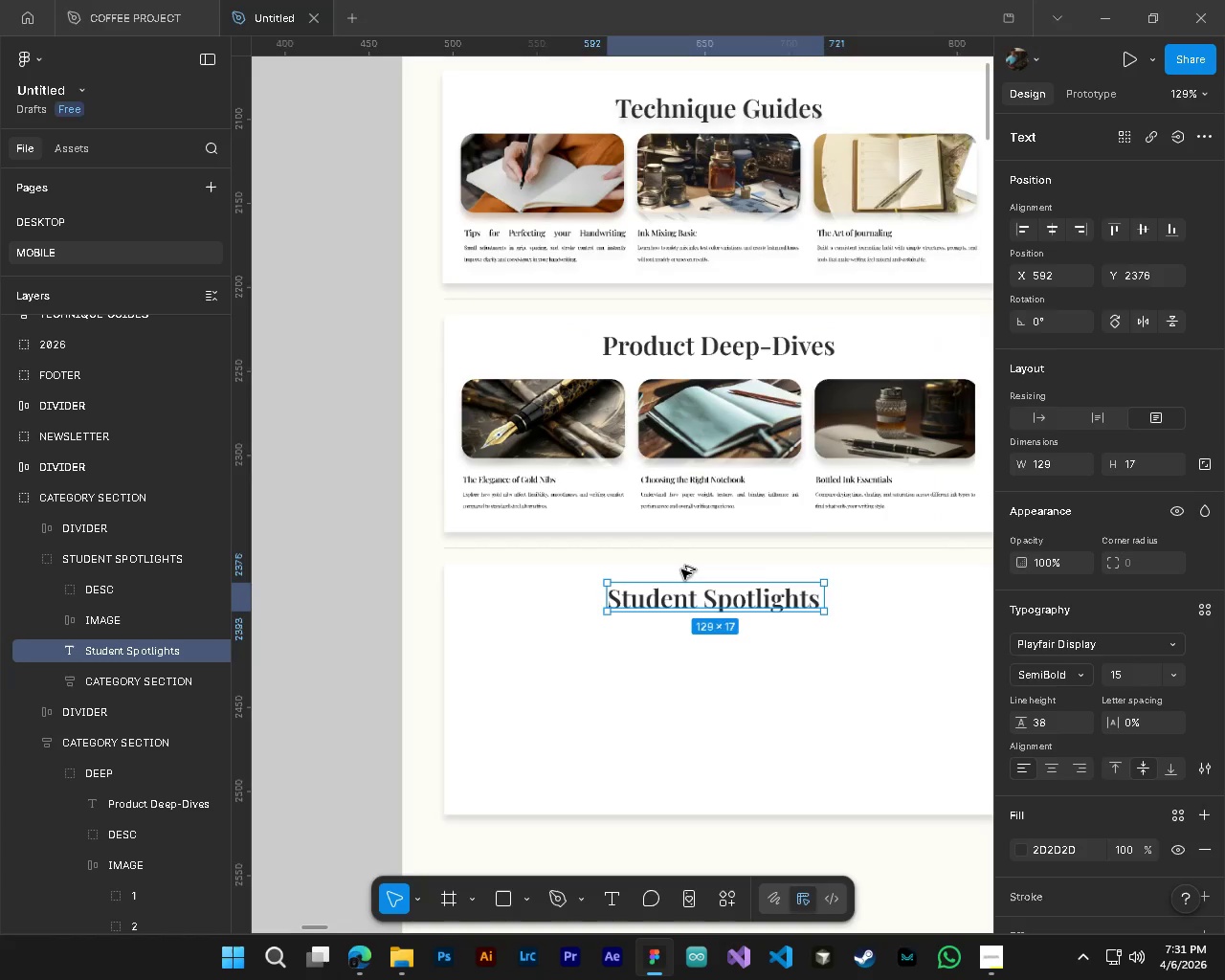 
hold_key(key=AltLeft, duration=0.42)
hold_key(key=ControlLeft, duration=0.41)
hold_key(key=ControlLeft, duration=0.72)
hold_key(key=AltLeft, duration=0.67)
scroll: coordinate [734, 660], scroll_direction: down, amount: 7.0
 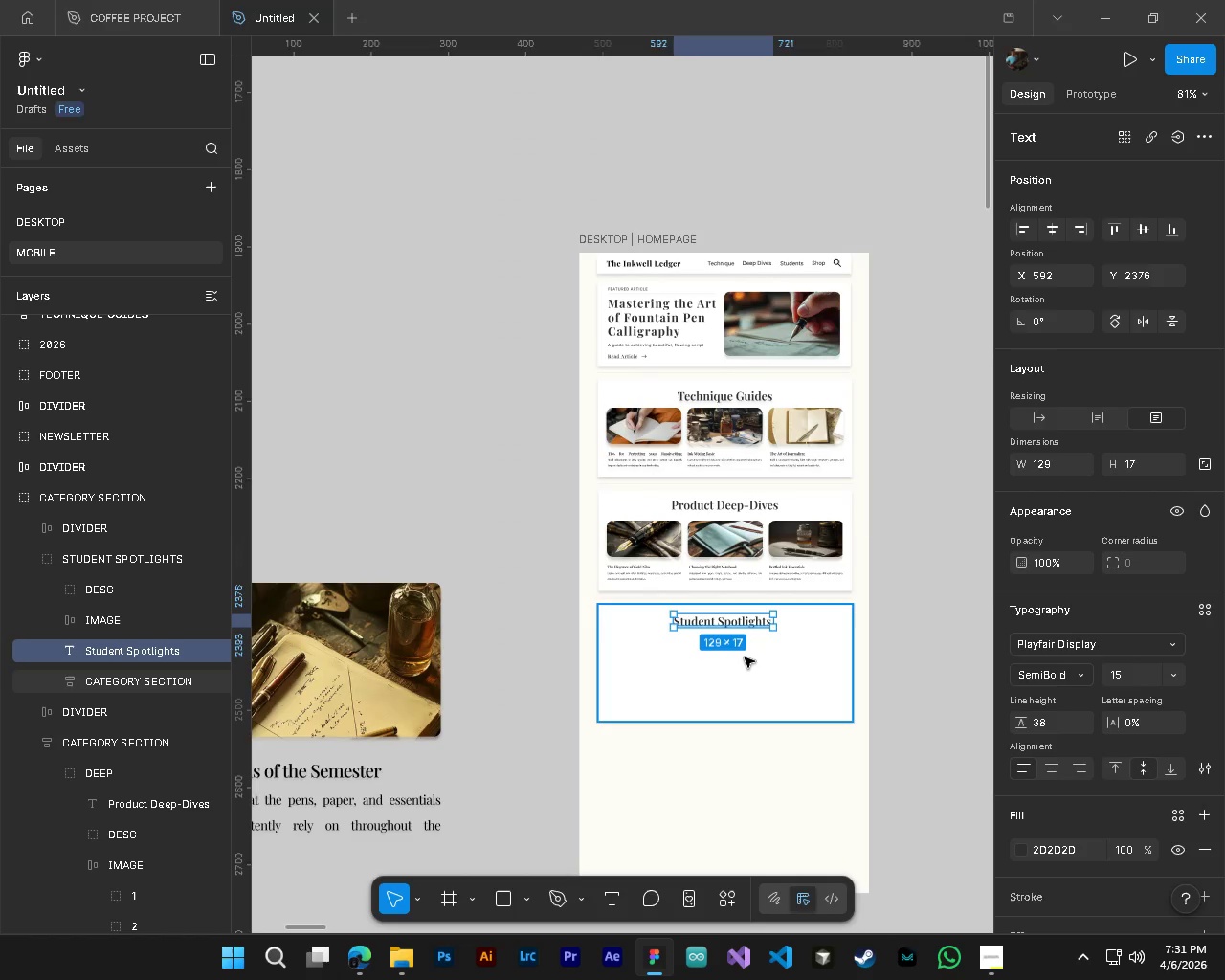 
left_click([922, 671])
 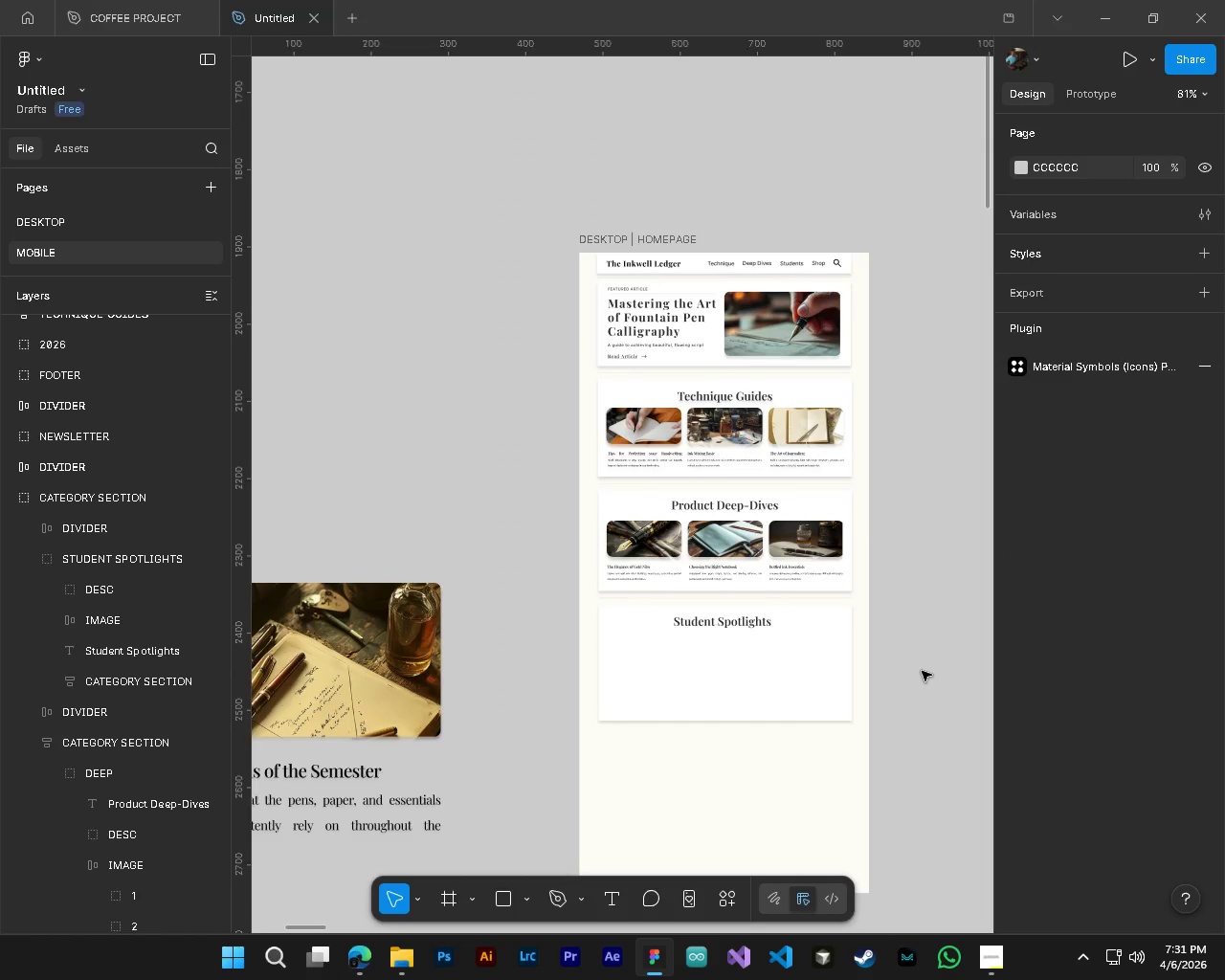 
hold_key(key=ControlLeft, duration=0.48)
 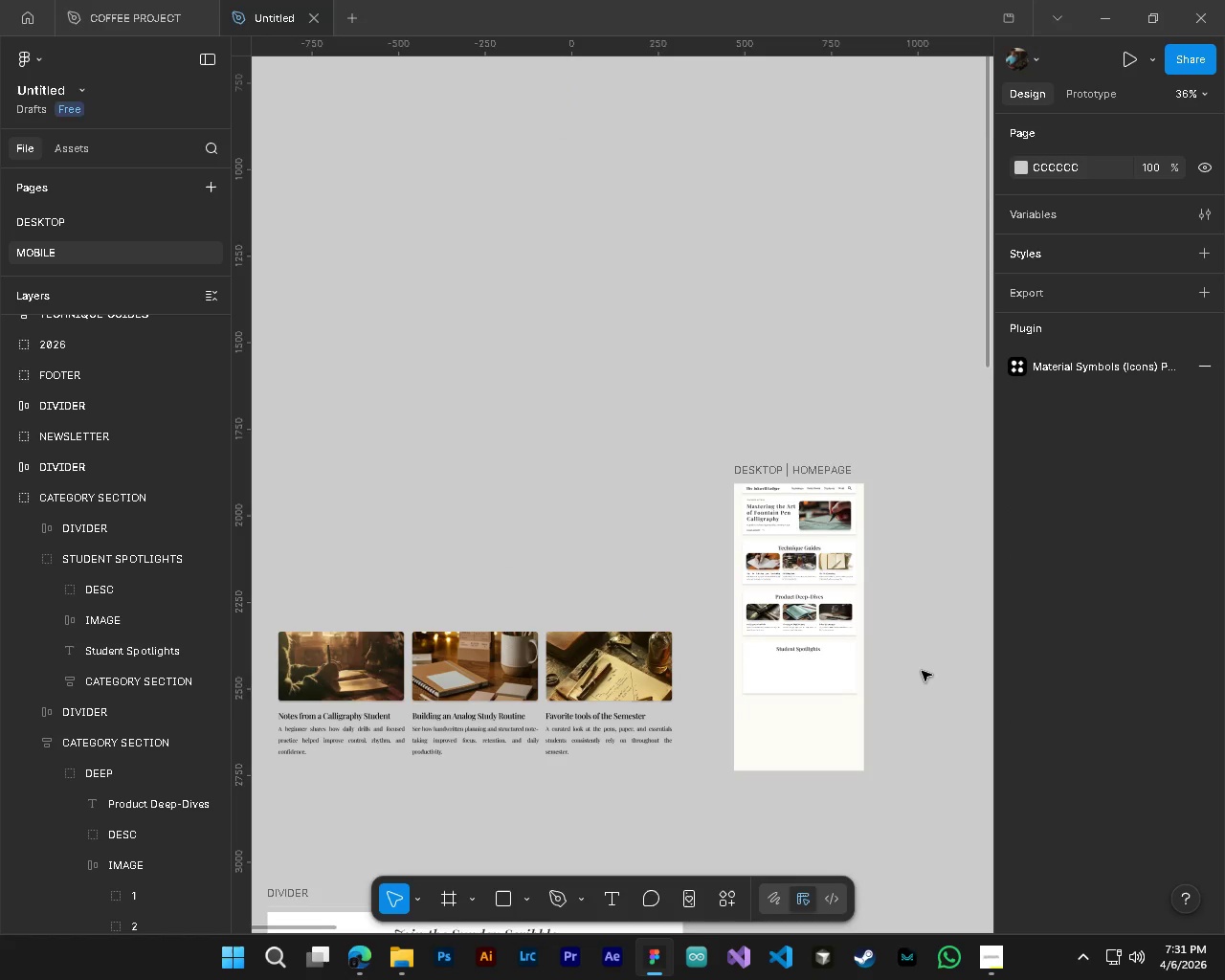 
key(Alt+Control+AltLeft)
 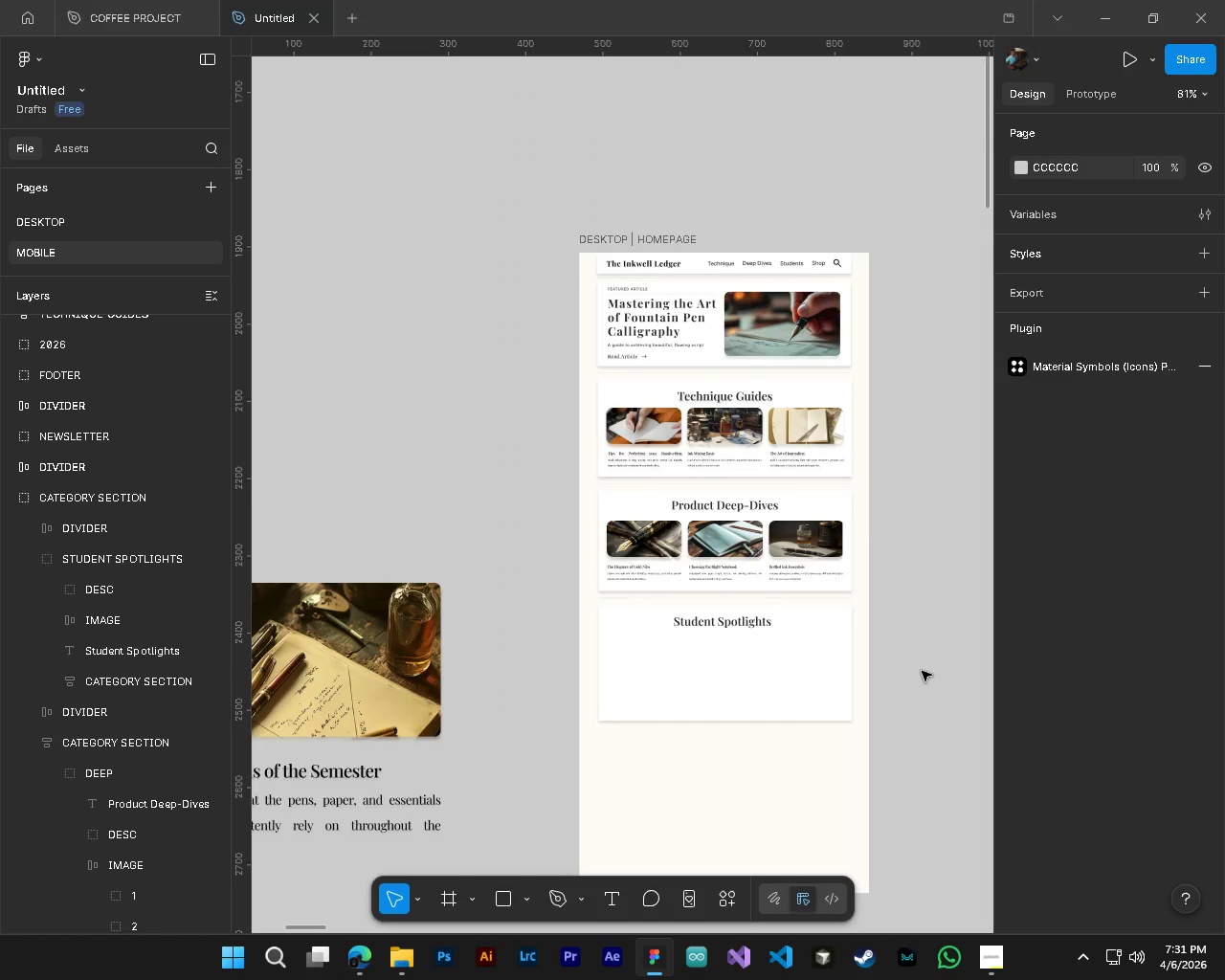 
hold_key(key=AltLeft, duration=0.33)
 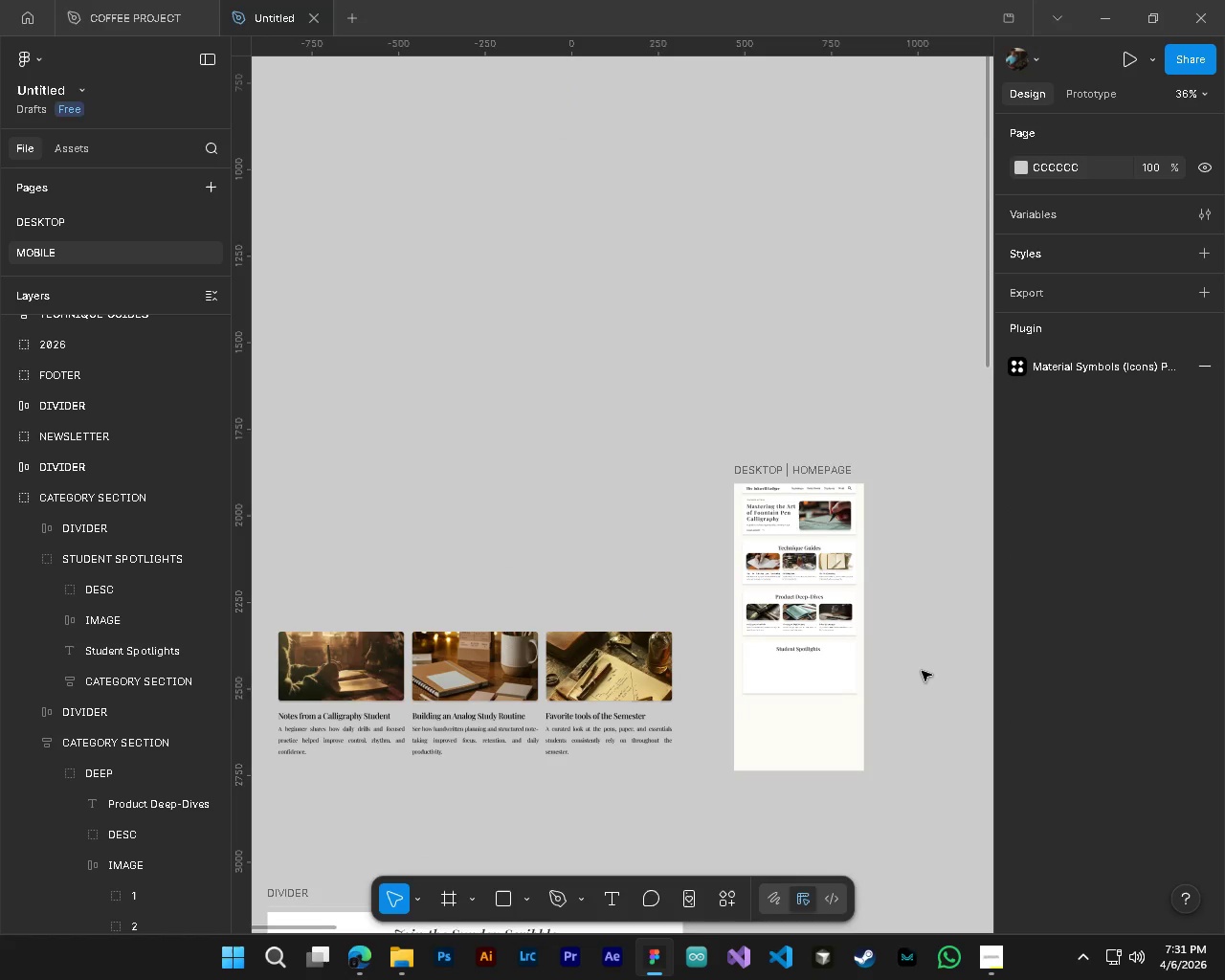 
key(Shift+ShiftLeft)
 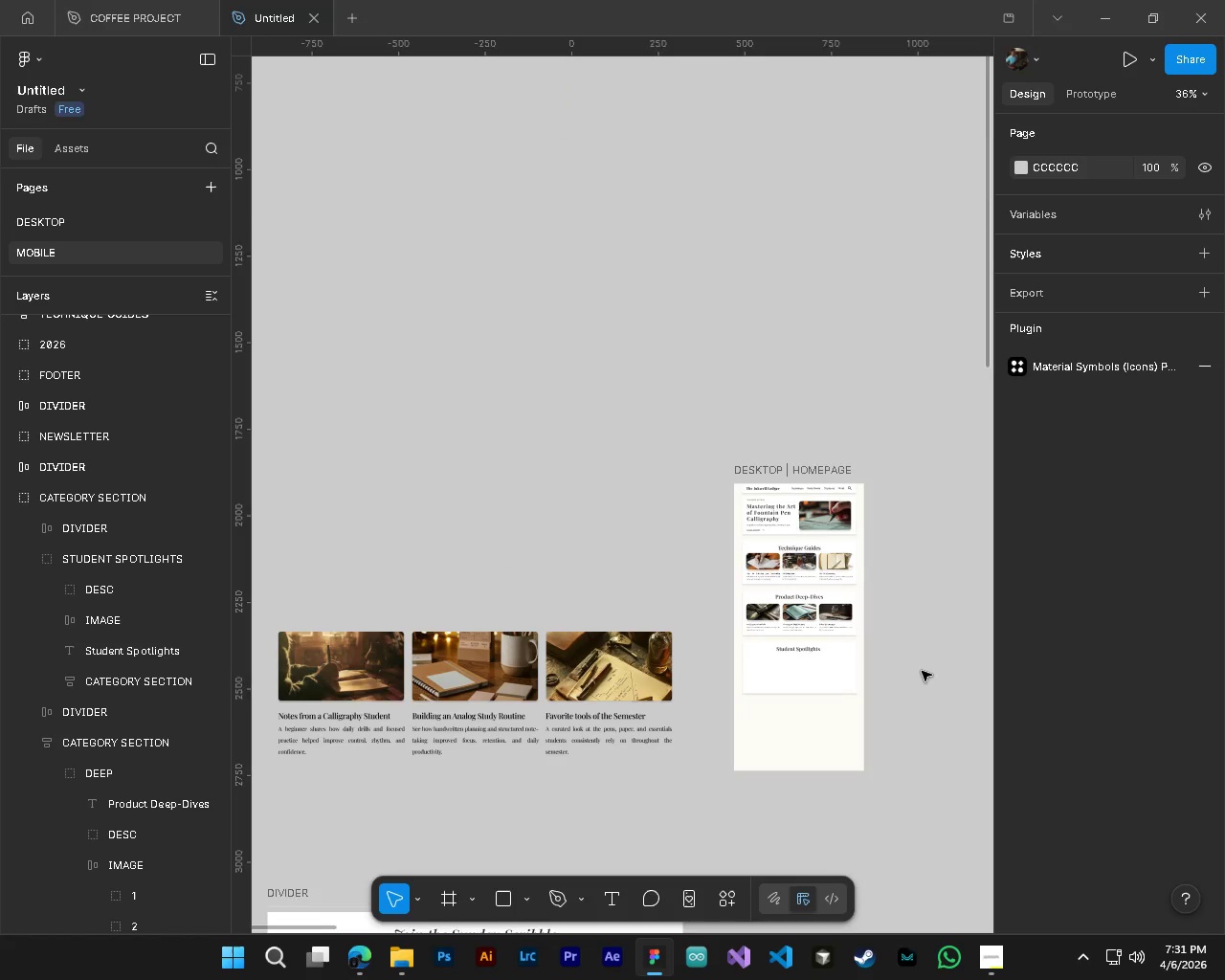 
scroll: coordinate [922, 671], scroll_direction: down, amount: 9.0
 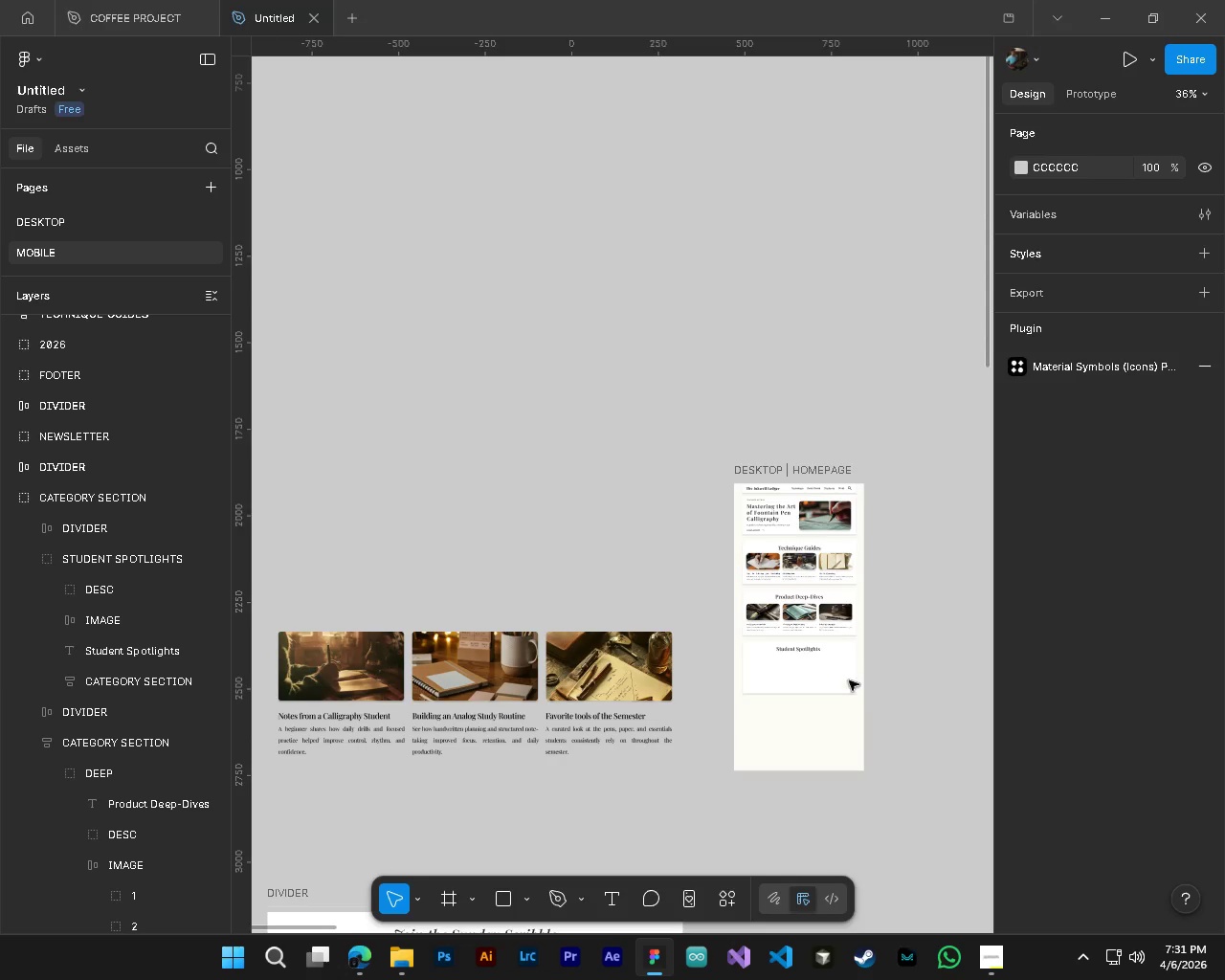 
key(Control+S)
 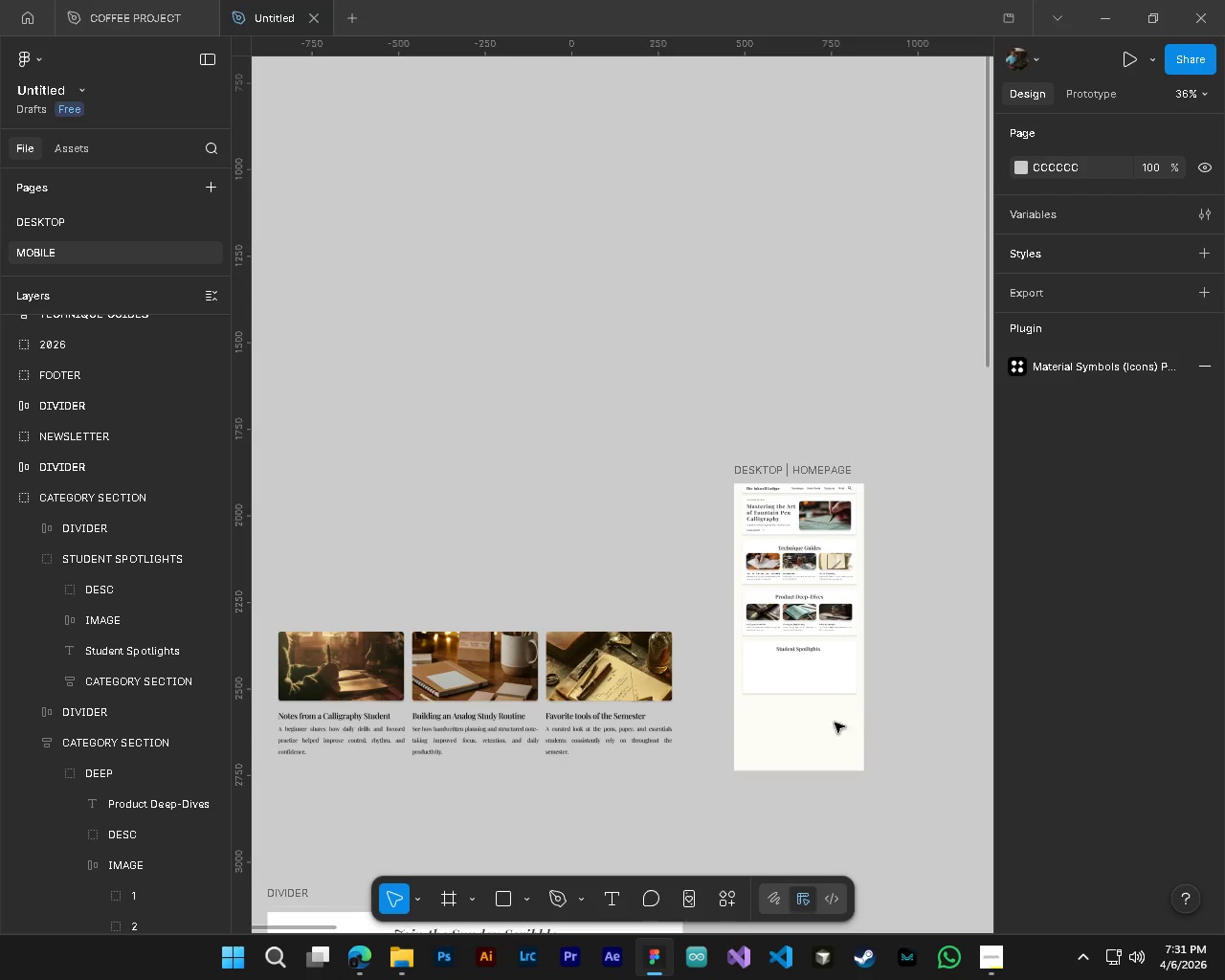 
key(Shift+ShiftLeft)
 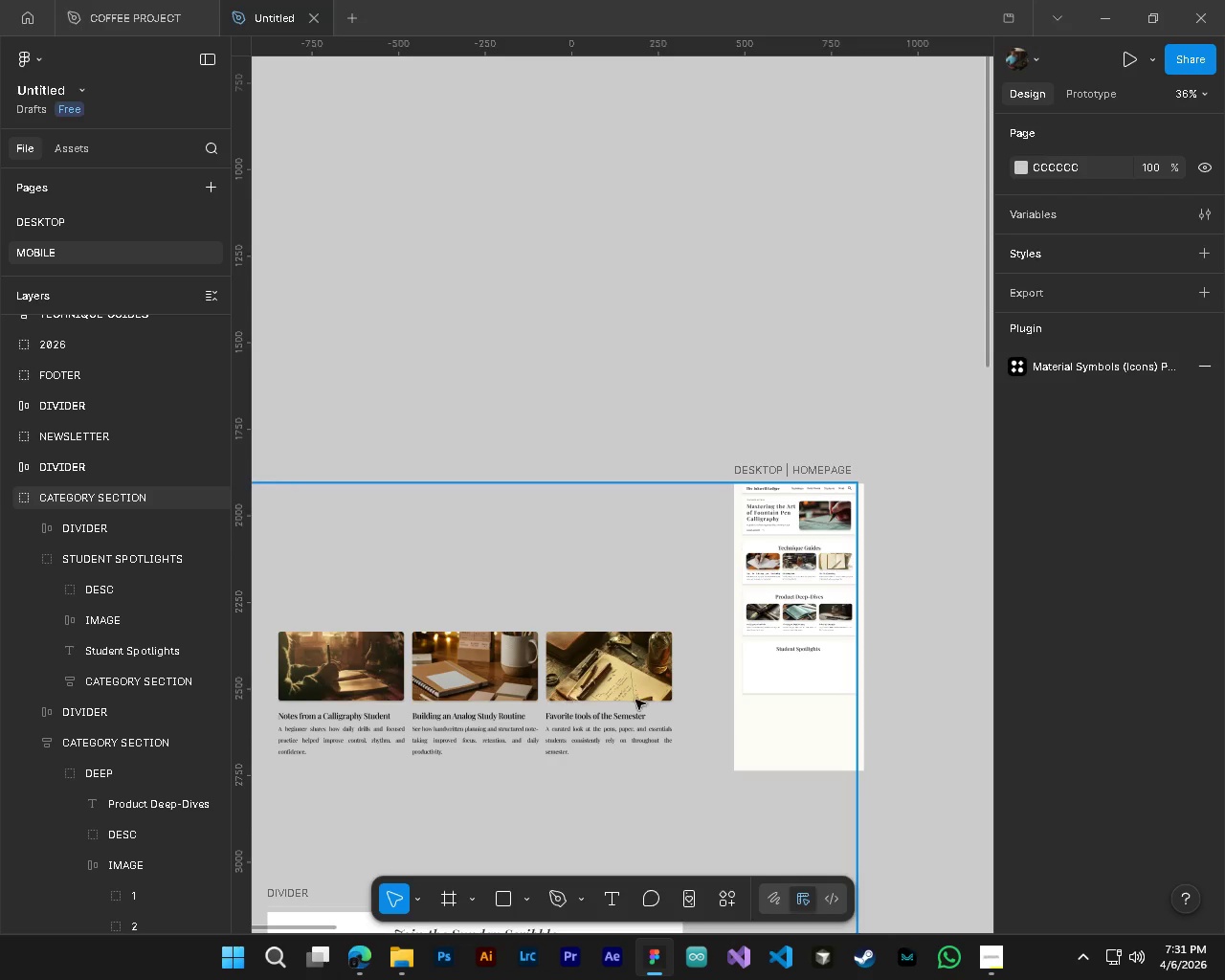 
hold_key(key=ControlLeft, duration=0.42)
 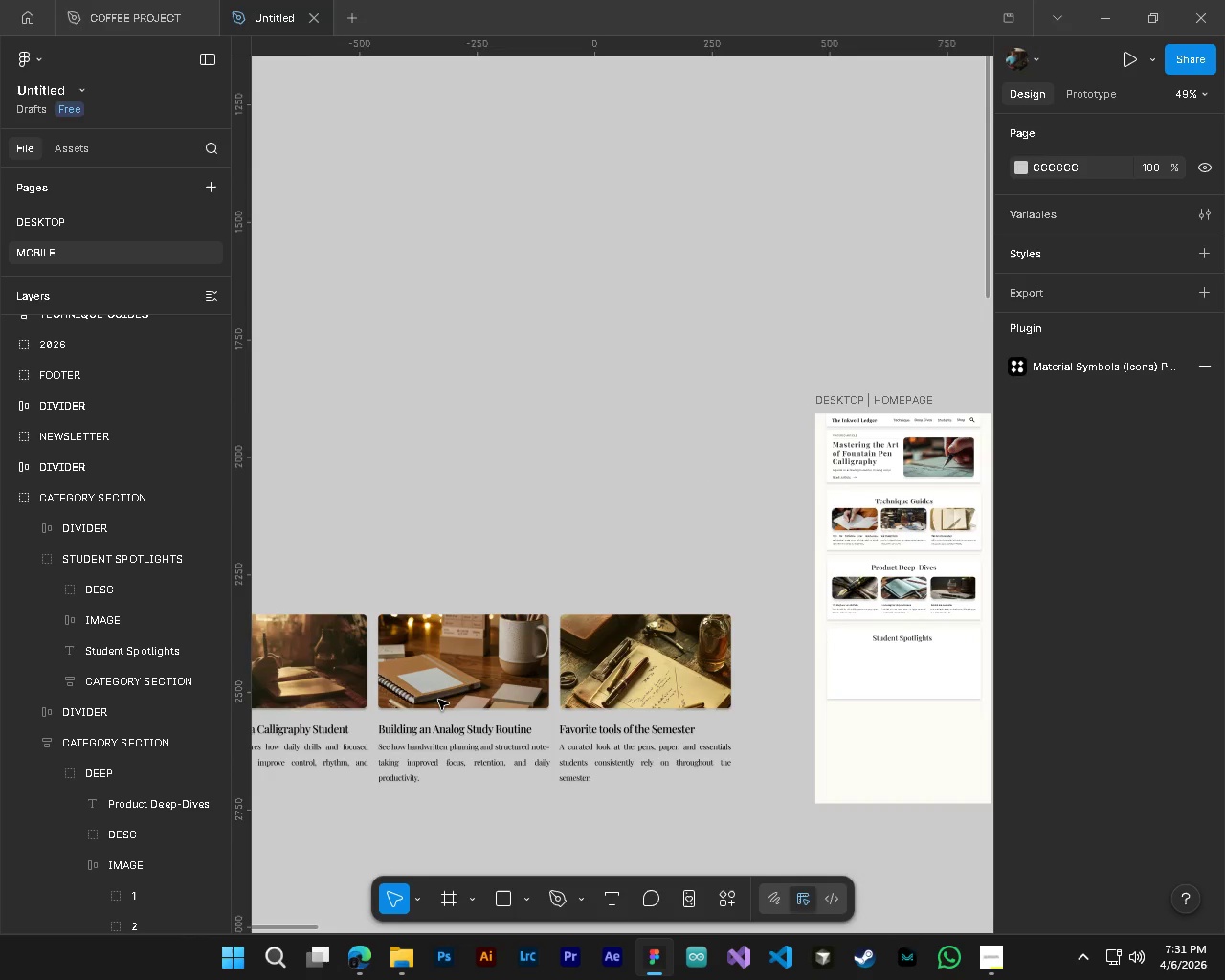 
hold_key(key=AltLeft, duration=0.34)
 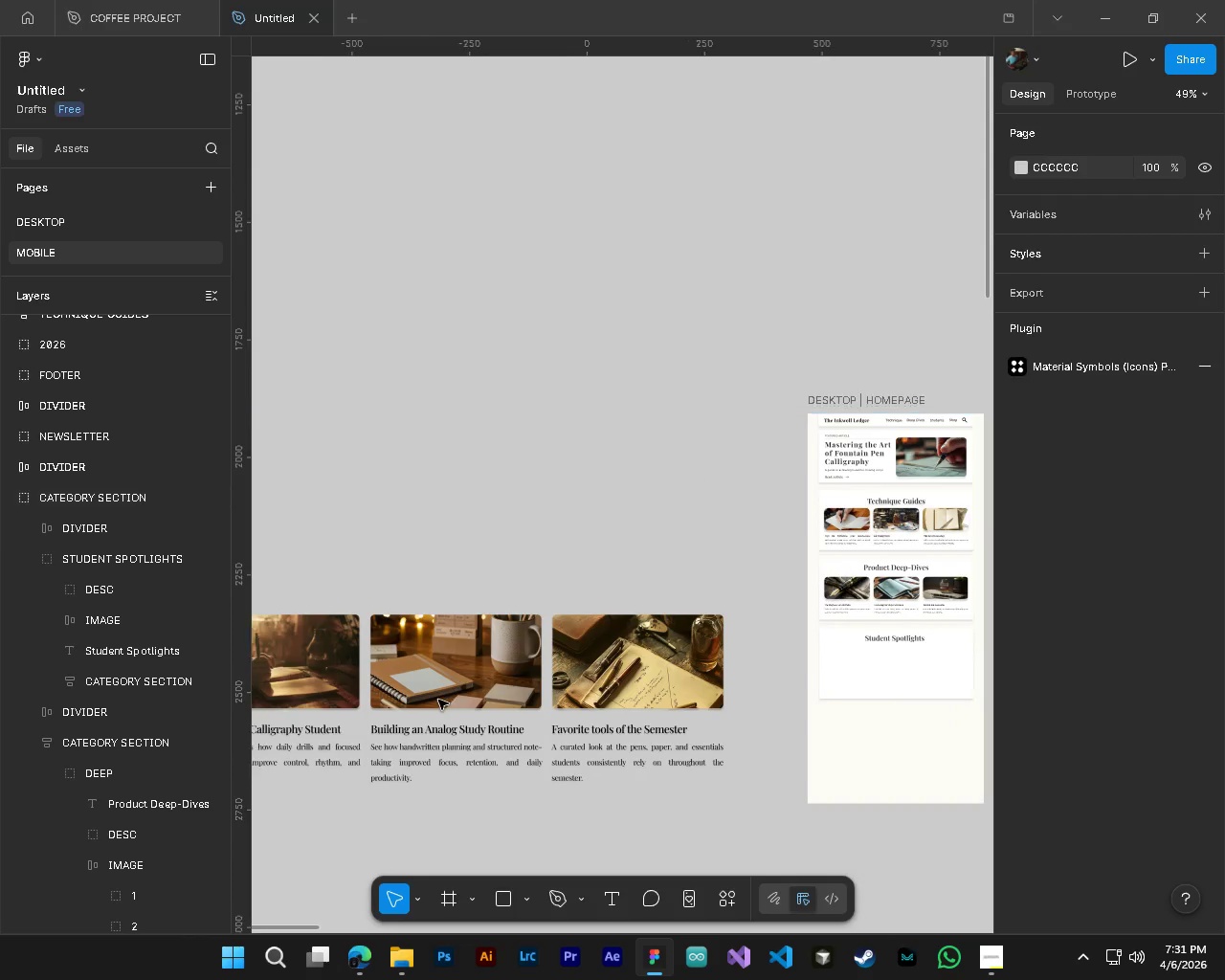 
key(Shift+ShiftLeft)
 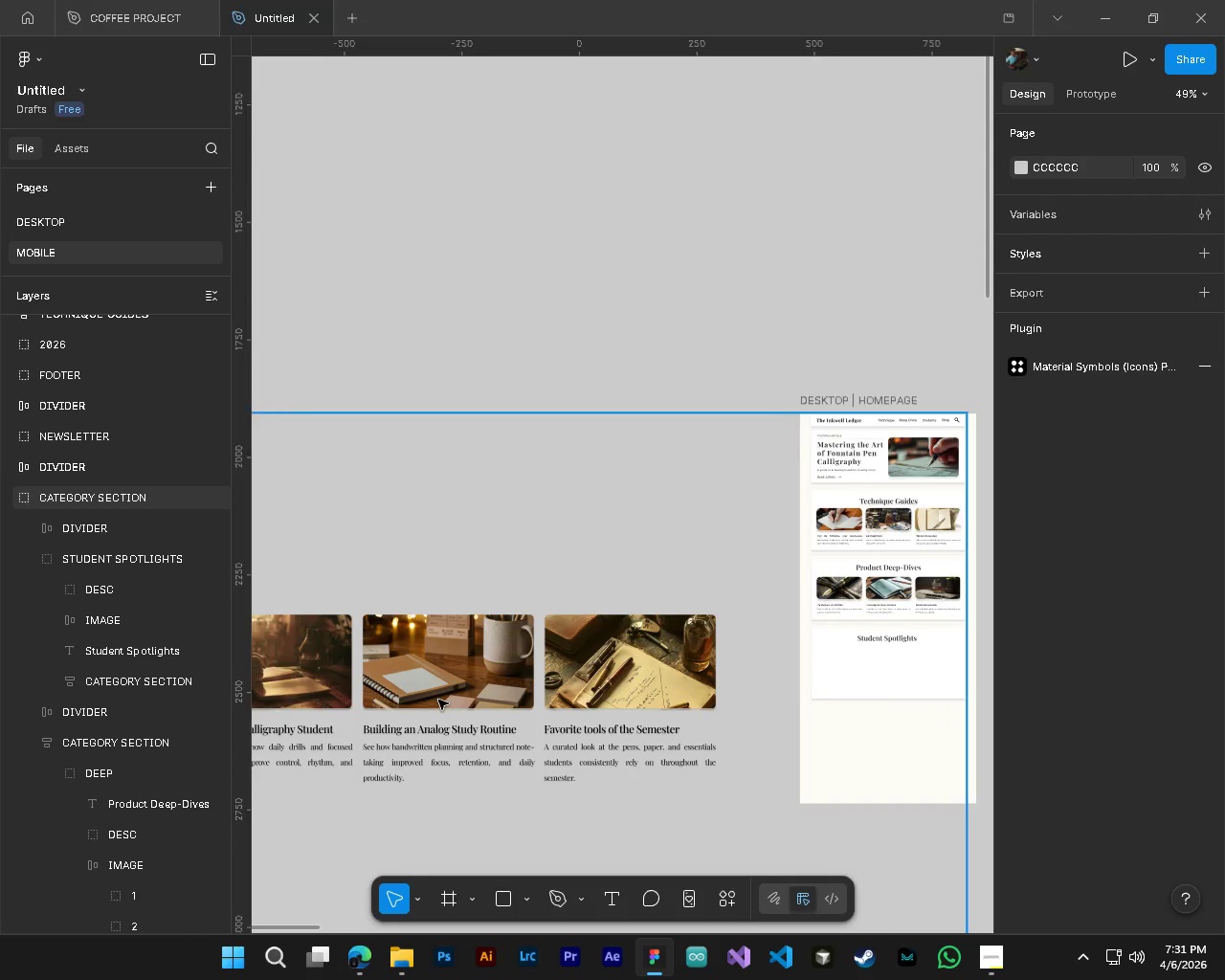 
scroll: coordinate [548, 679], scroll_direction: up, amount: 3.0
 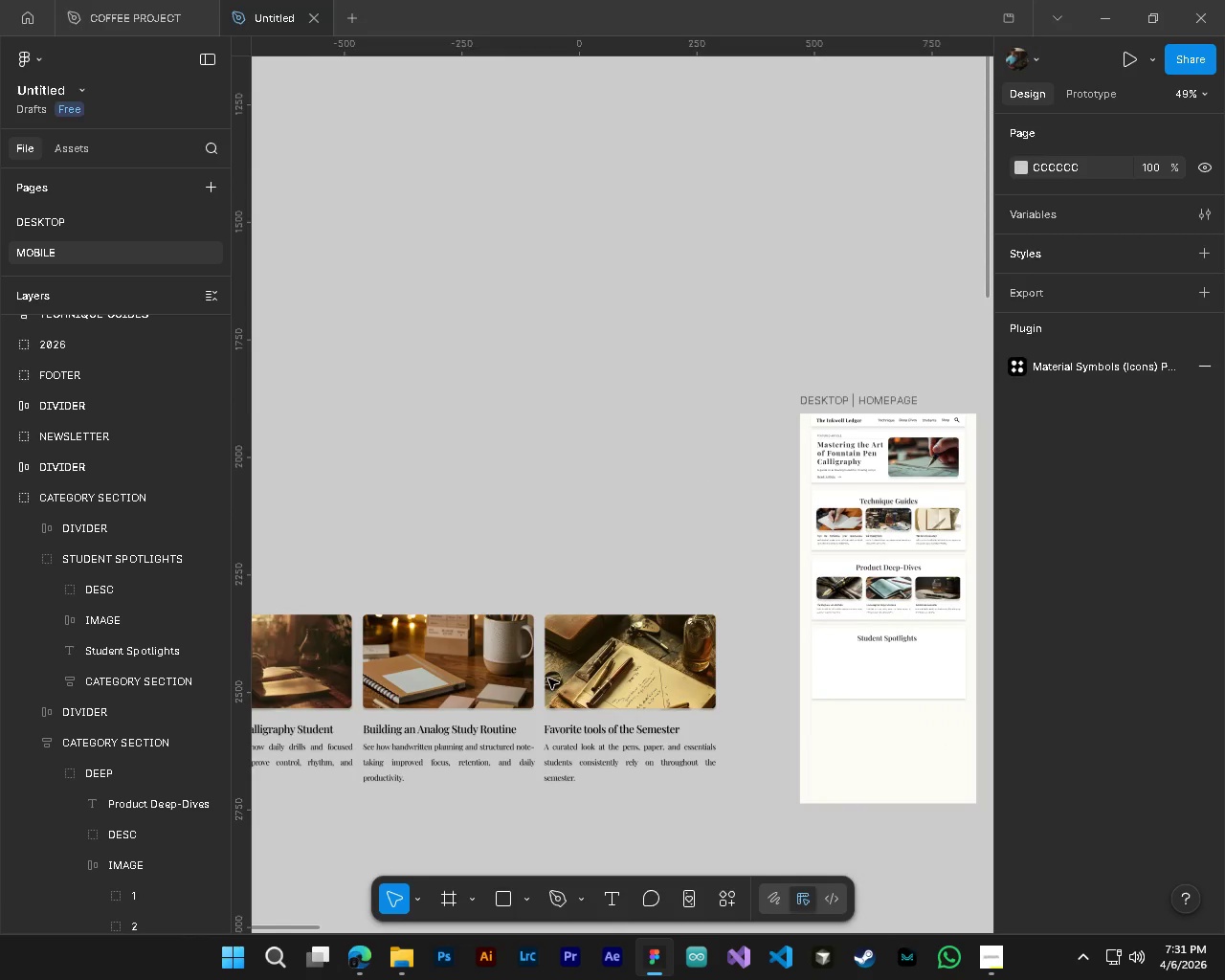 
hold_key(key=ControlLeft, duration=0.81)
 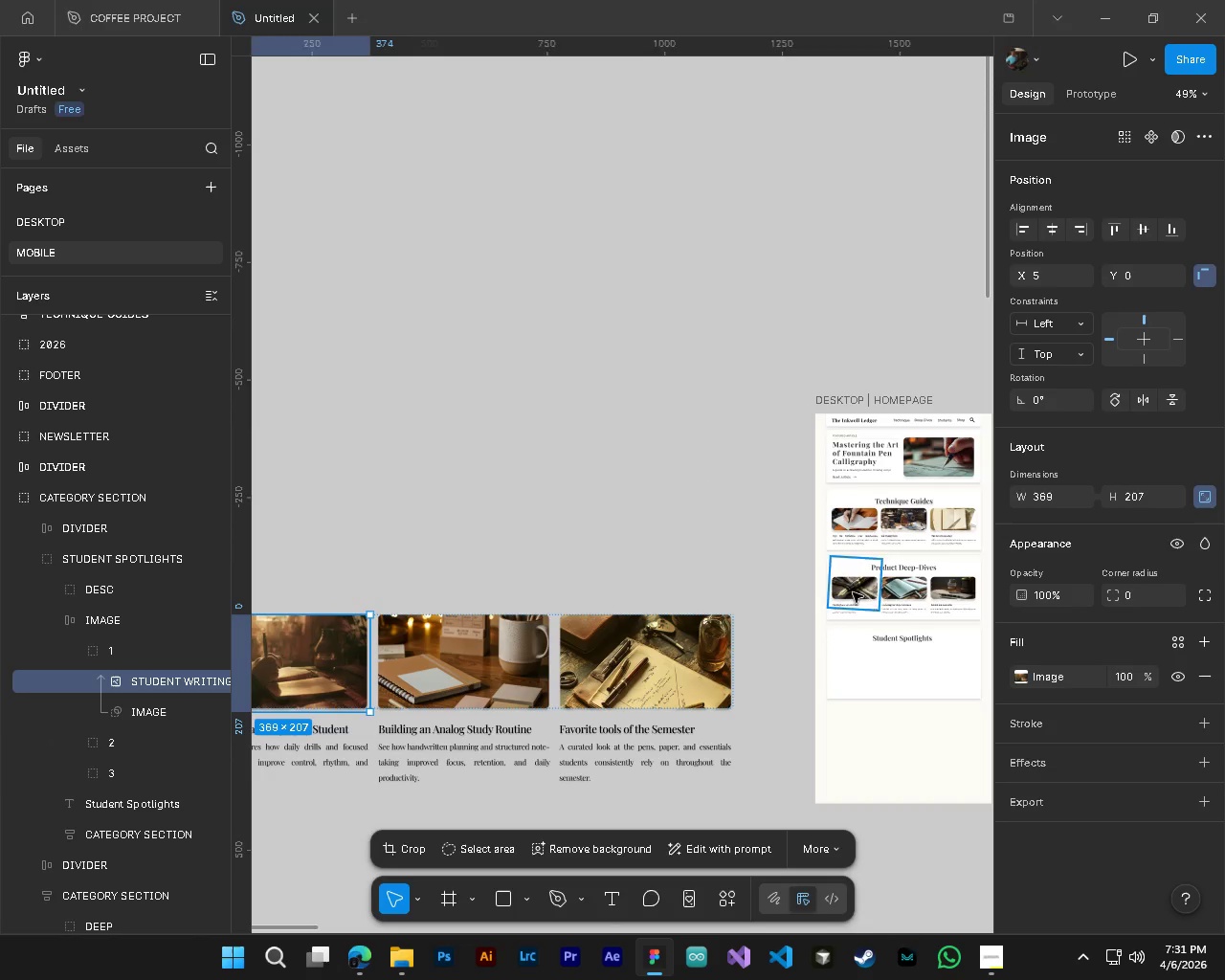 
scroll: coordinate [438, 700], scroll_direction: up, amount: 2.0
 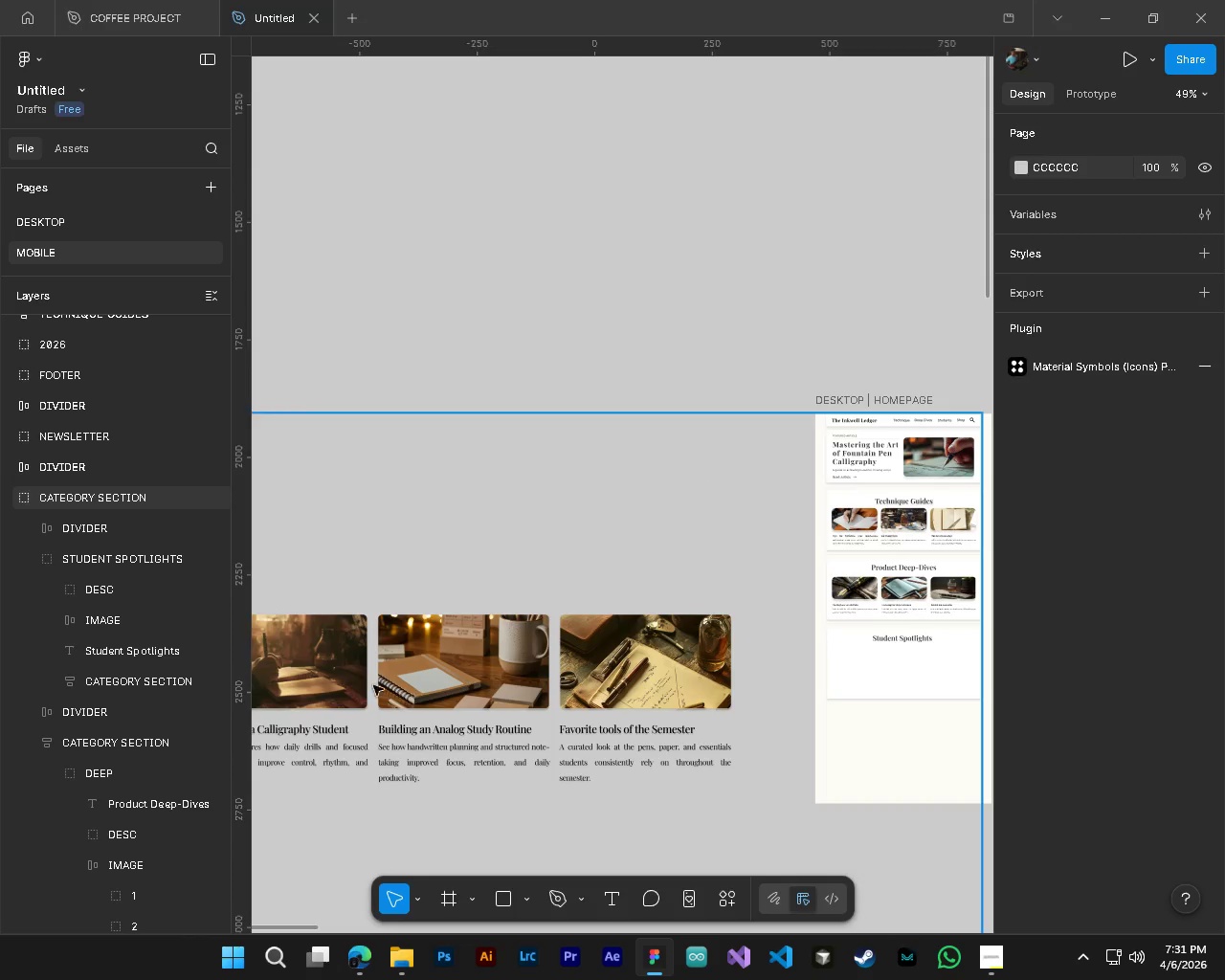 
left_click([349, 678])
 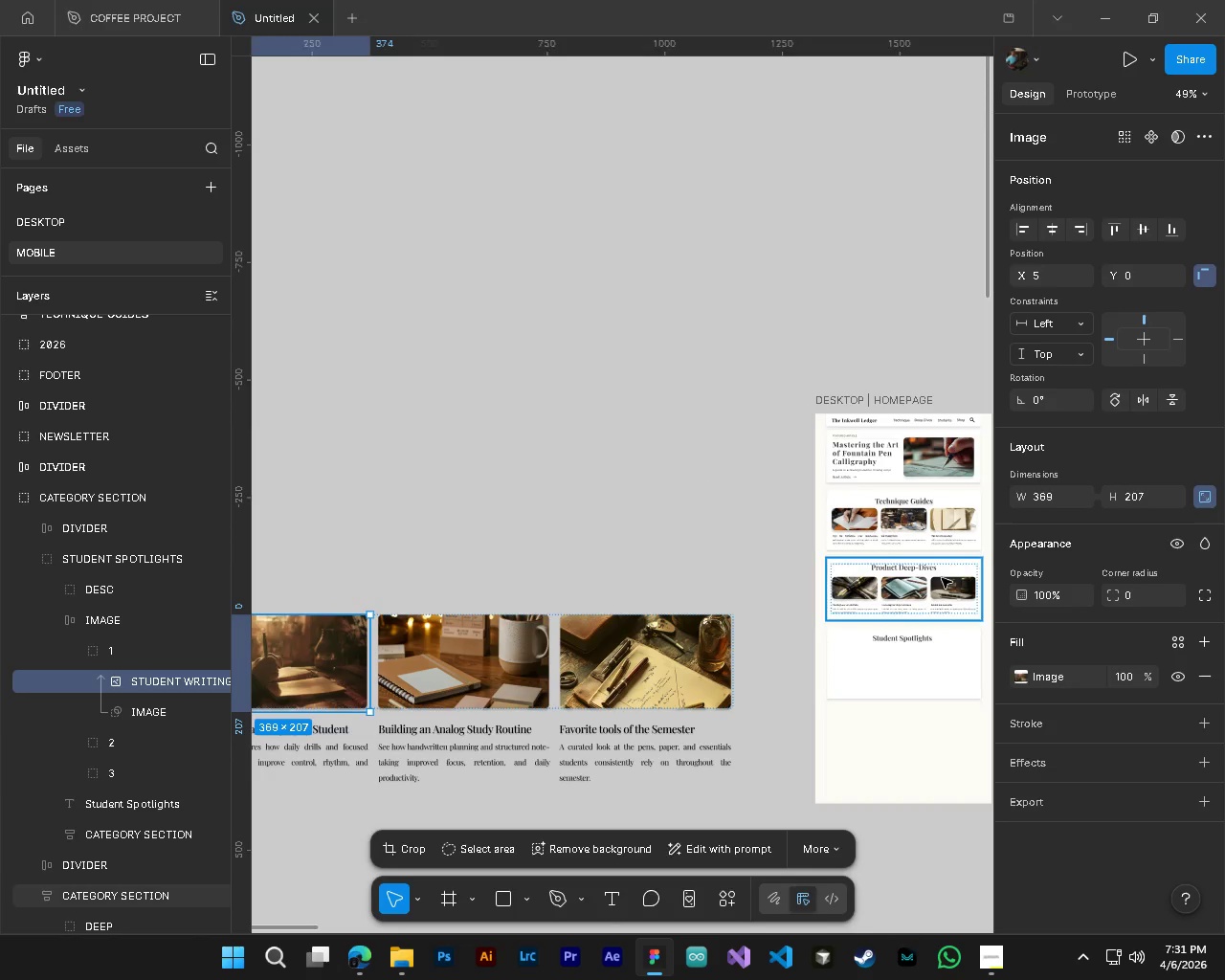 
hold_key(key=ControlLeft, duration=1.51)
left_click([845, 591])
 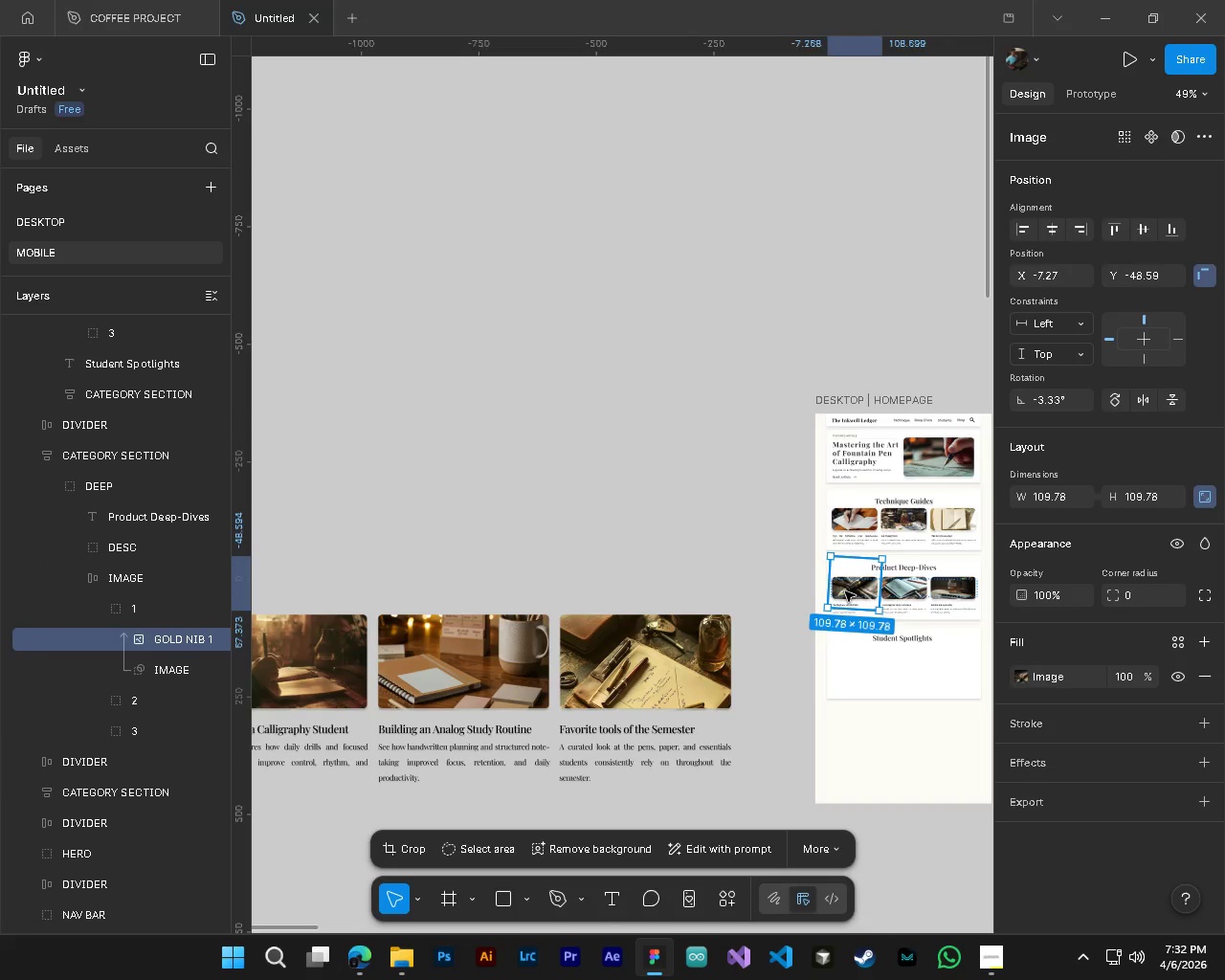 
key(Control+ControlLeft)
 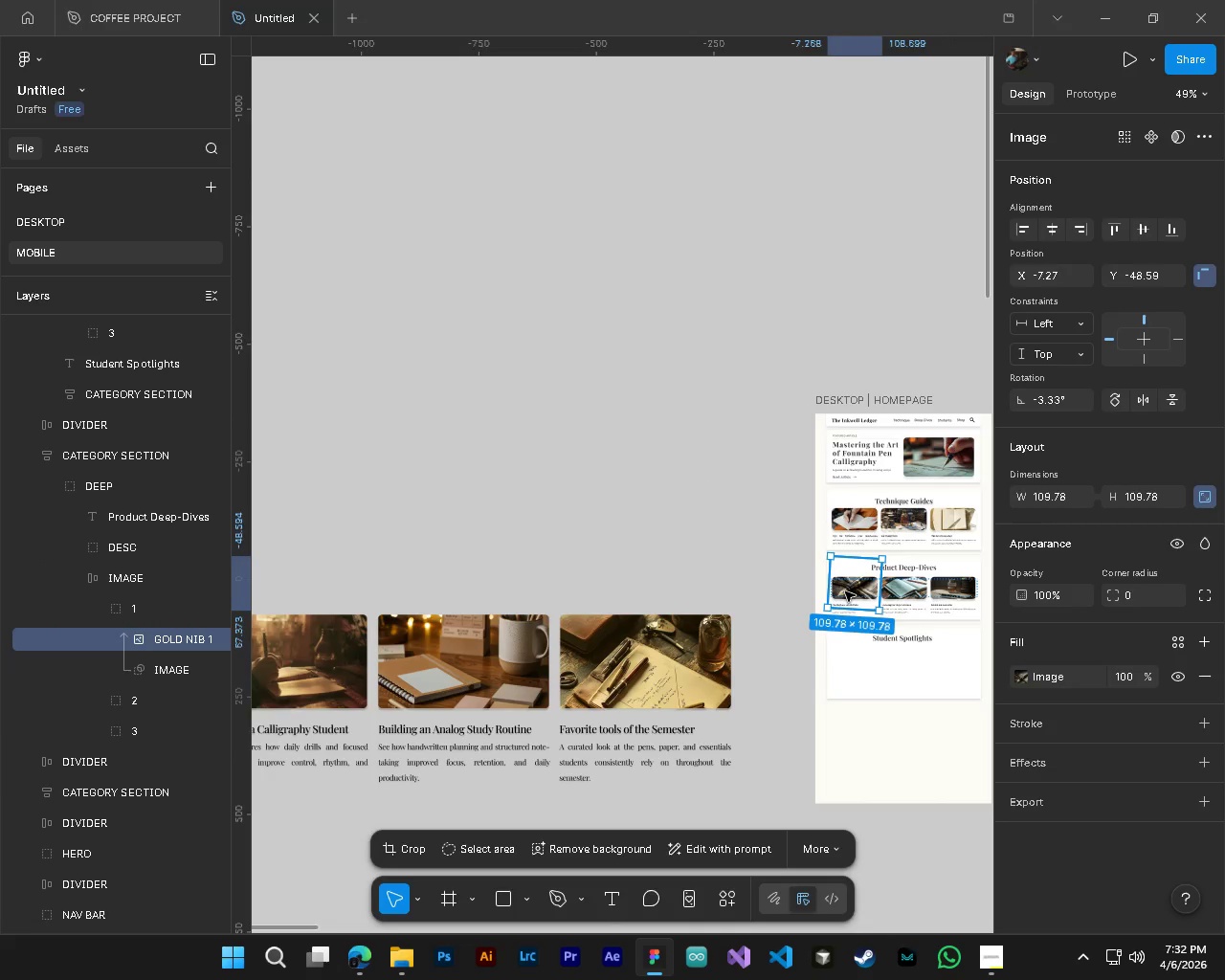 
key(Control+ControlLeft)
 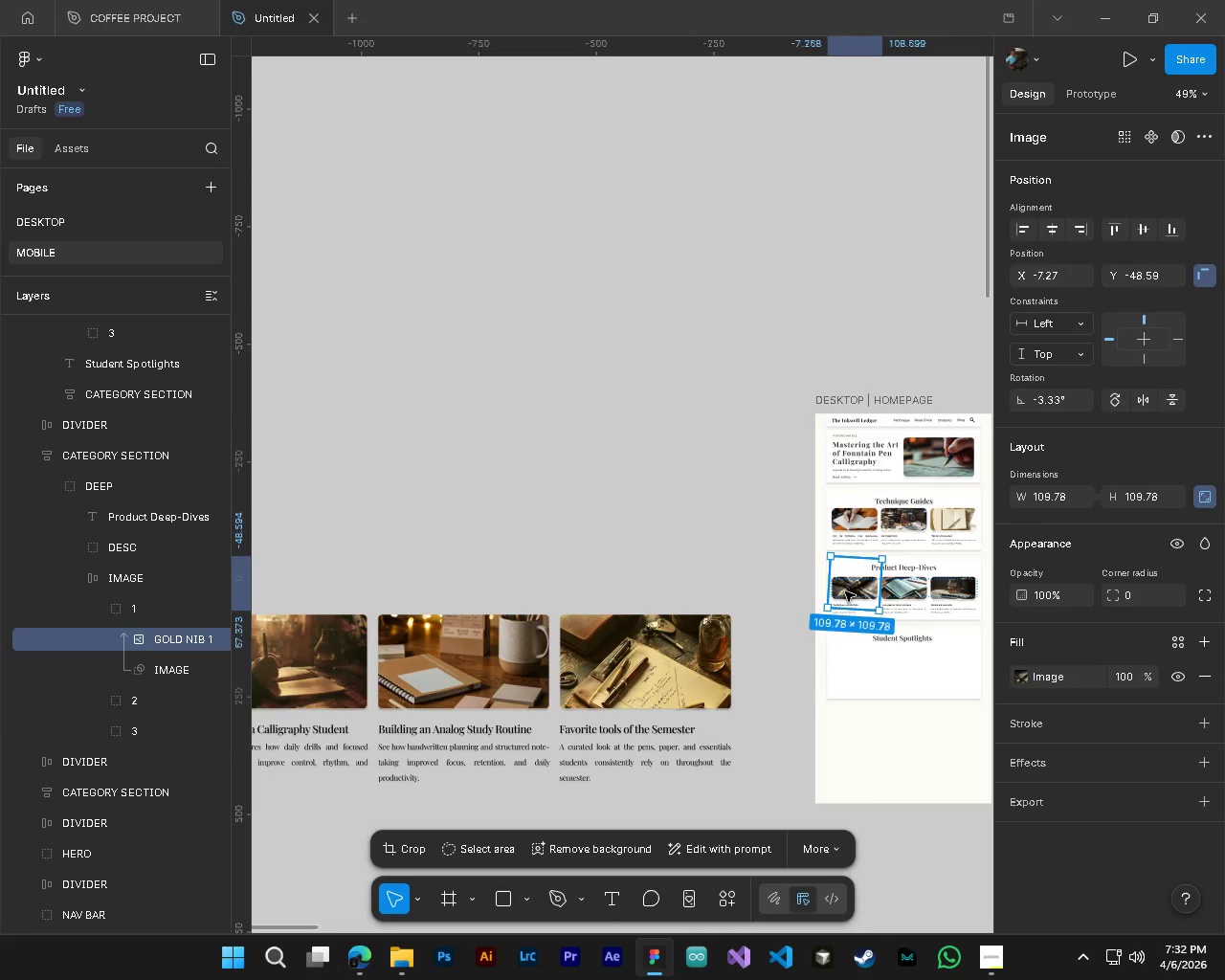 
key(Control+ControlLeft)
 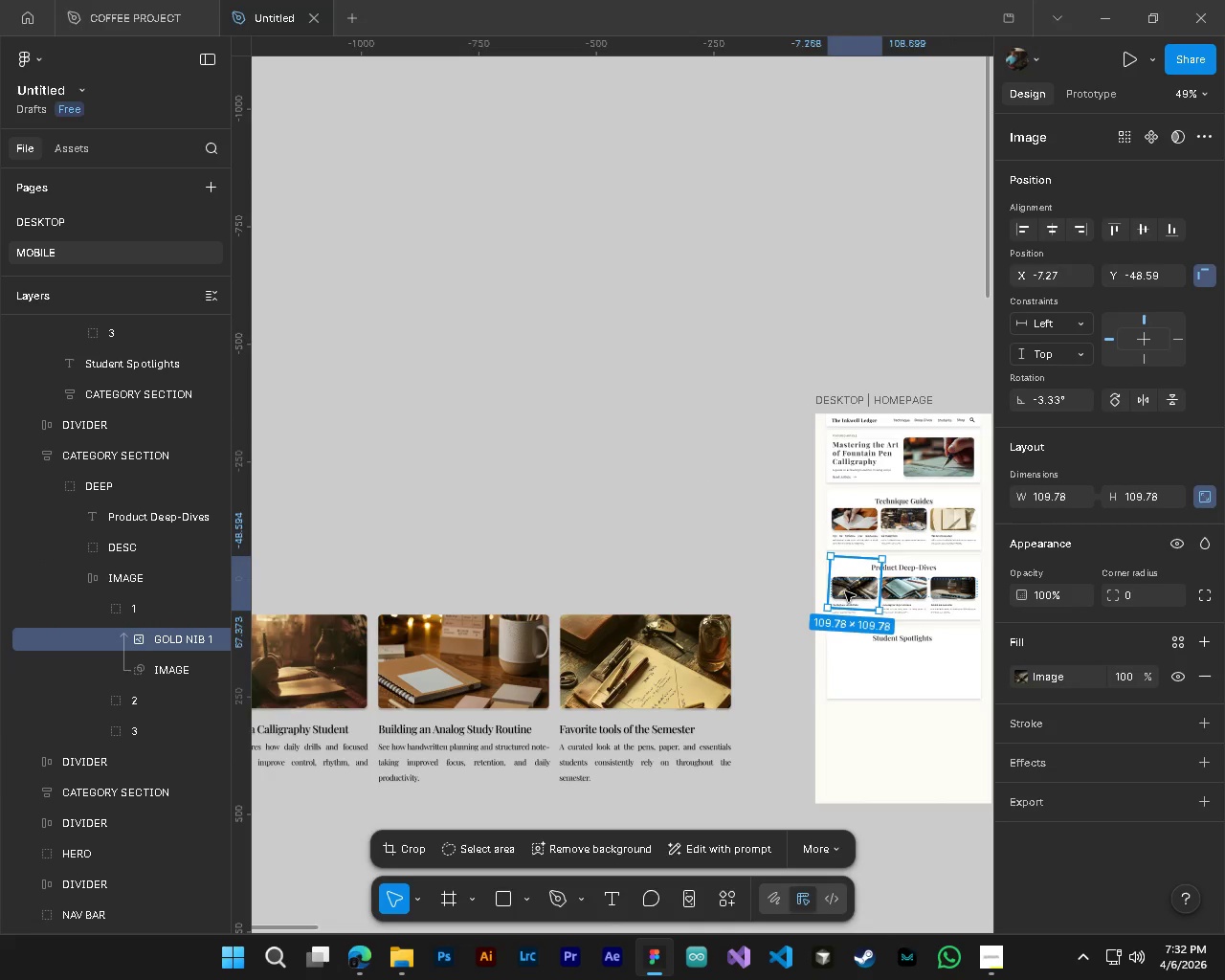 
key(Control+ControlLeft)
 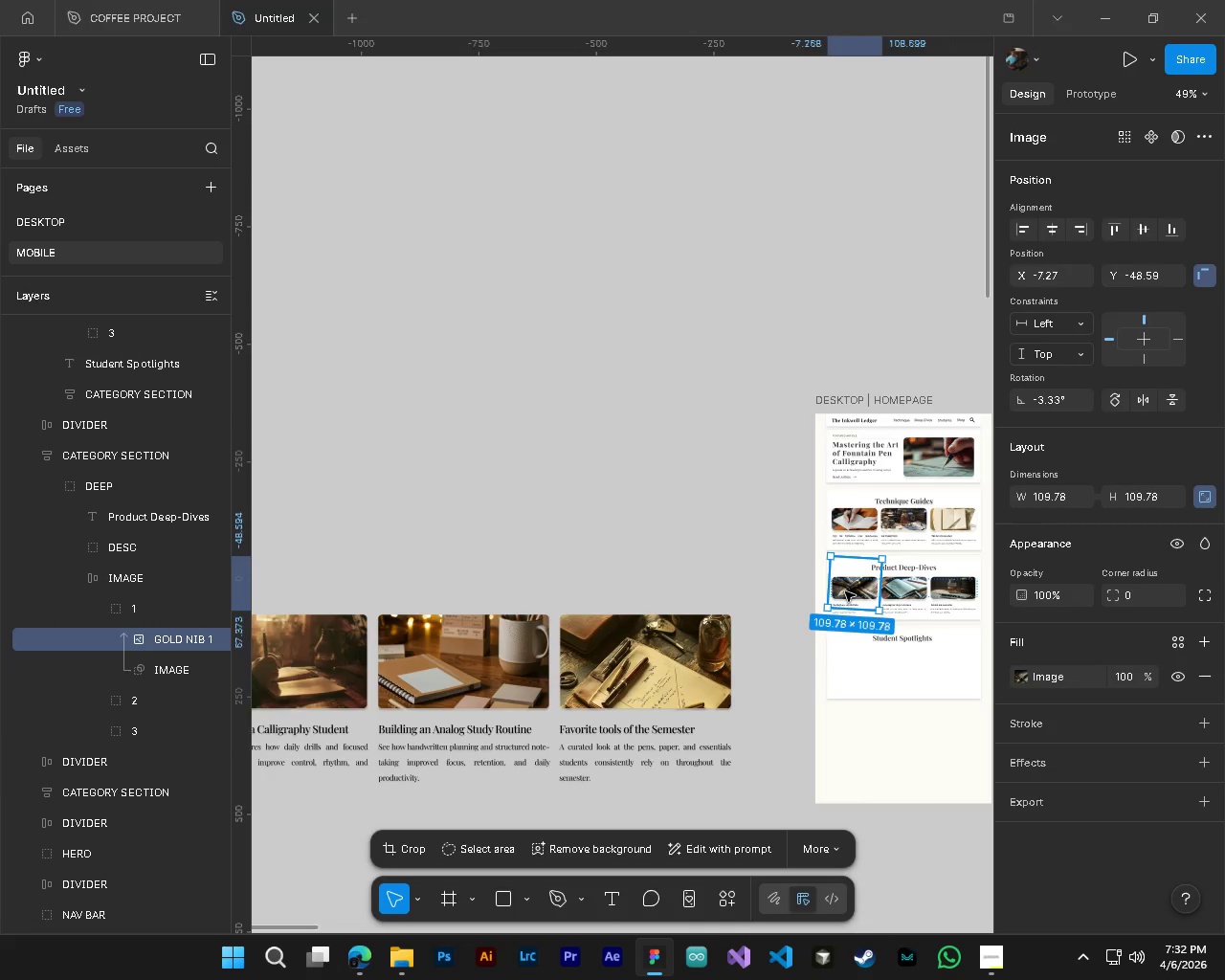 
key(Control+ControlLeft)
 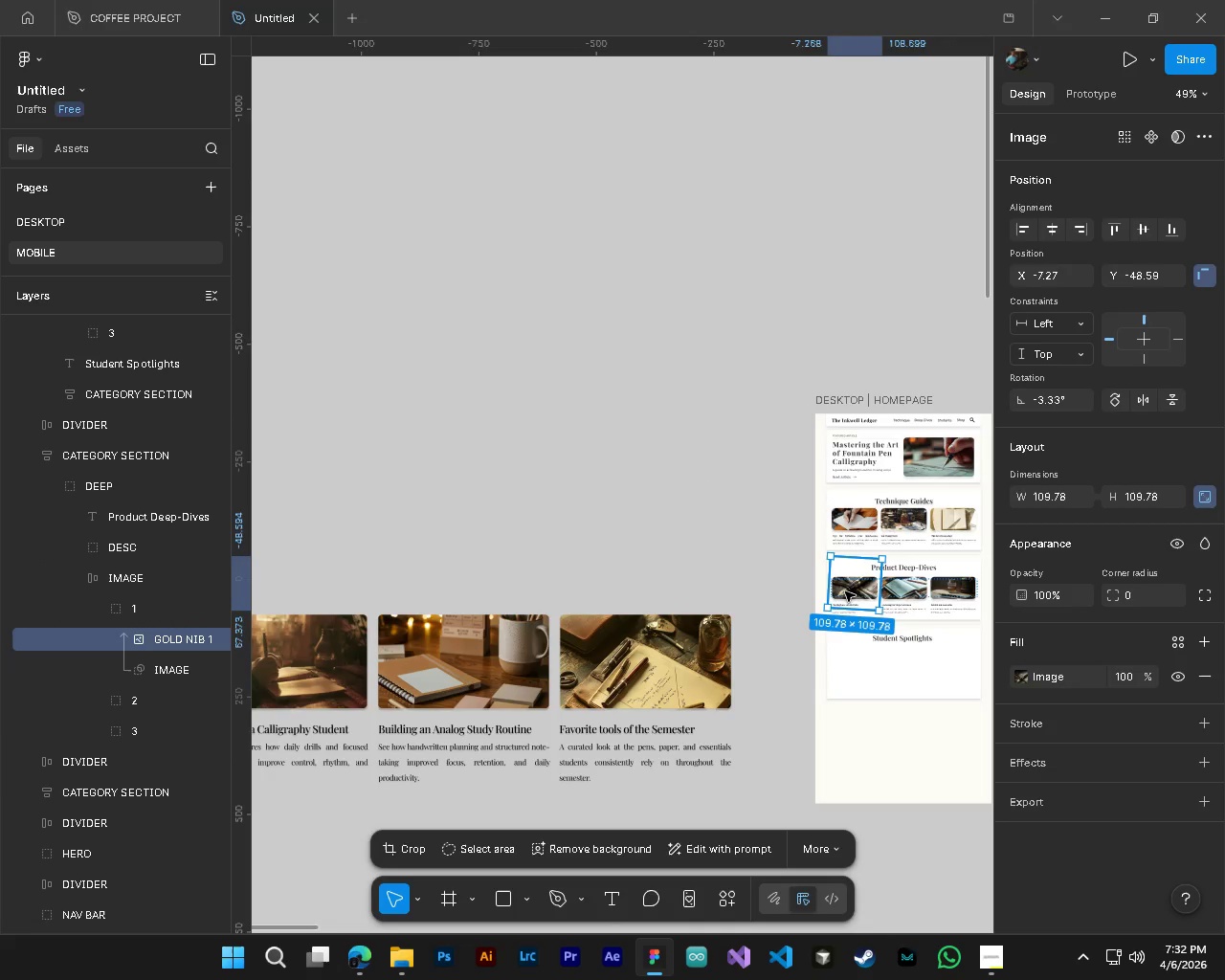 
key(Control+ControlLeft)
 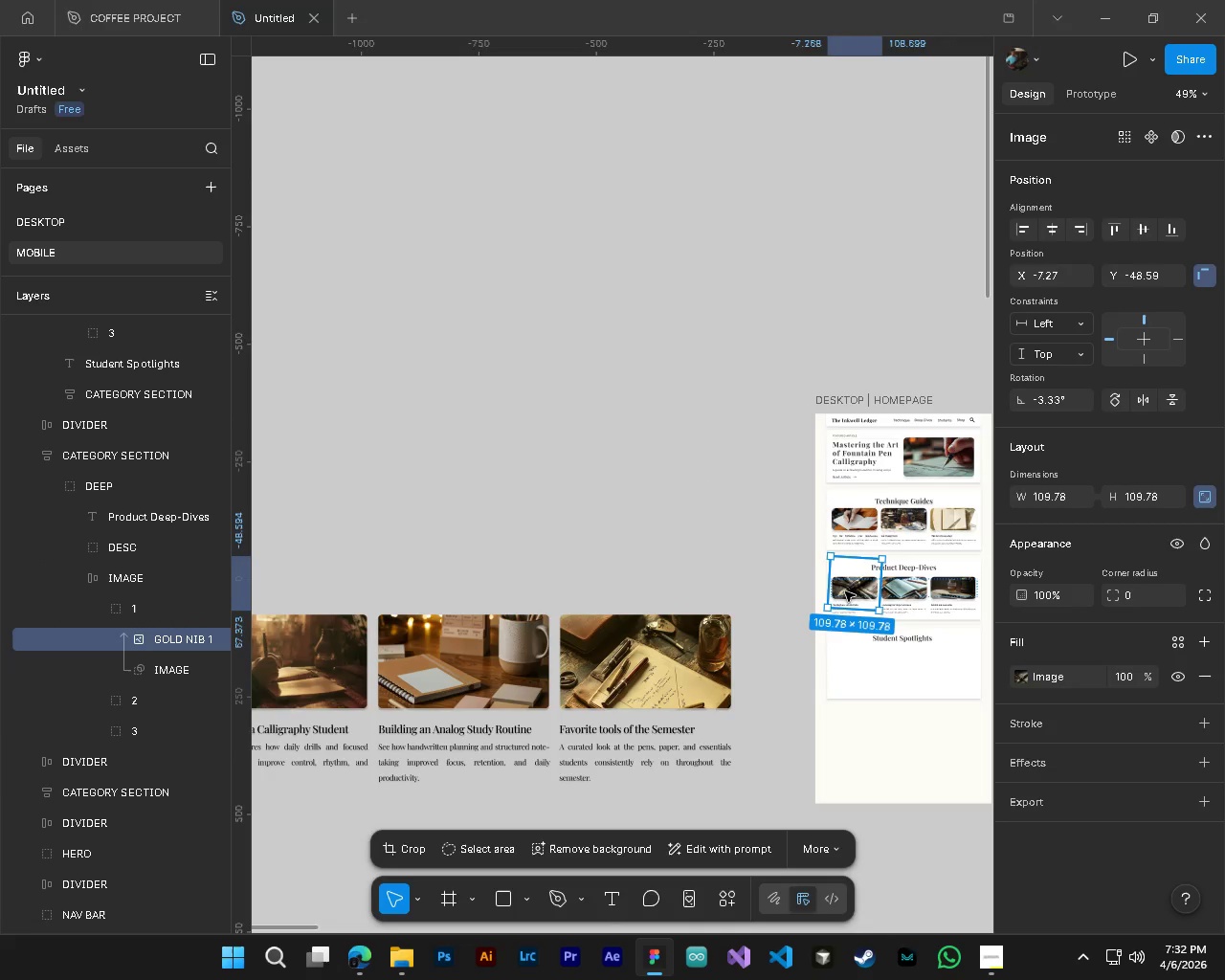 
key(Control+ControlLeft)
 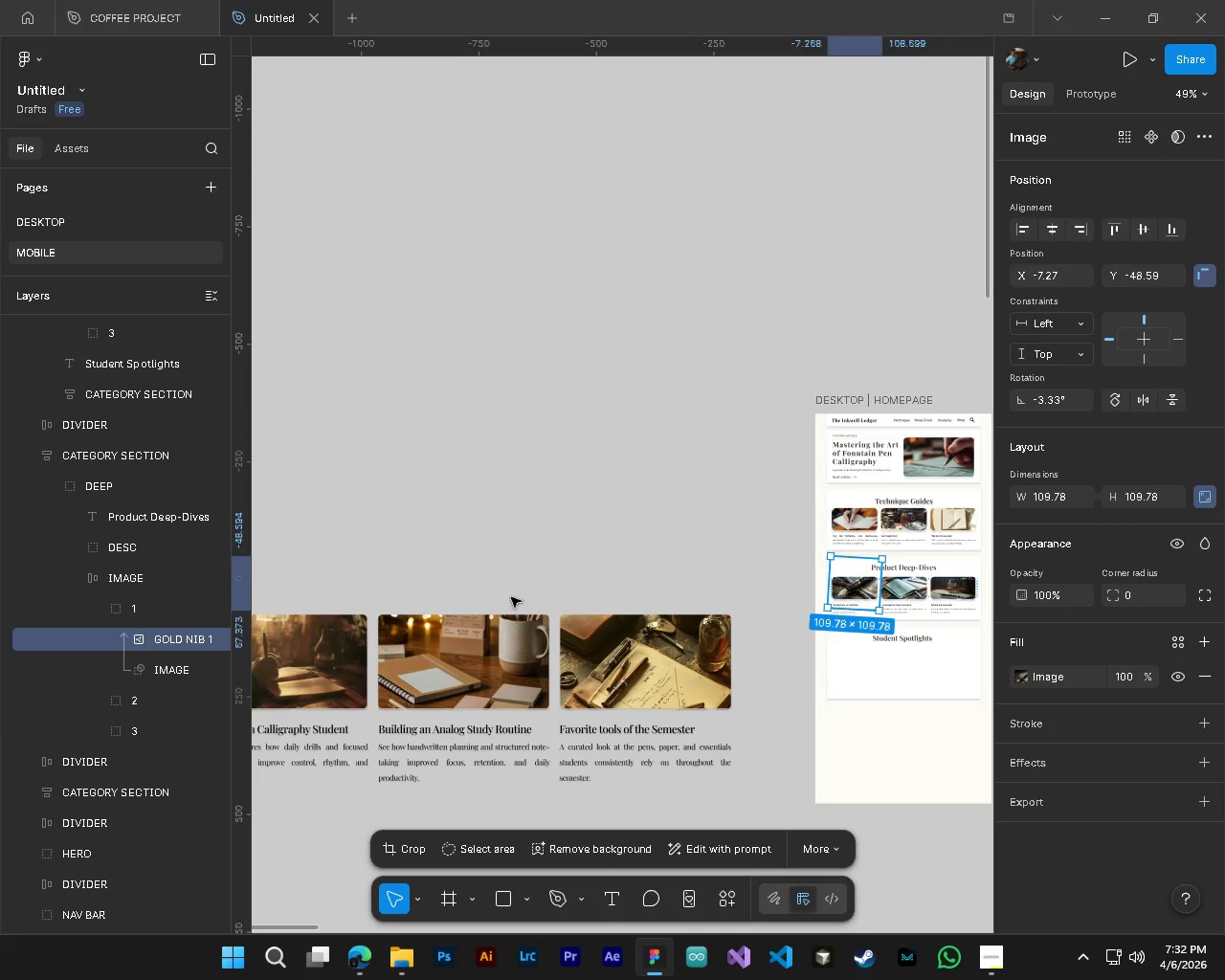 
key(Control+ControlLeft)
 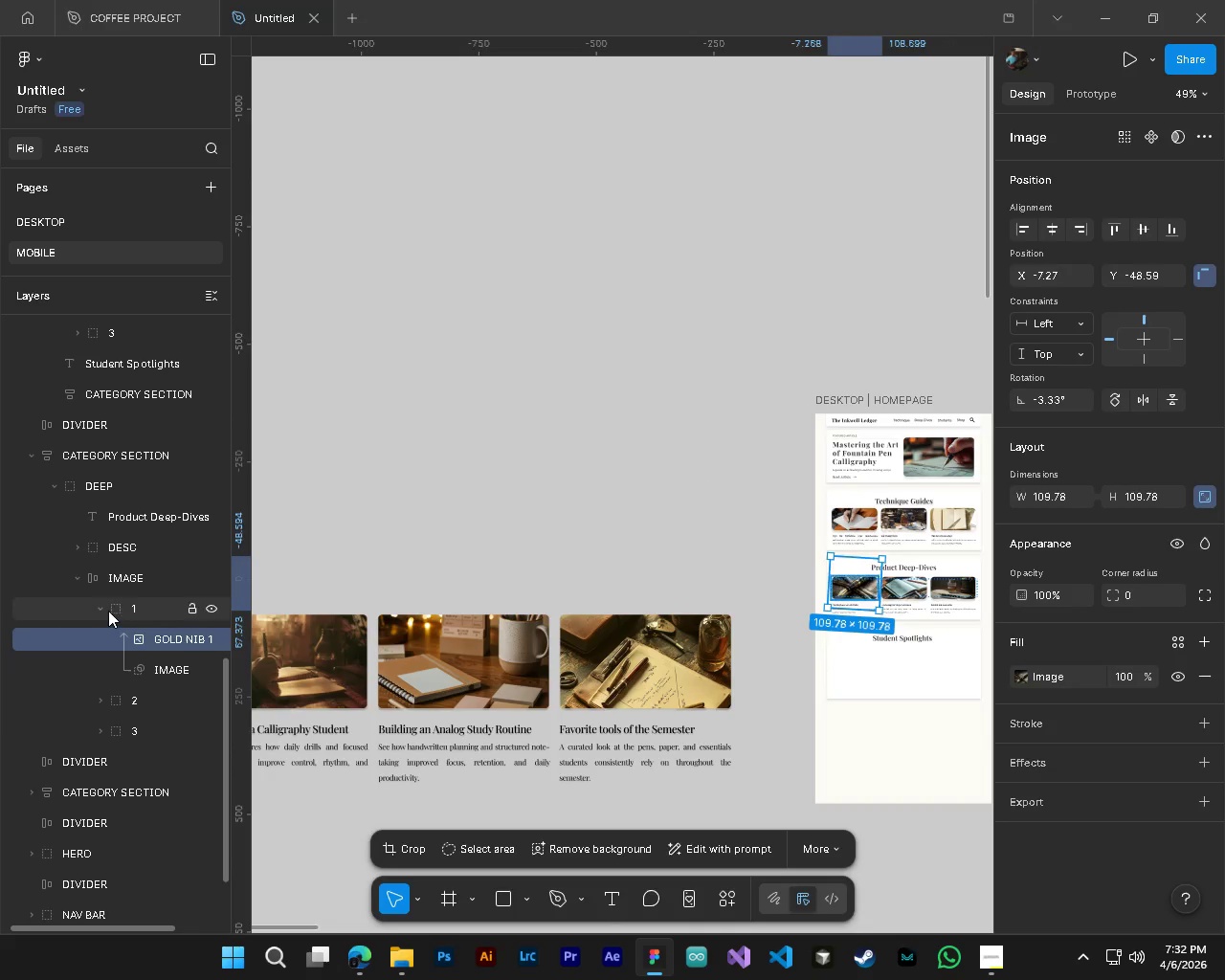 
left_click([112, 609])
 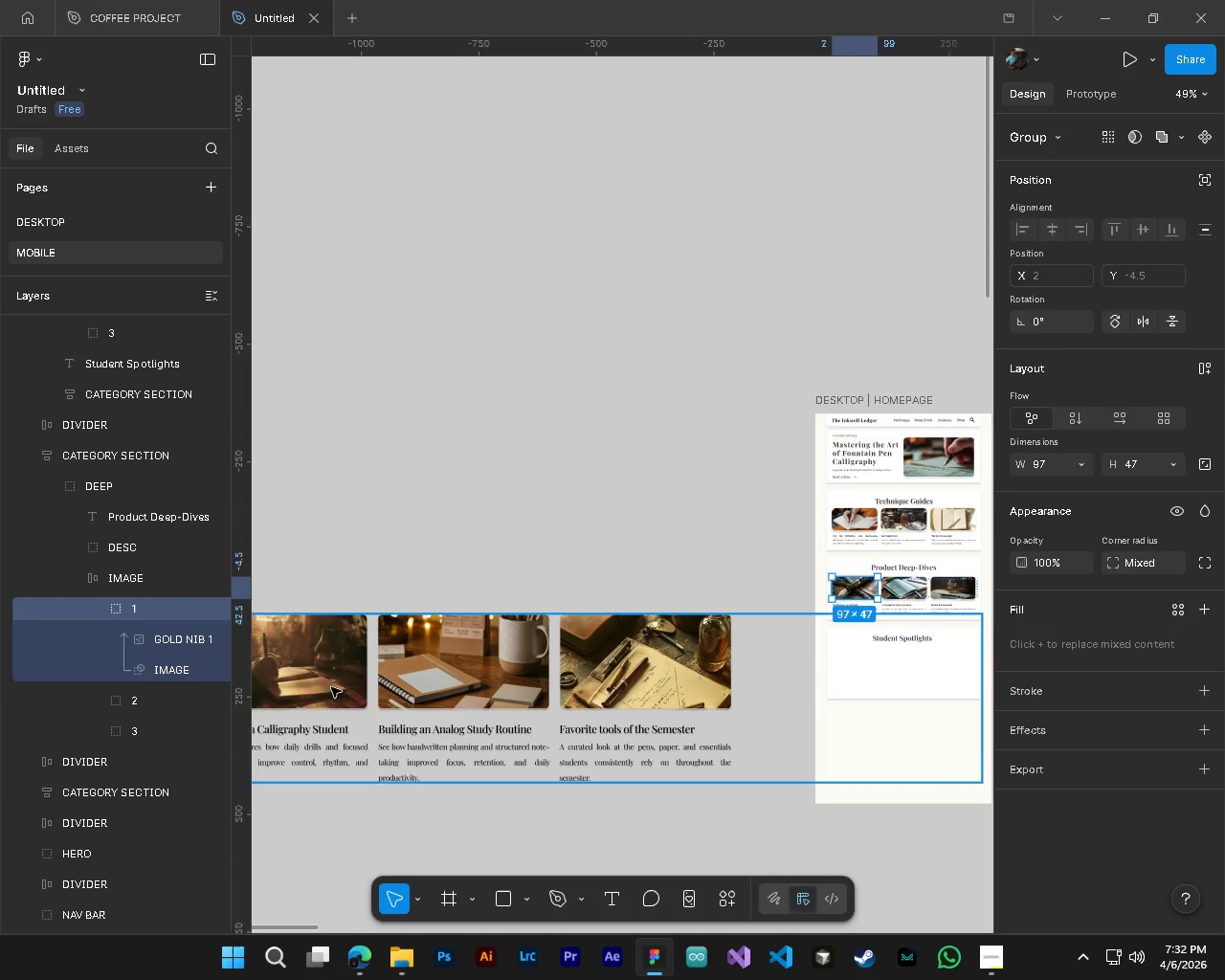 
left_click([335, 688])
 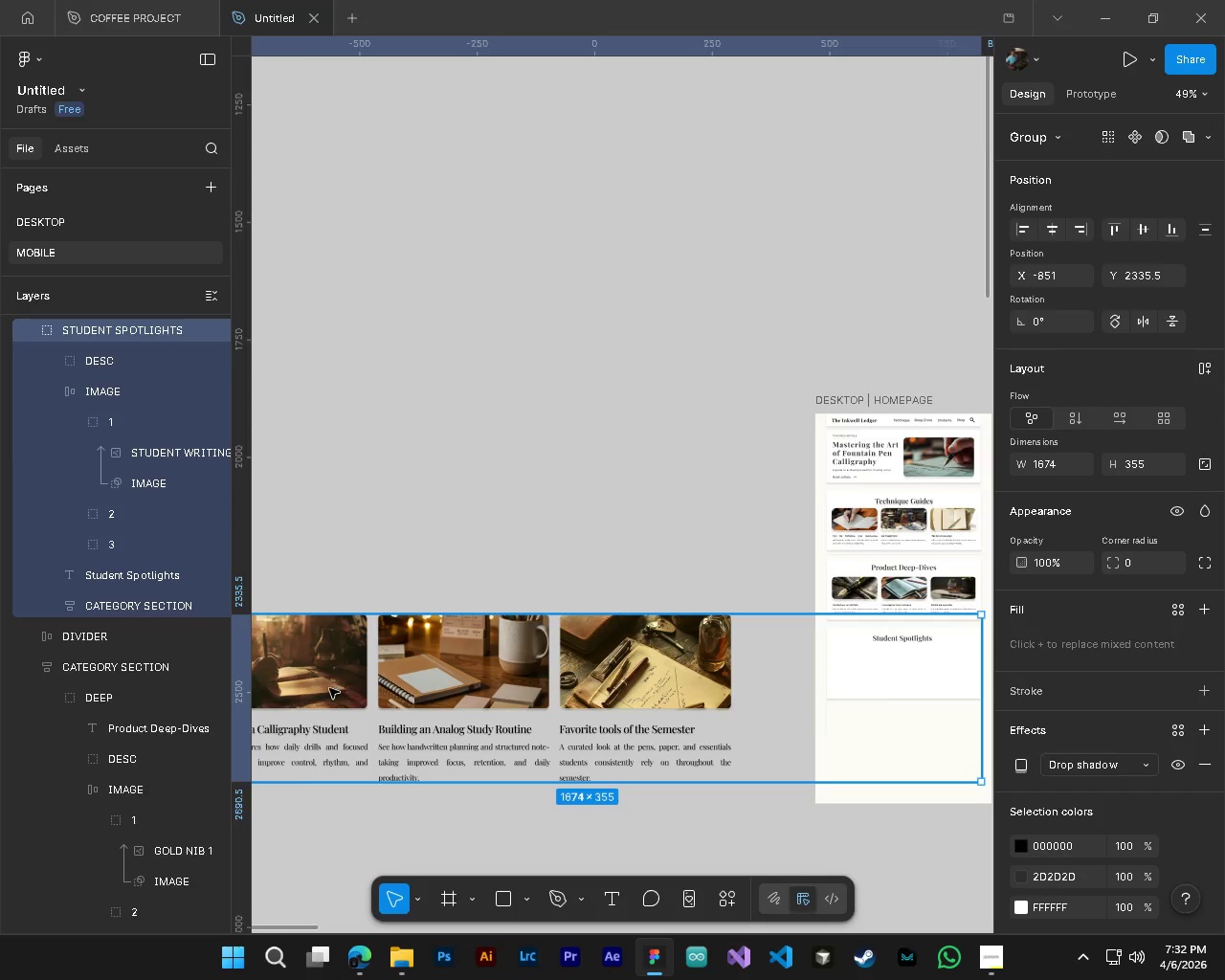 
hold_key(key=ControlLeft, duration=0.55)
left_click([326, 688])
 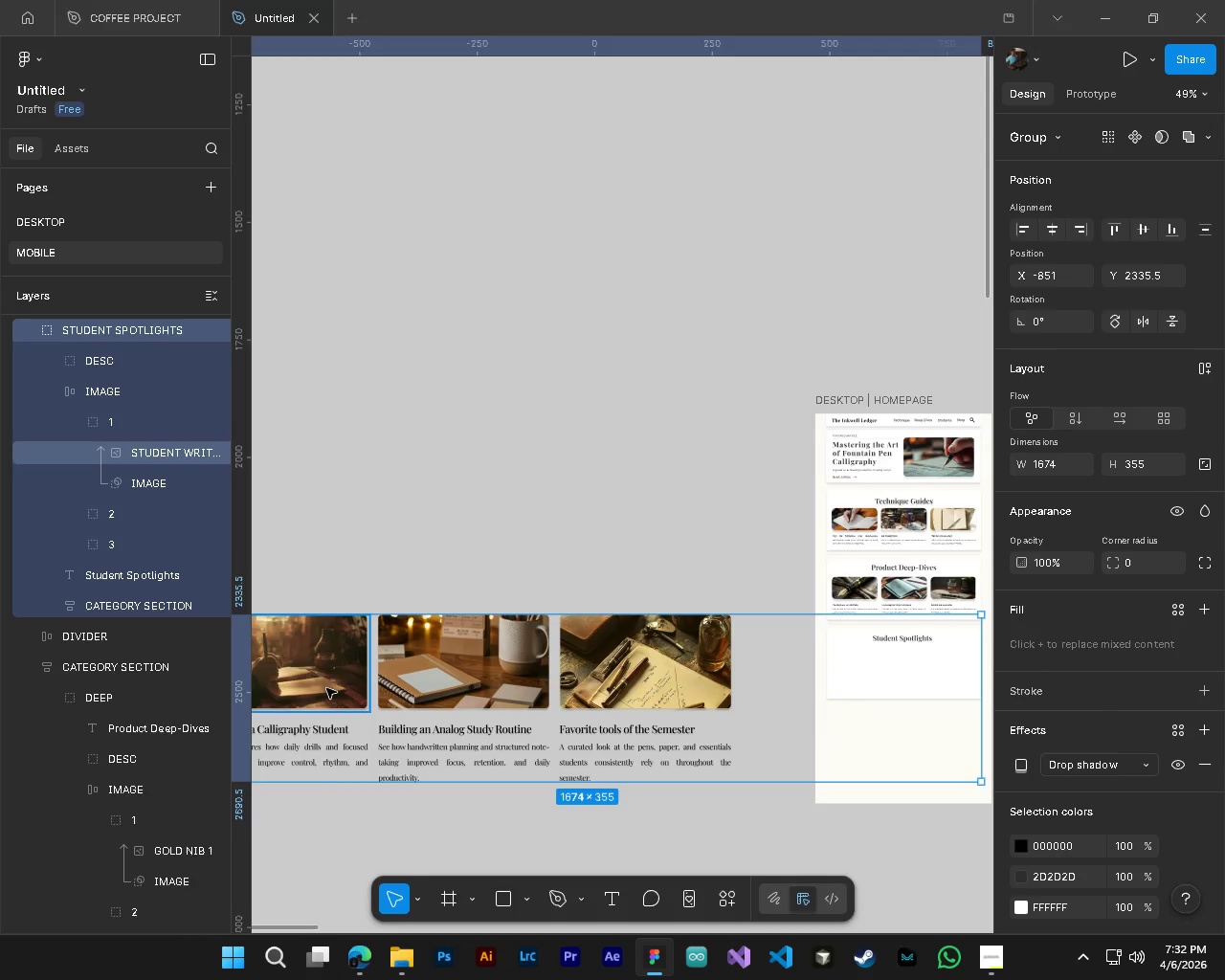 
hold_key(key=ControlLeft, duration=9.94)
double_click([1056, 498])
 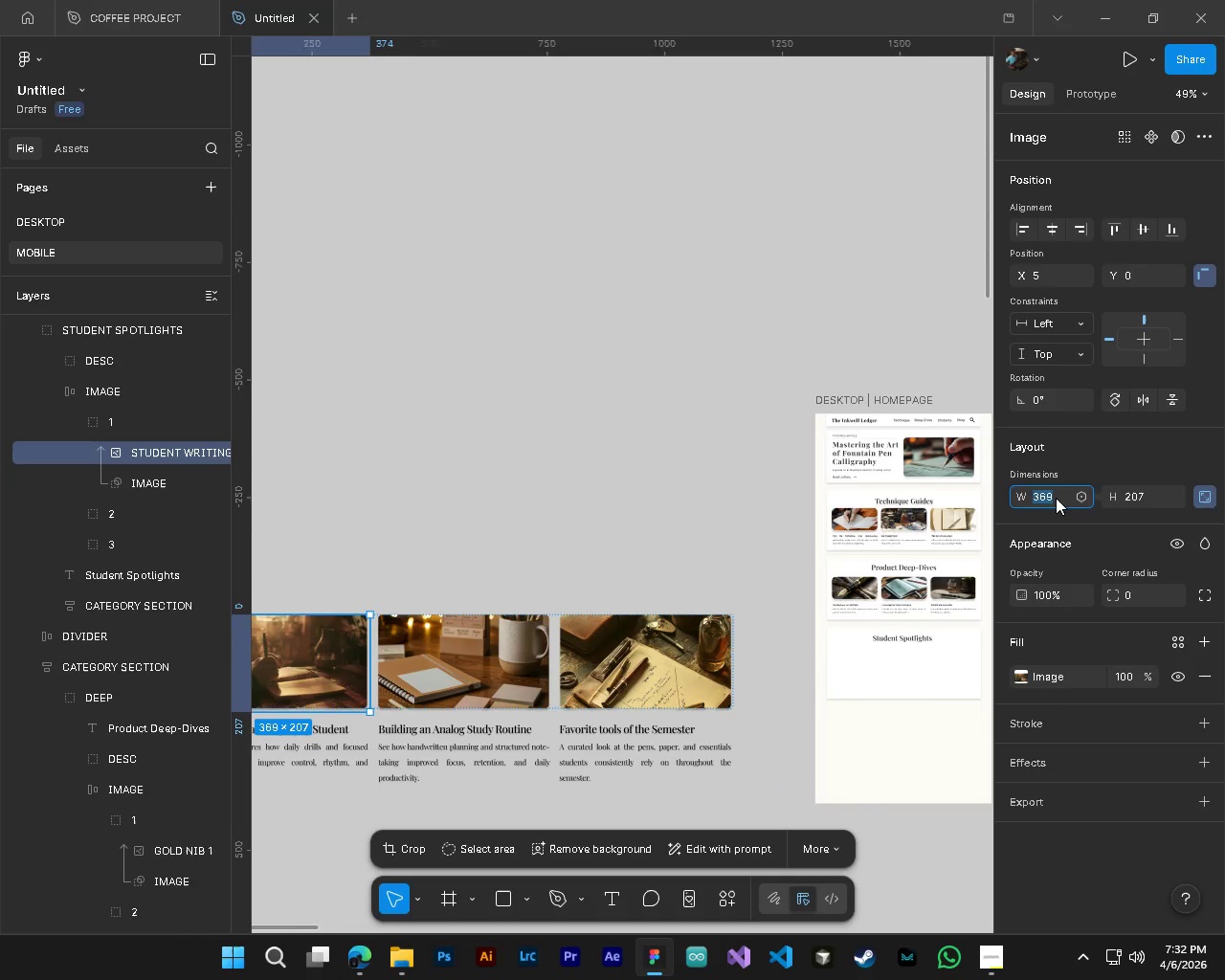 
key(Numpad9)
 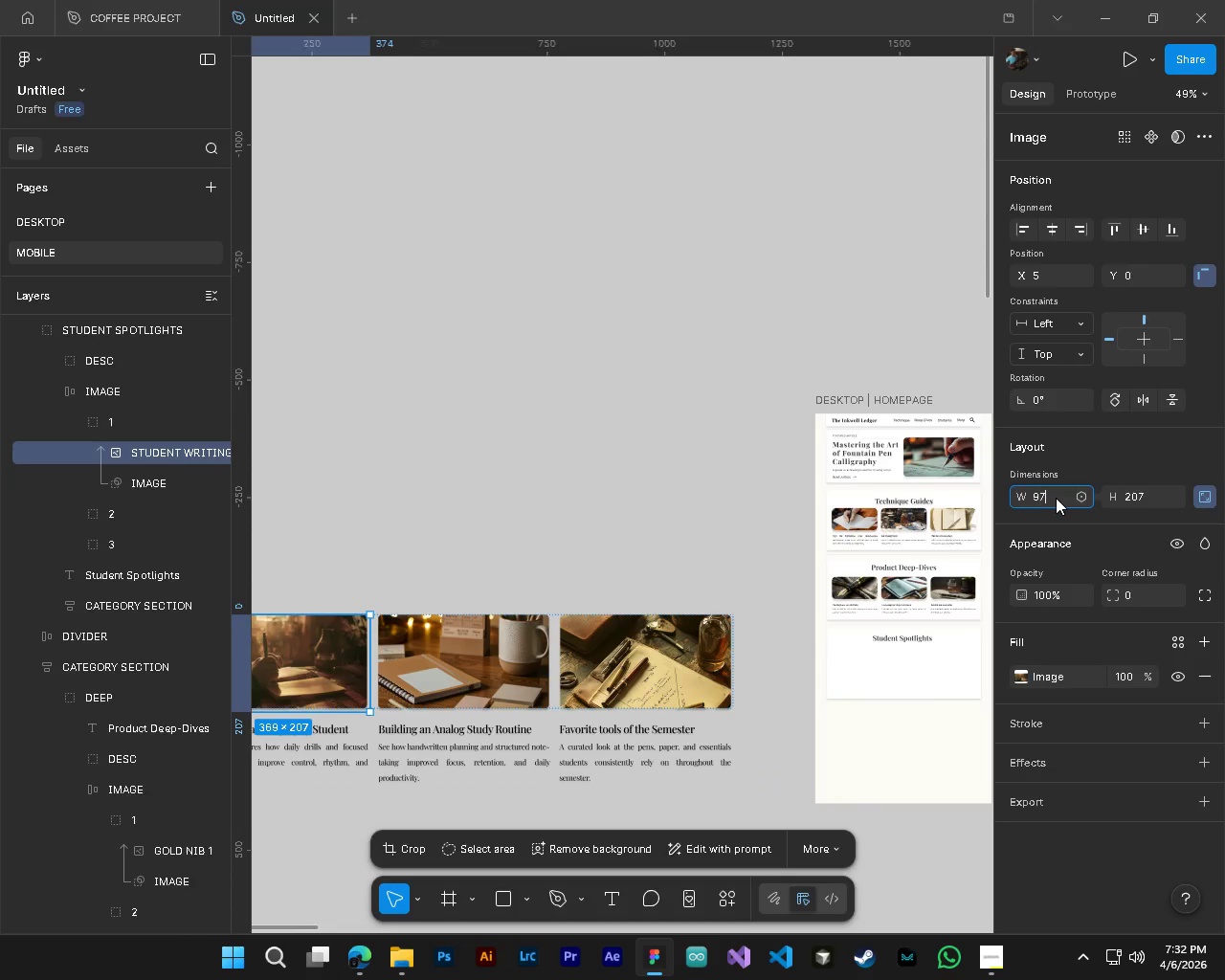 
key(Numpad7)
 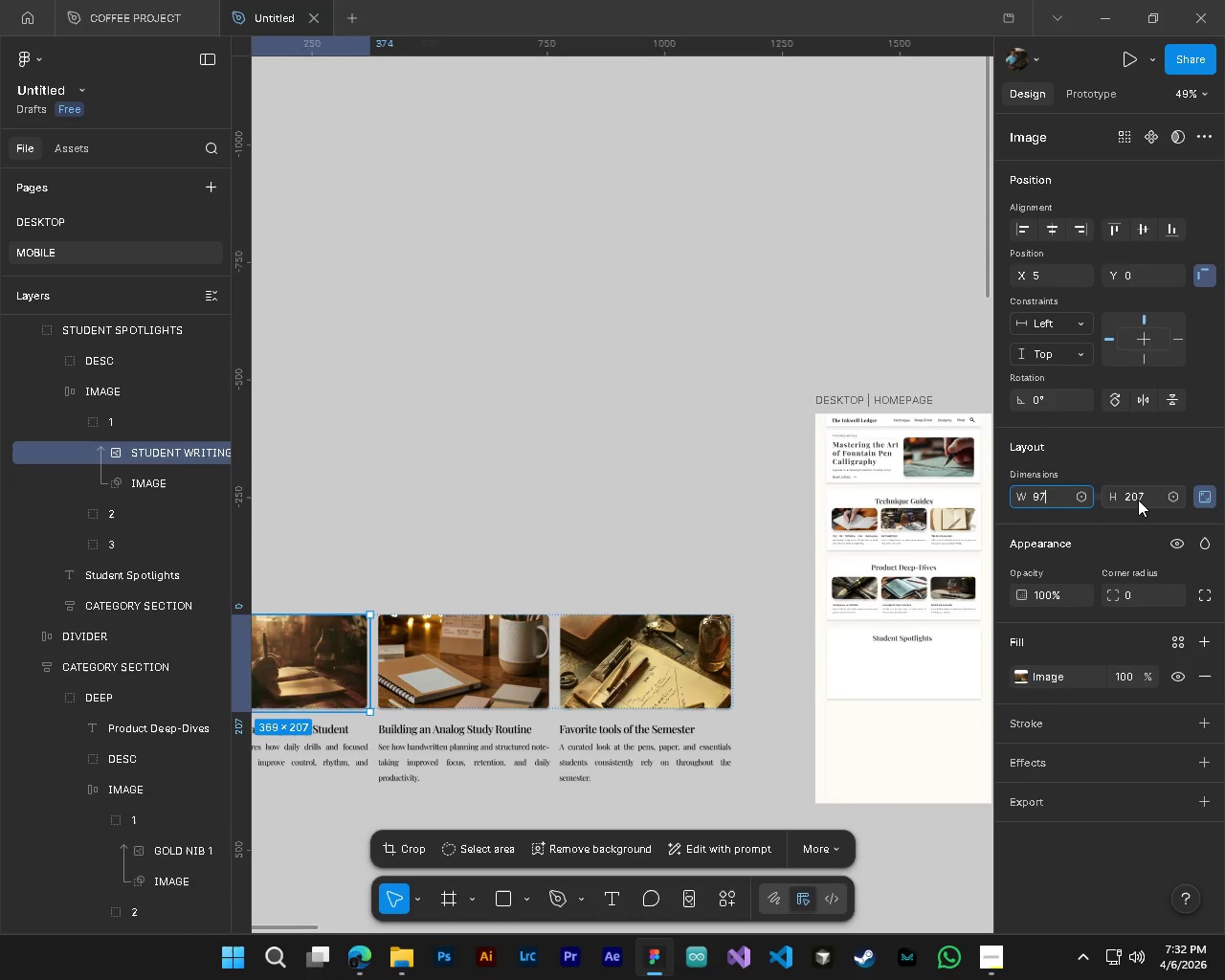 
left_click([1138, 500])
 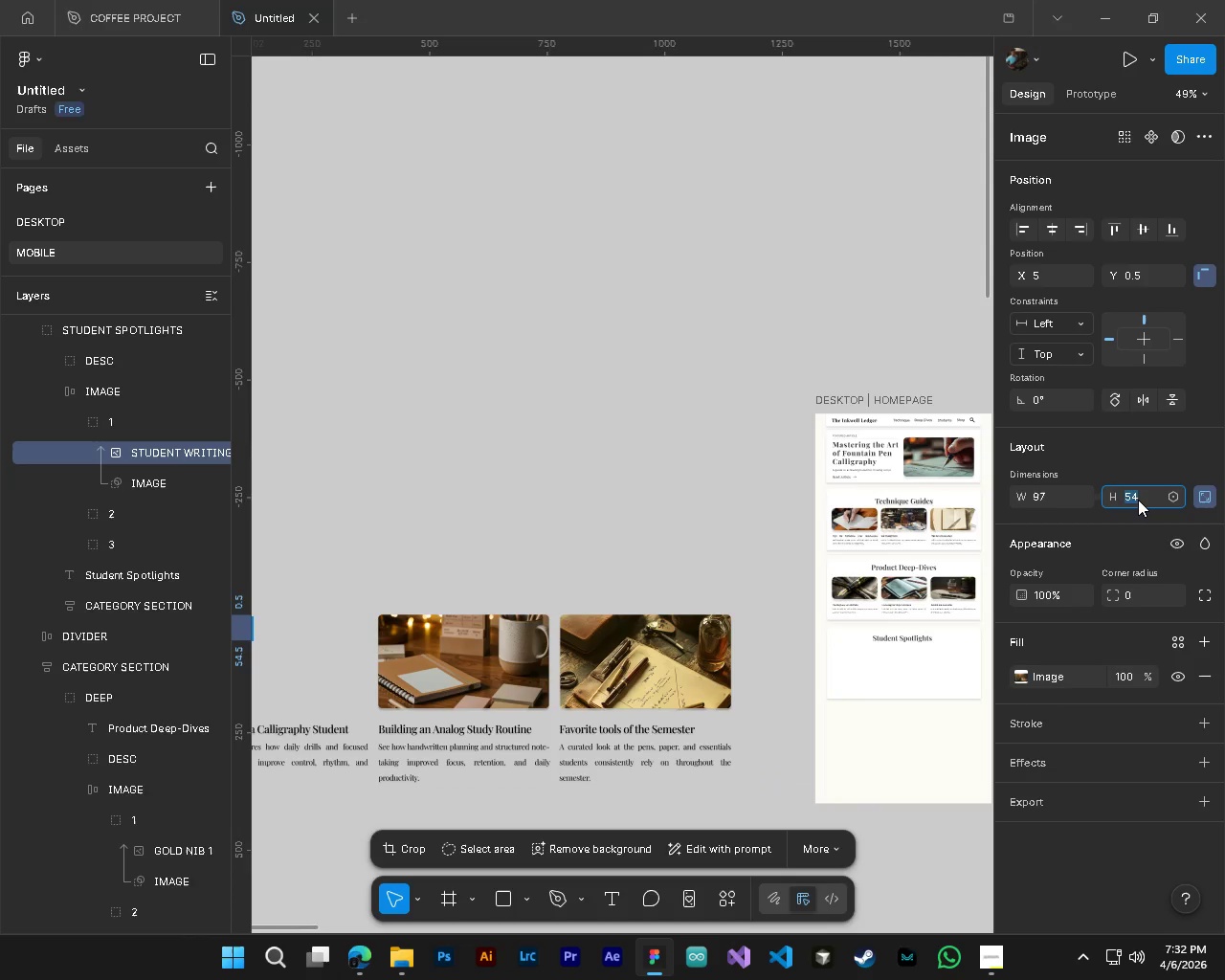 
key(Numpad4)
 